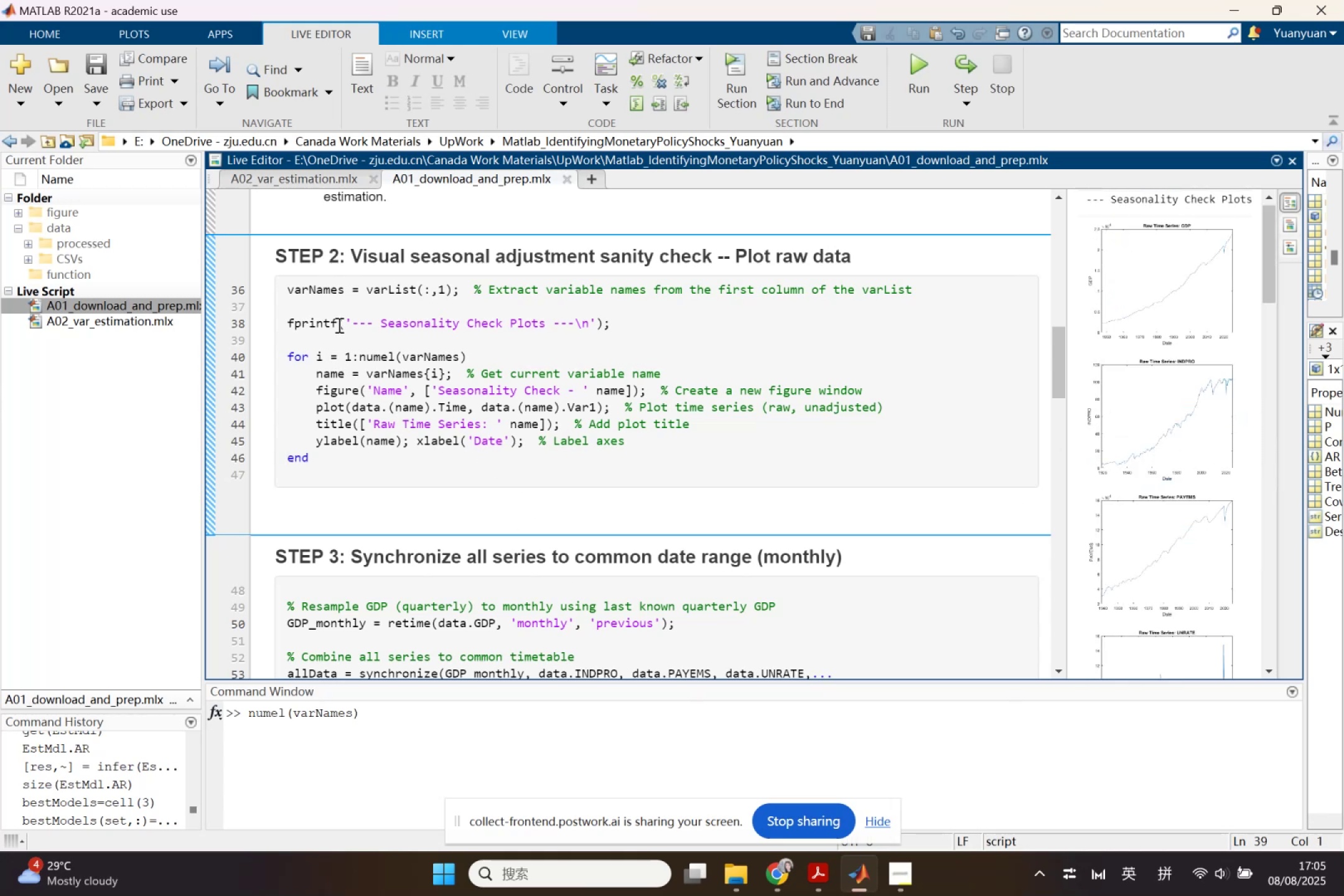 
type(figue)
key(Backspace)
key(Backspace)
type(ure )
 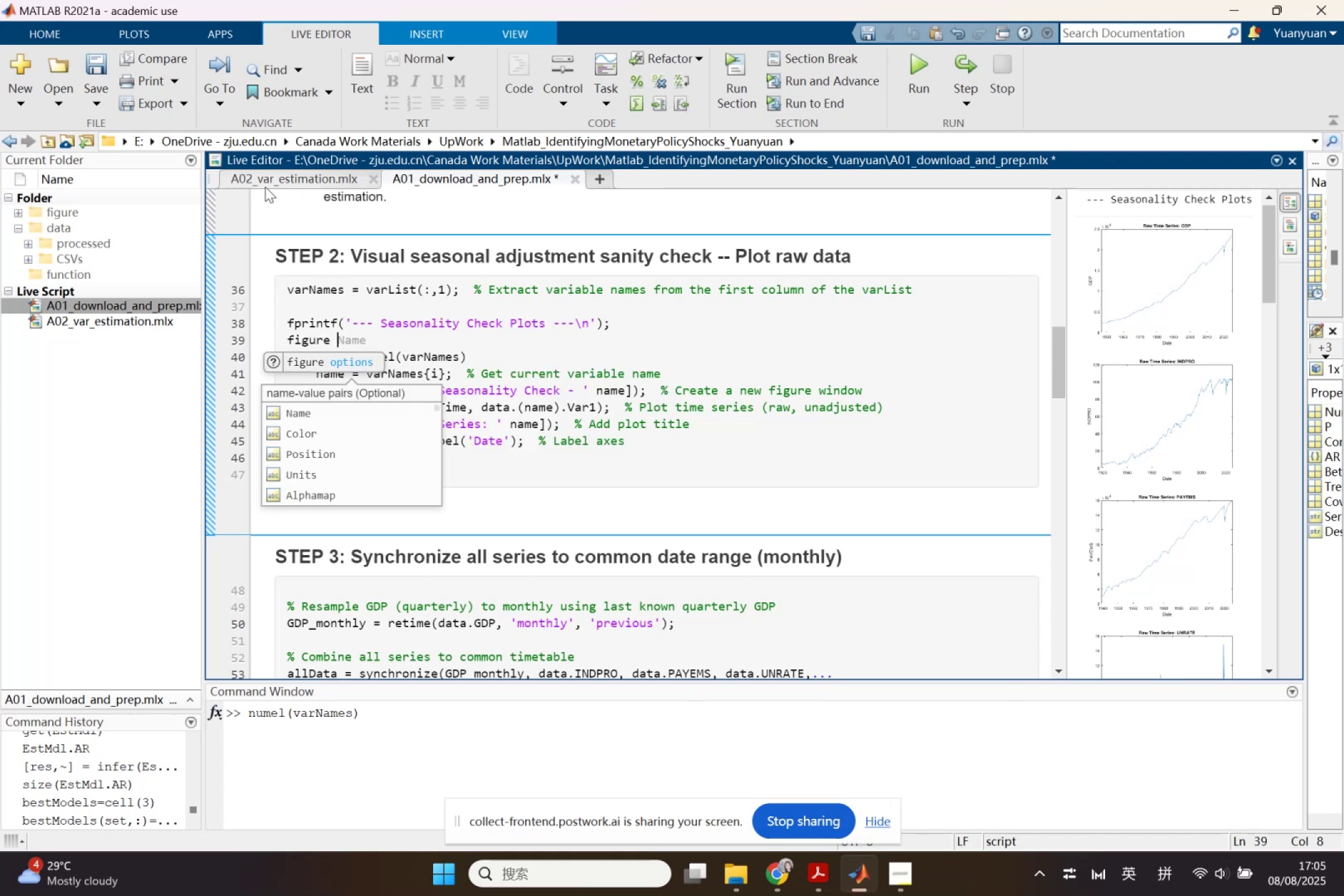 
left_click([265, 187])
 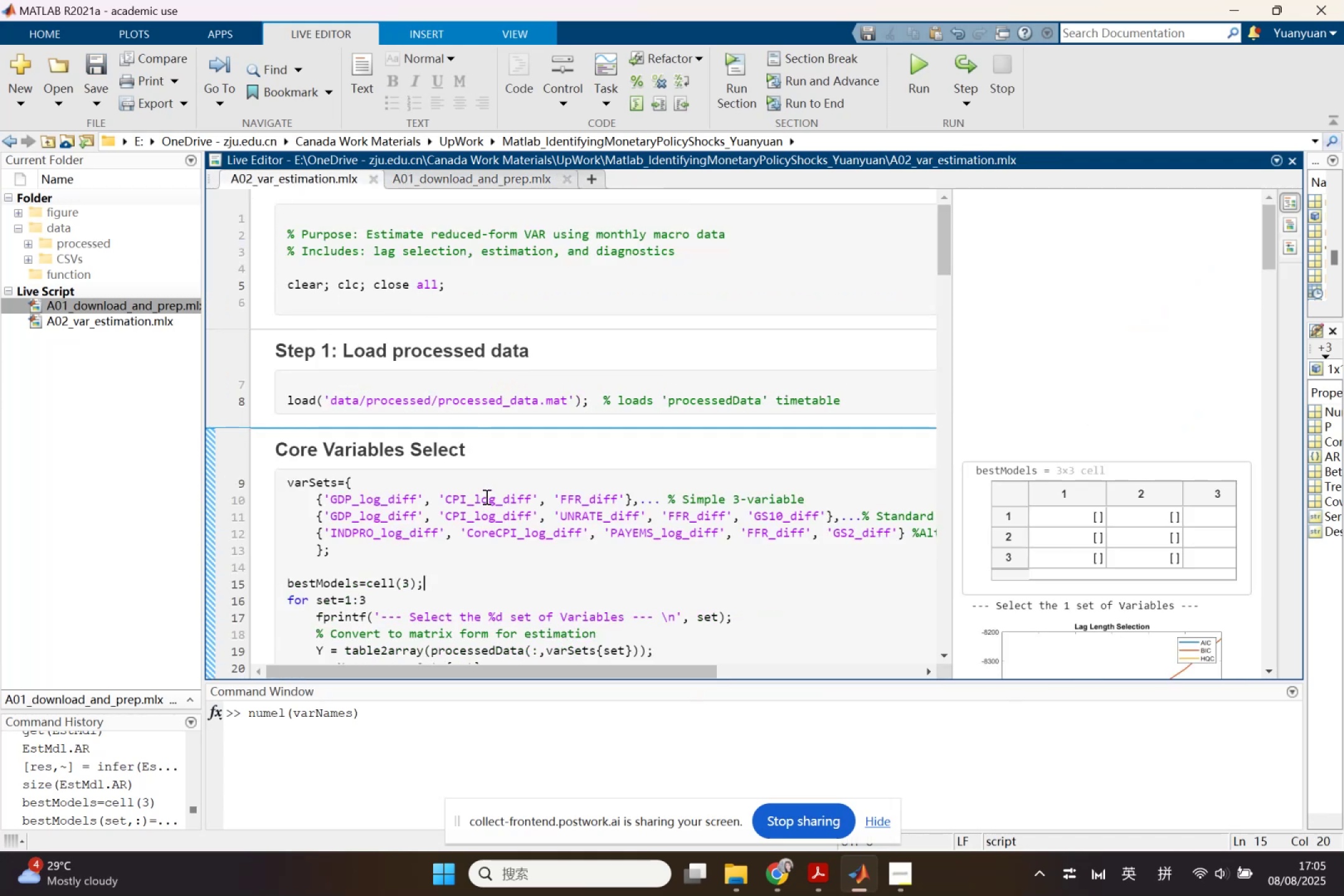 
scroll: coordinate [366, 490], scroll_direction: down, amount: 8.0
 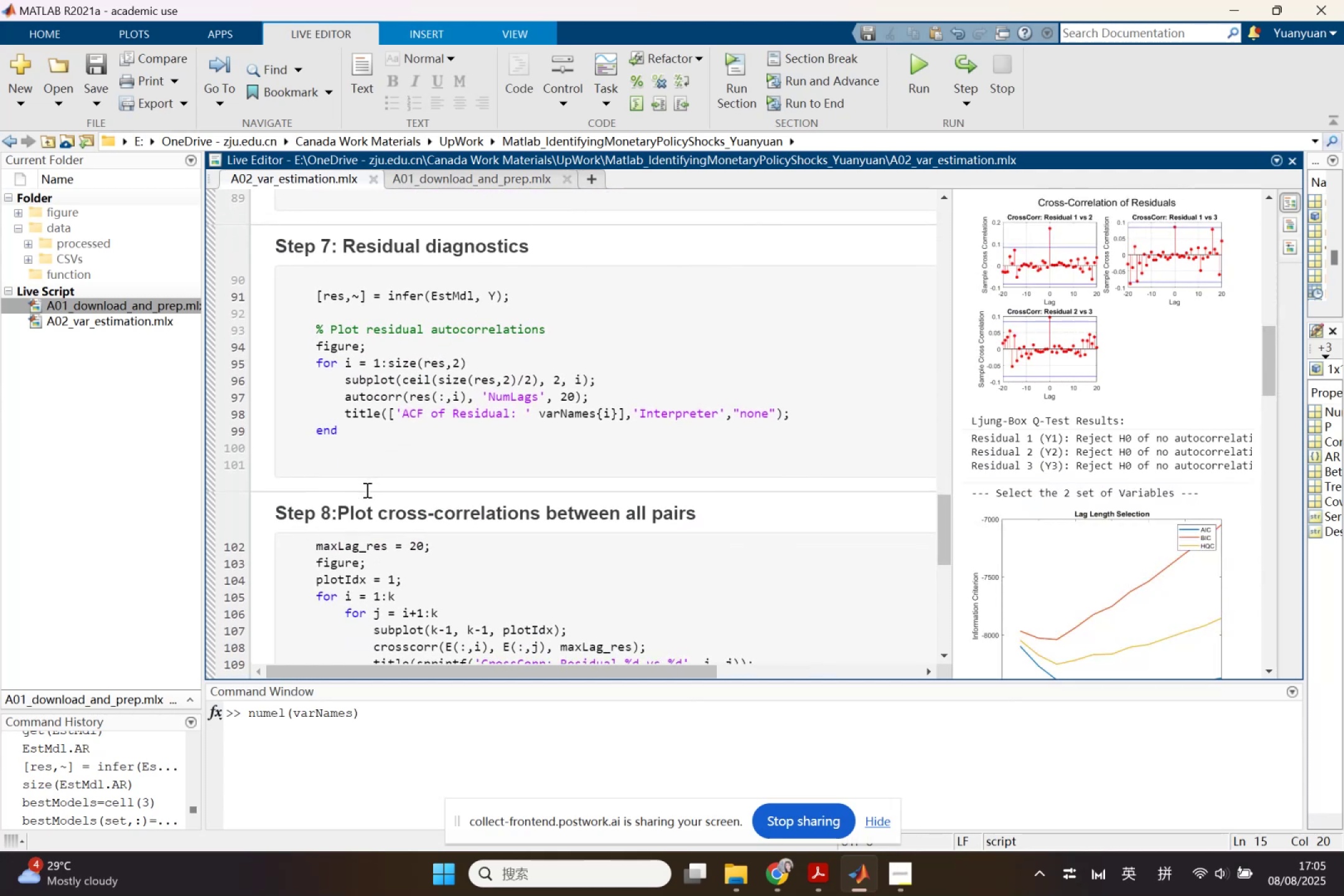 
wait(8.72)
 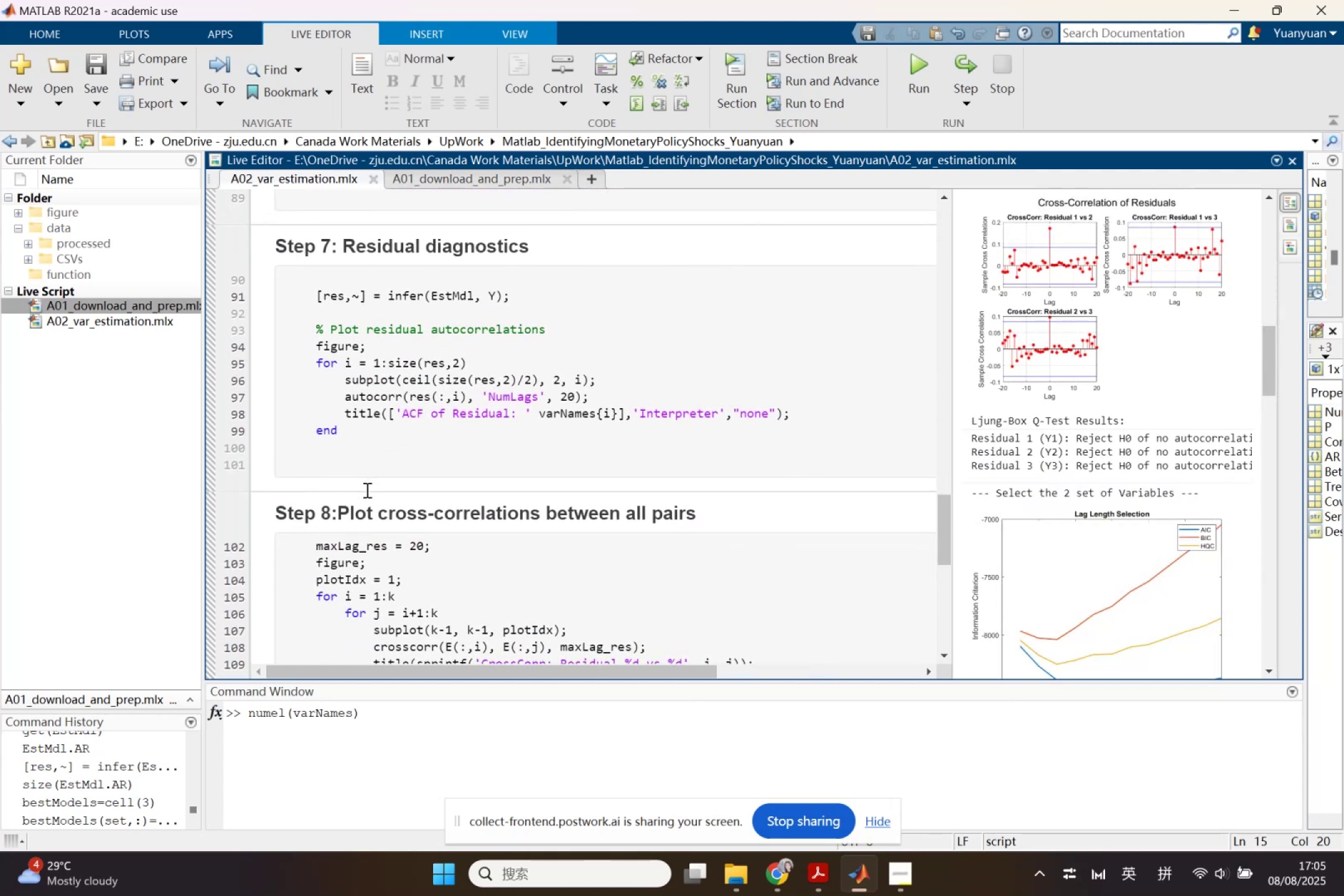 
left_click_drag(start_coordinate=[348, 381], to_coordinate=[587, 388])
 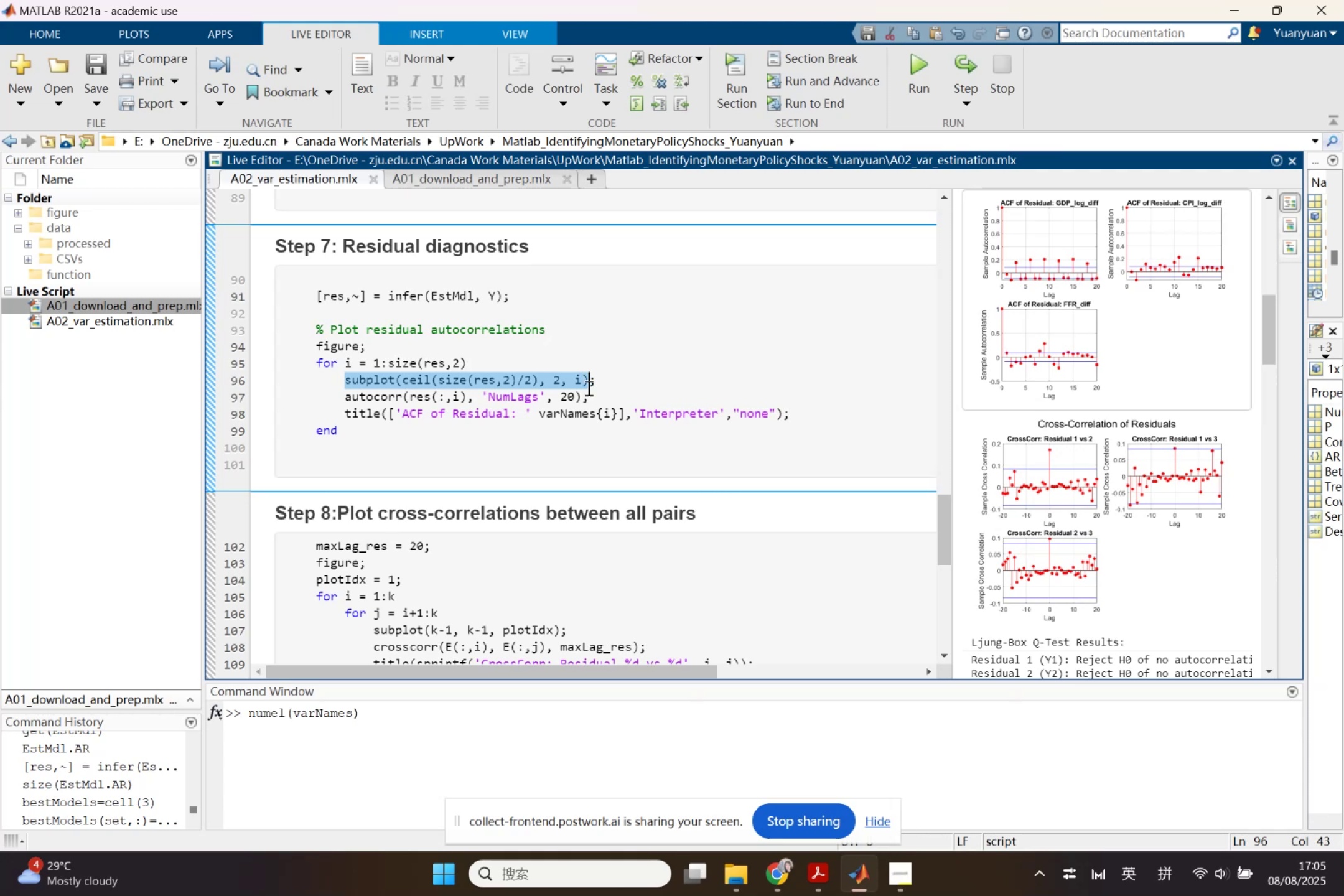 
key(Control+ControlLeft)
 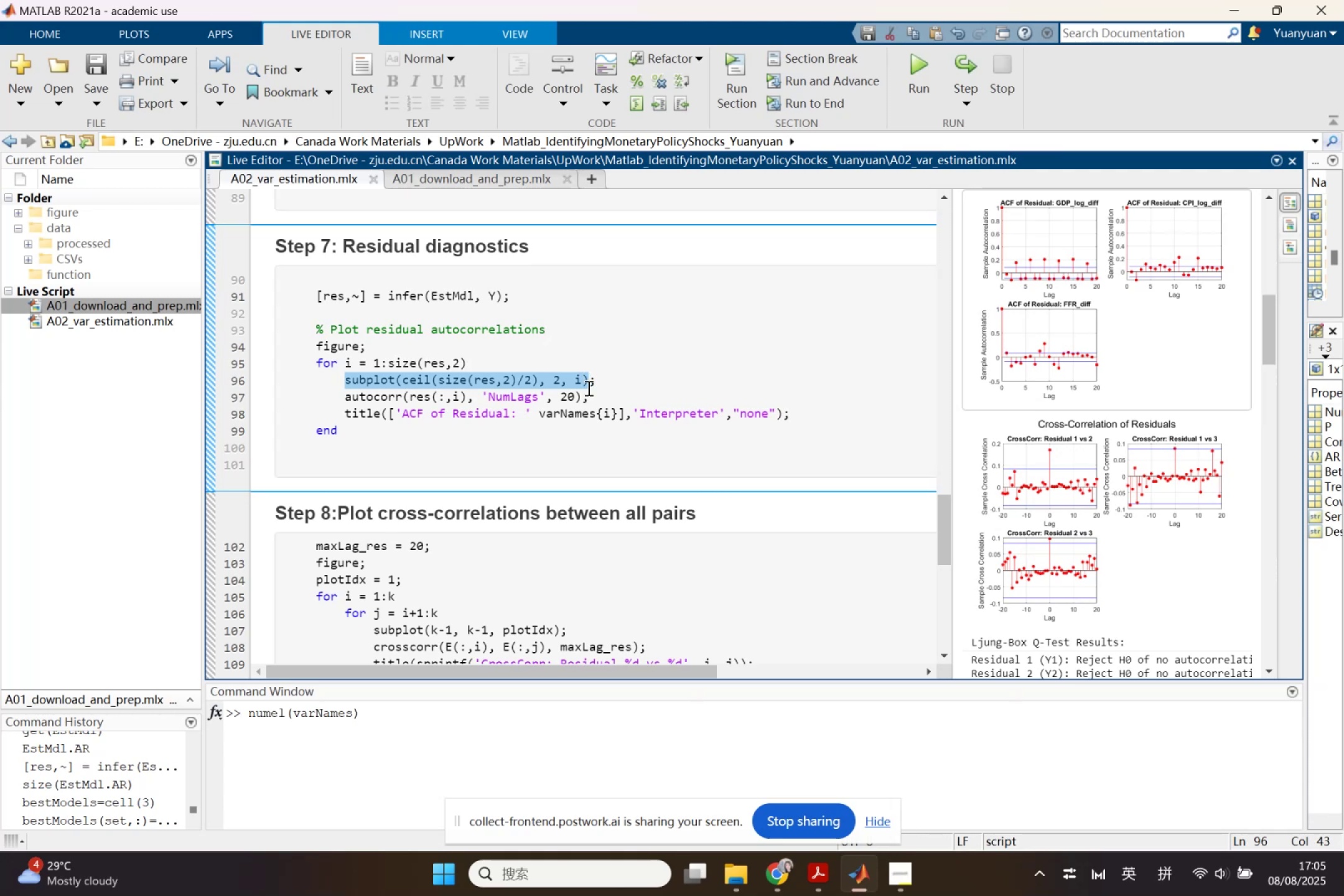 
key(Control+C)
 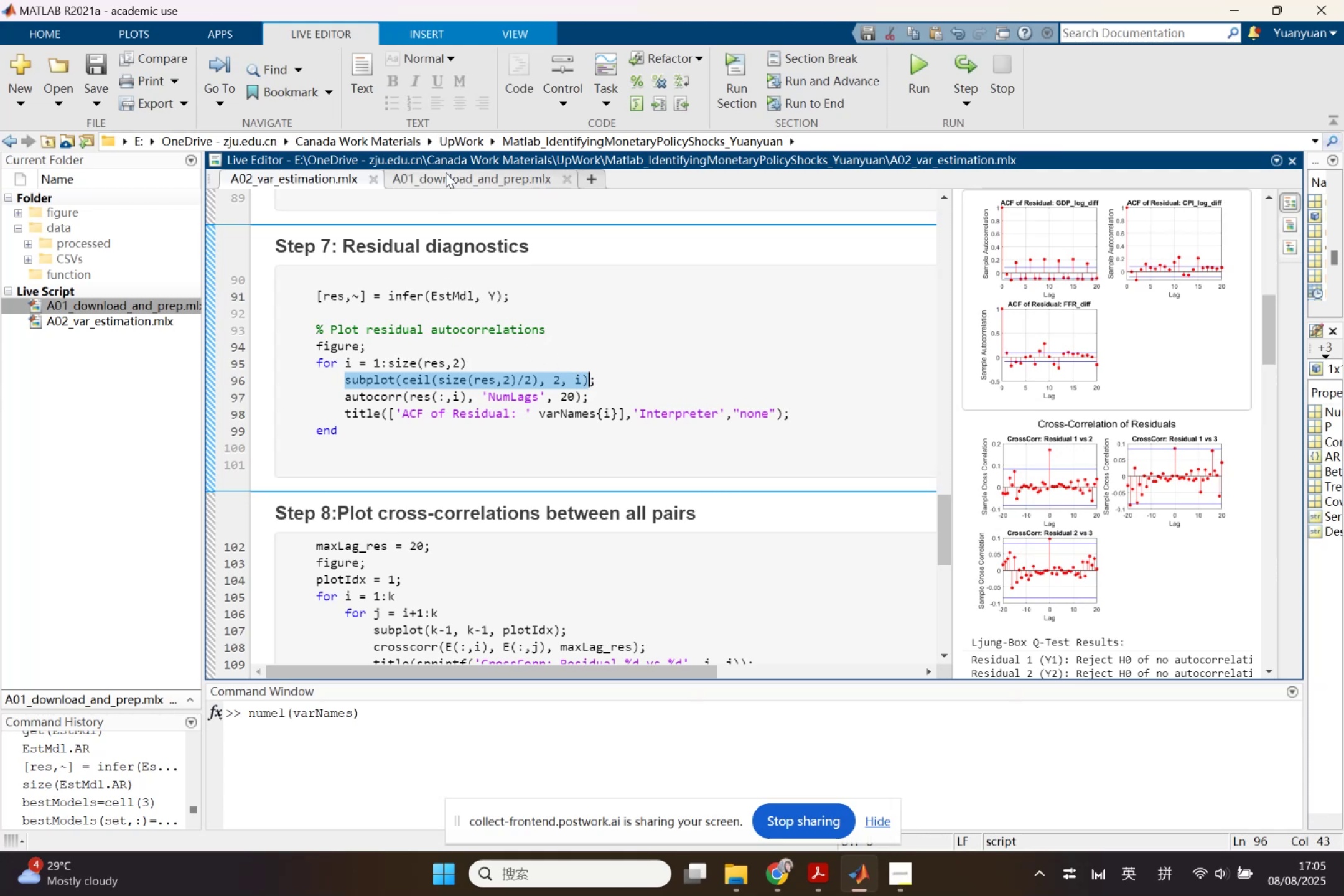 
left_click([446, 172])
 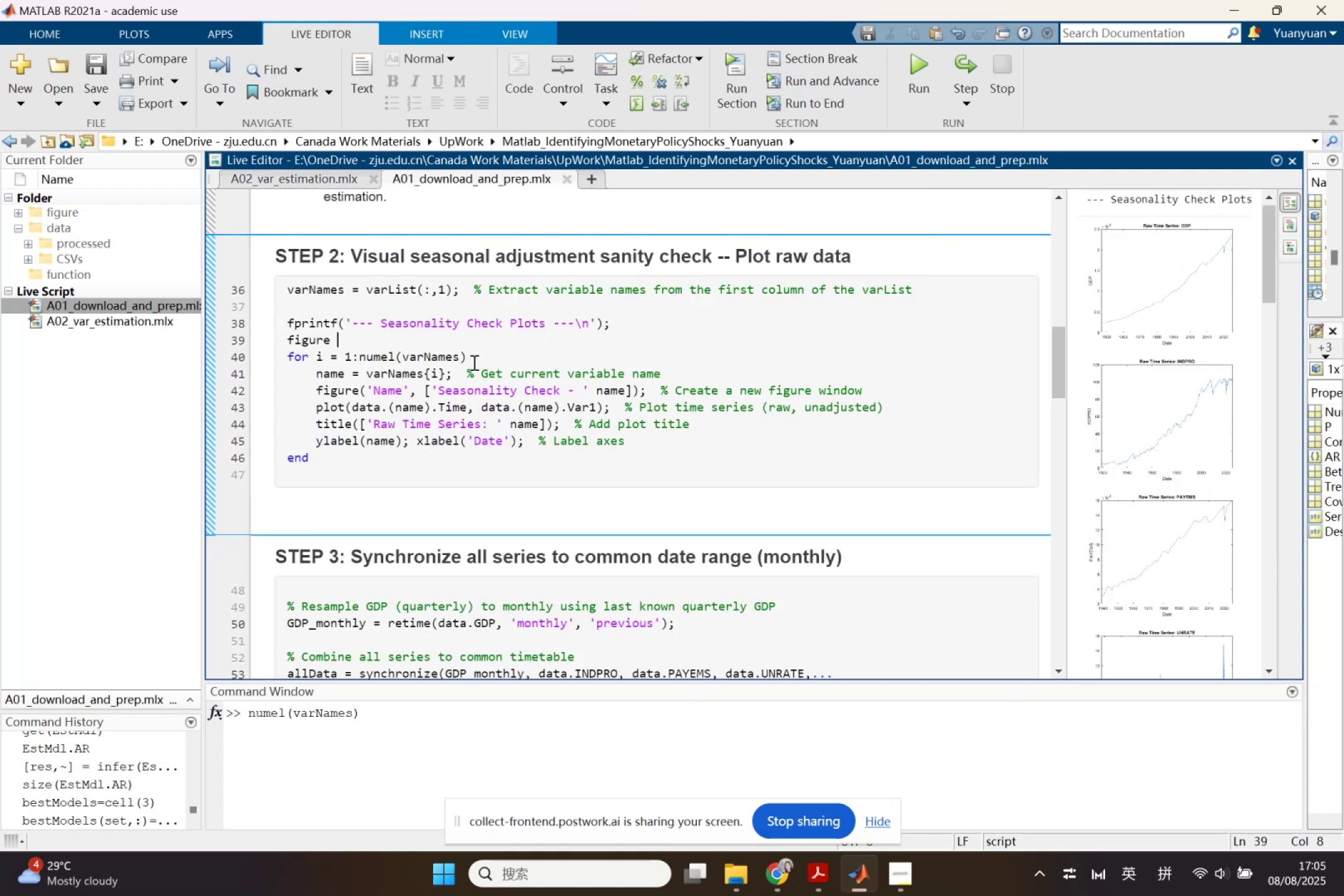 
wait(5.71)
 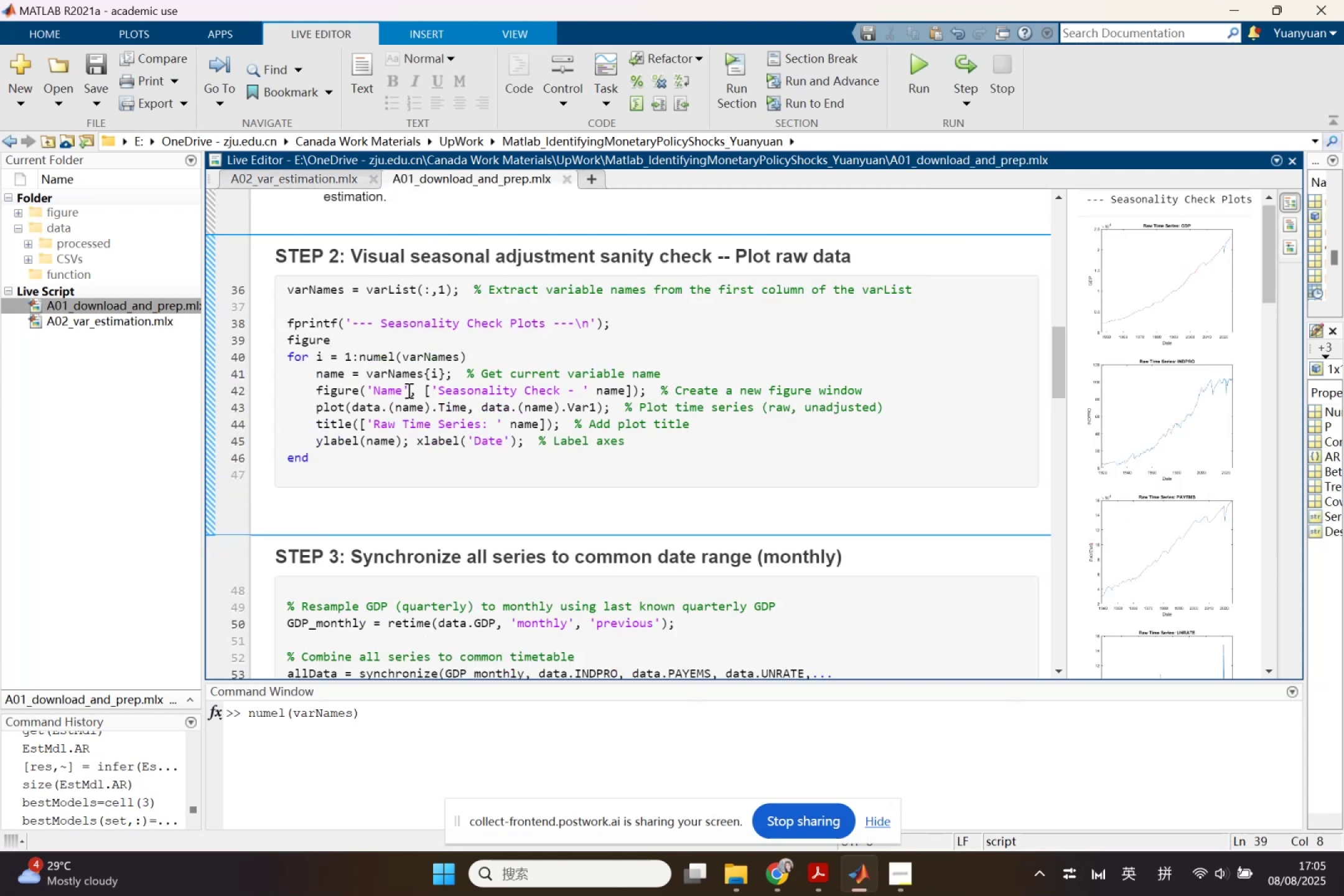 
left_click_drag(start_coordinate=[584, 363], to_coordinate=[584, 360])
 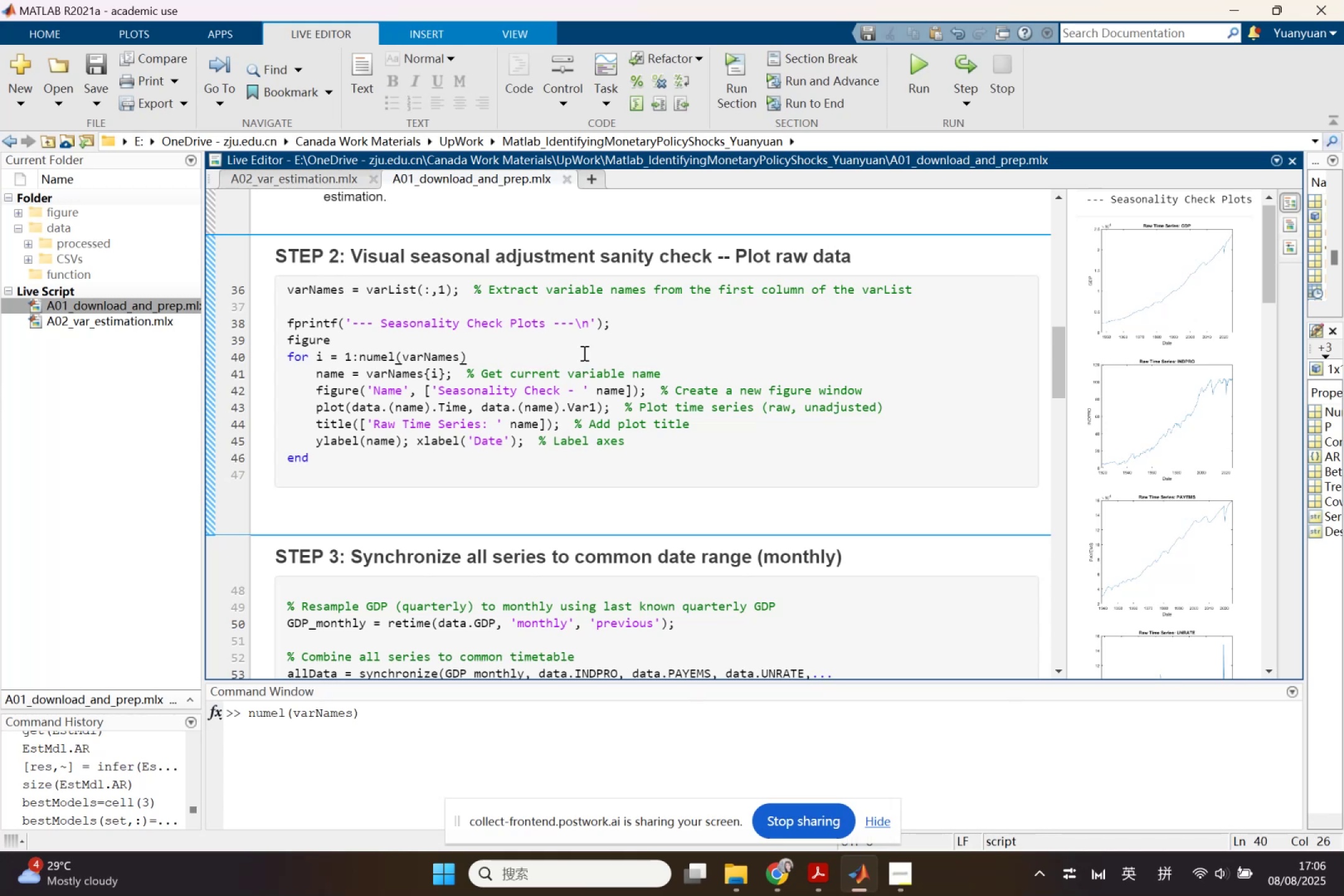 
key(Enter)
 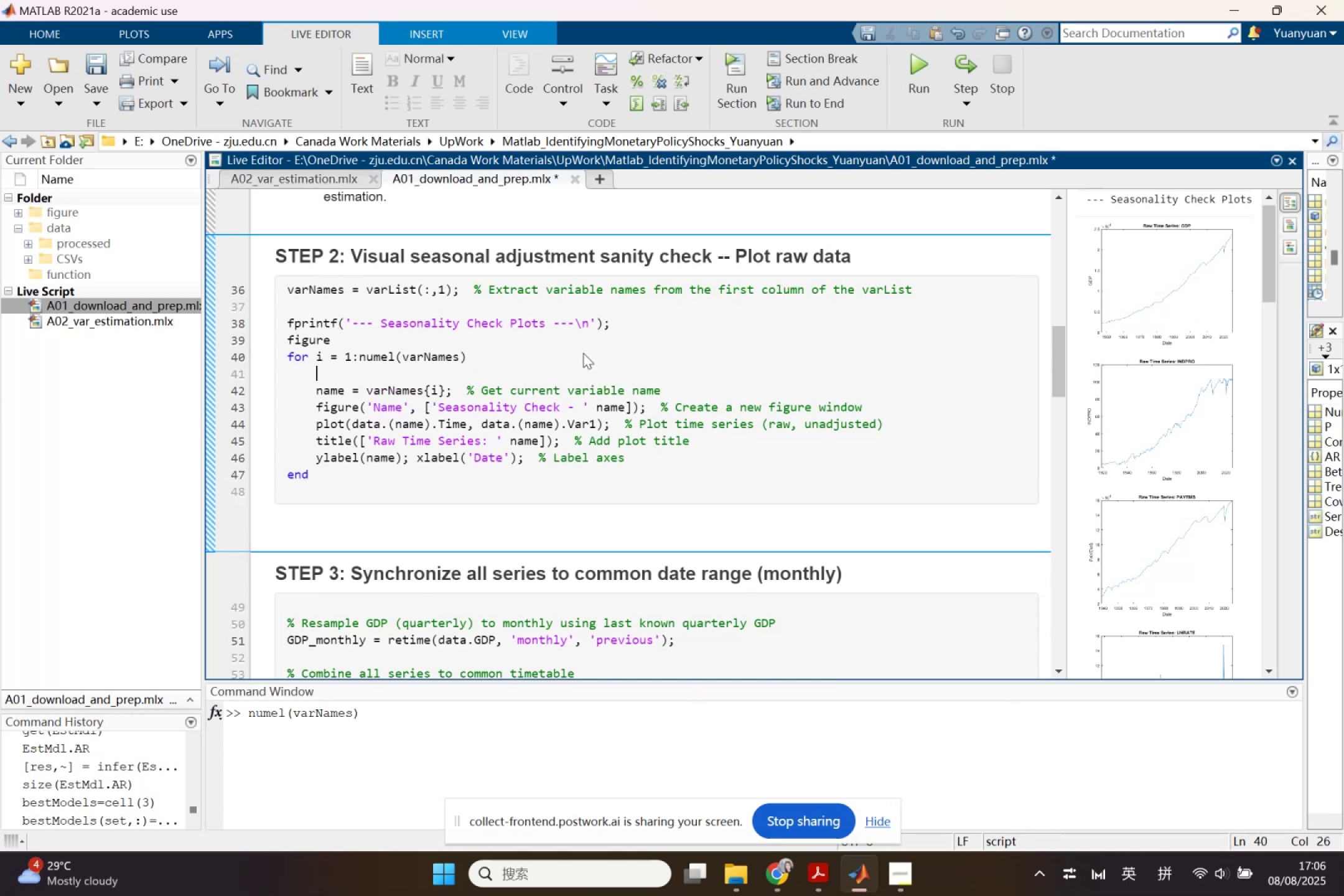 
key(Control+V)
 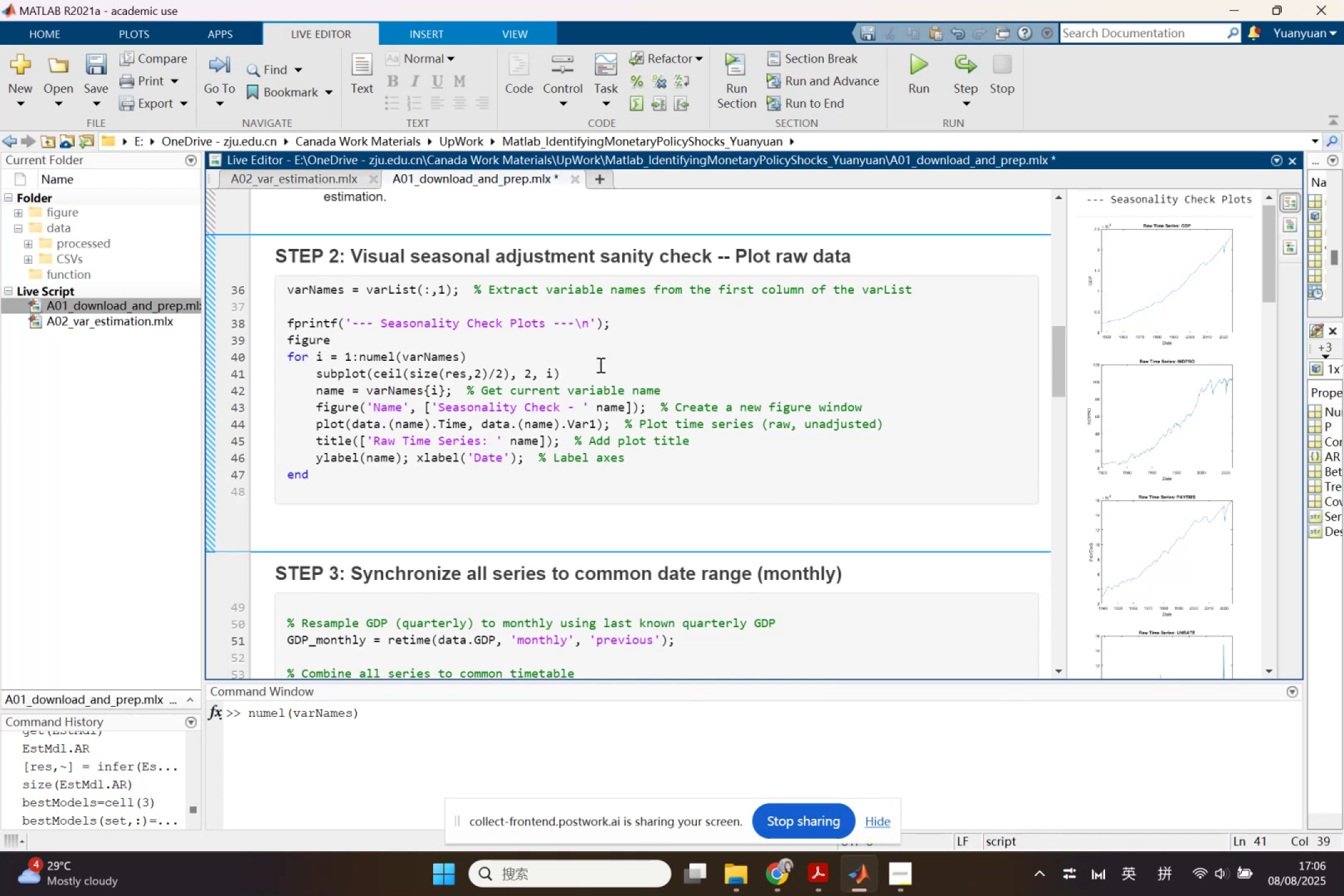 
left_click([274, 176])
 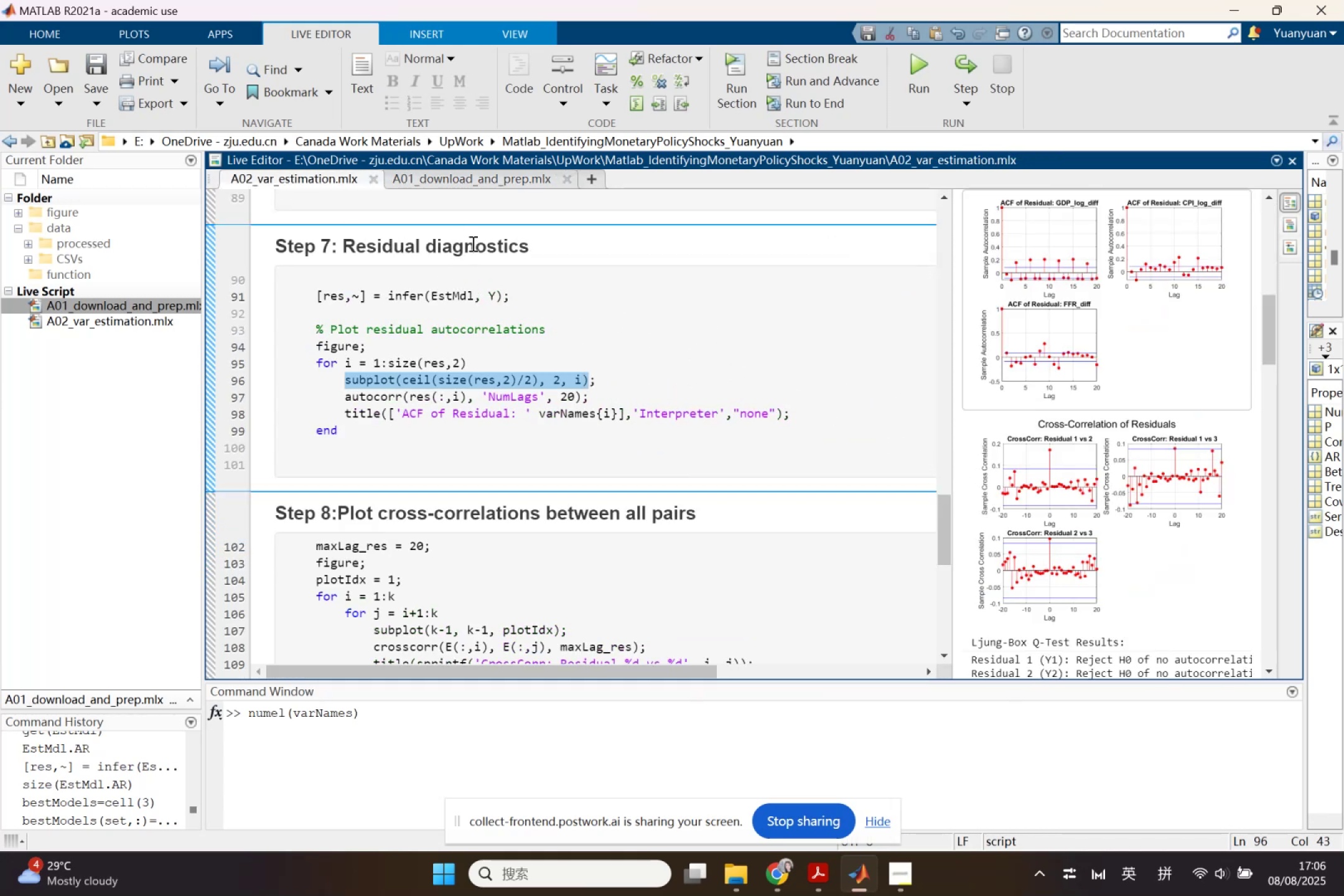 
left_click([442, 180])
 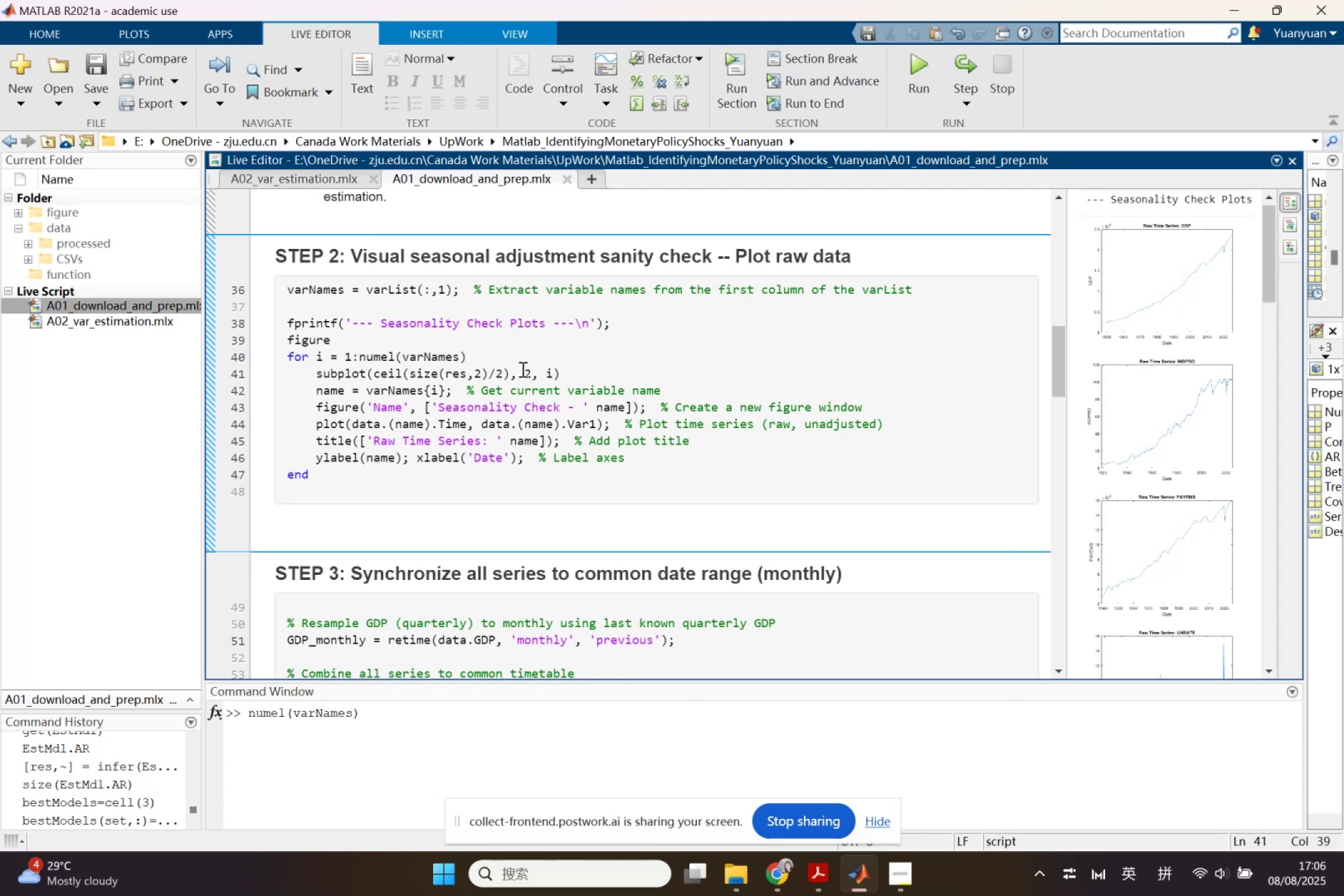 
left_click_drag(start_coordinate=[523, 370], to_coordinate=[530, 371])
 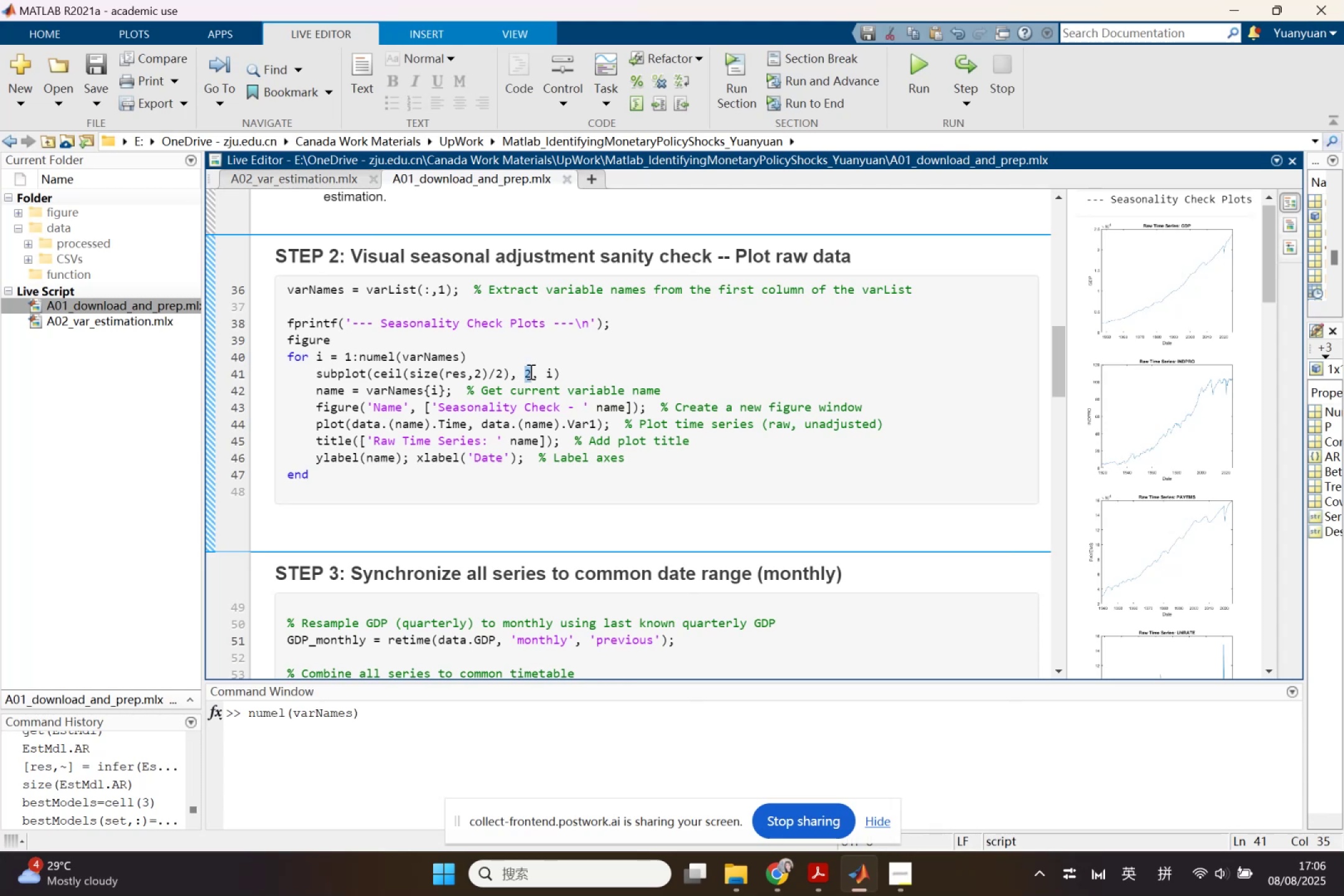 
key(3)
 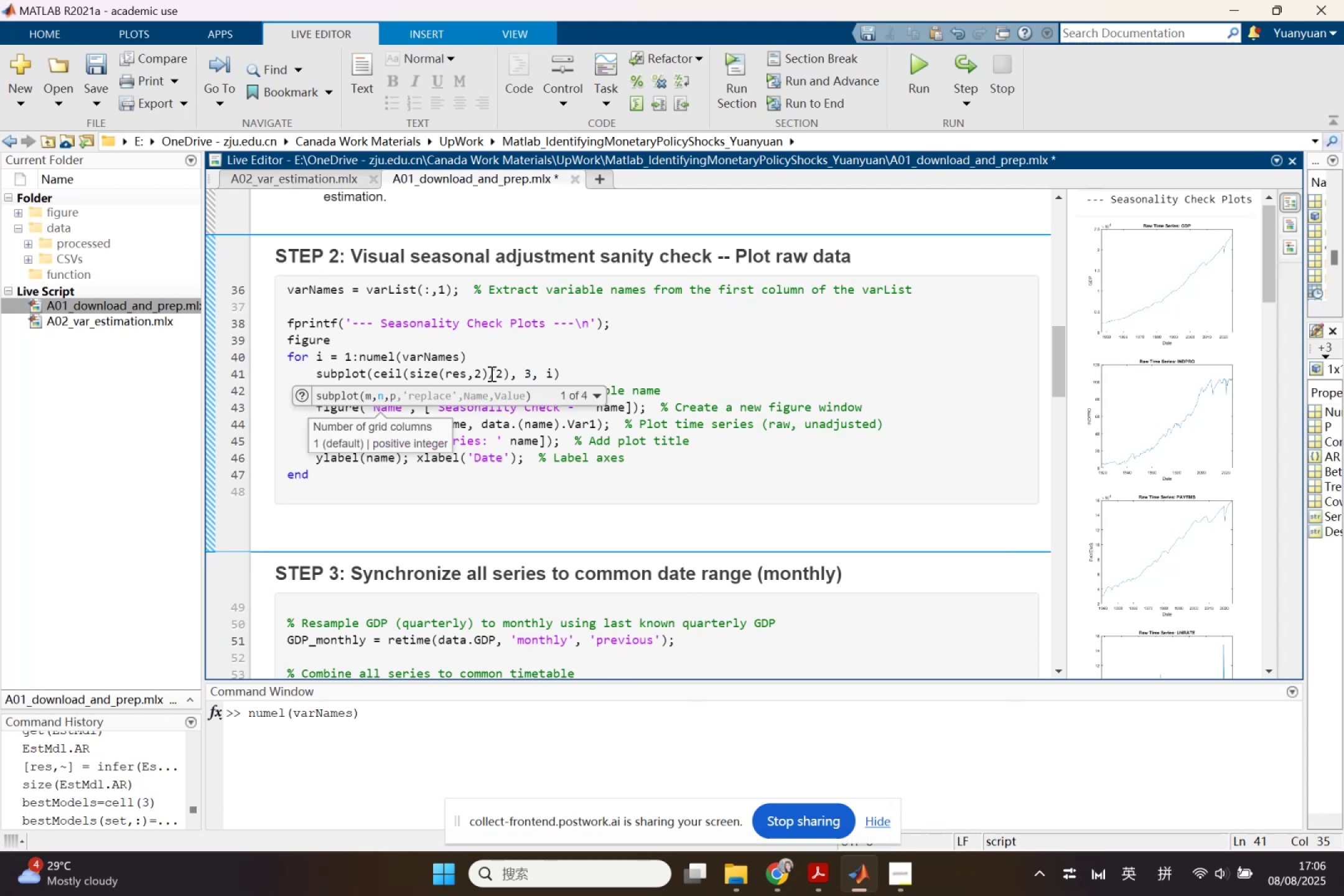 
wait(6.05)
 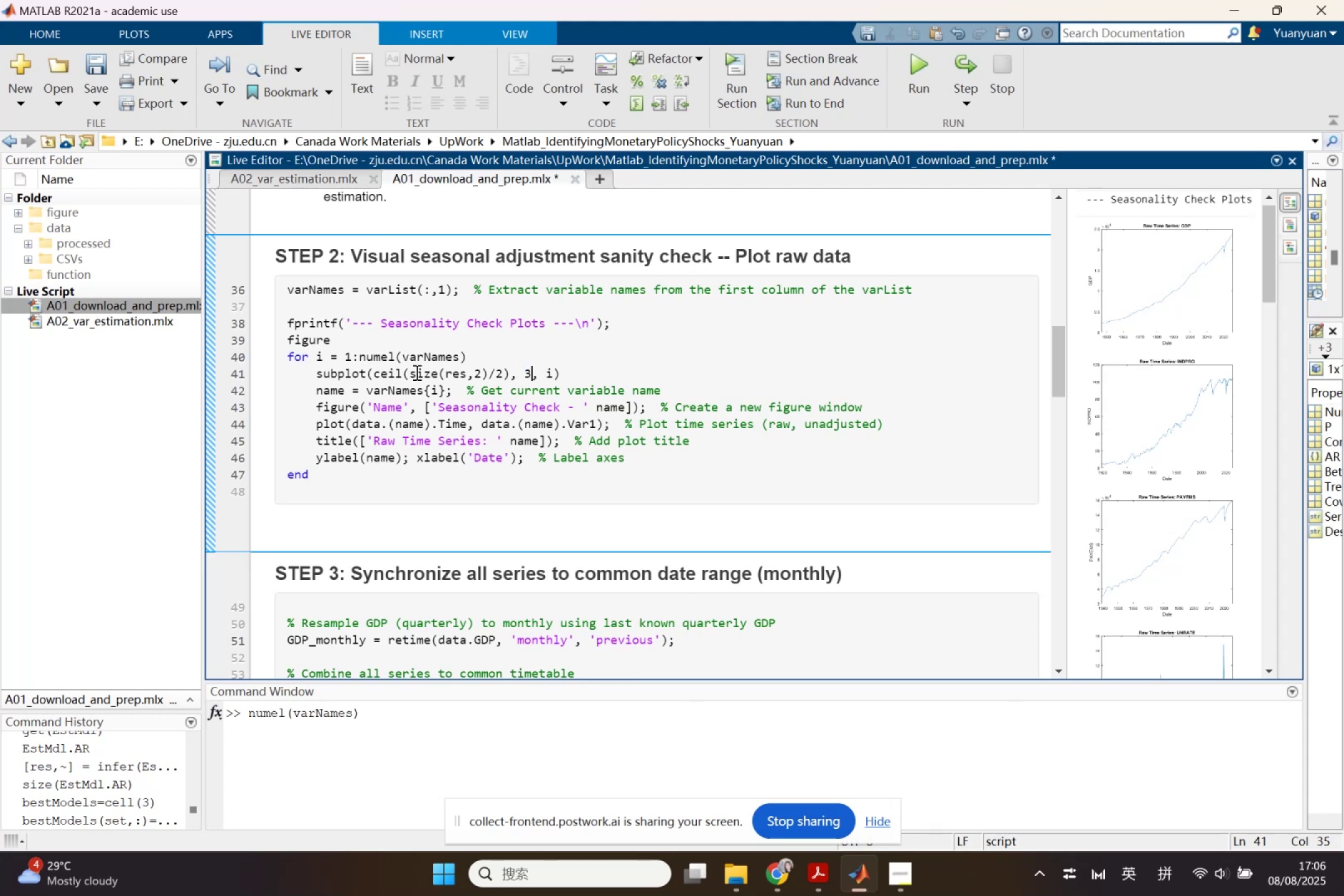 
left_click_drag(start_coordinate=[360, 353], to_coordinate=[469, 350])
 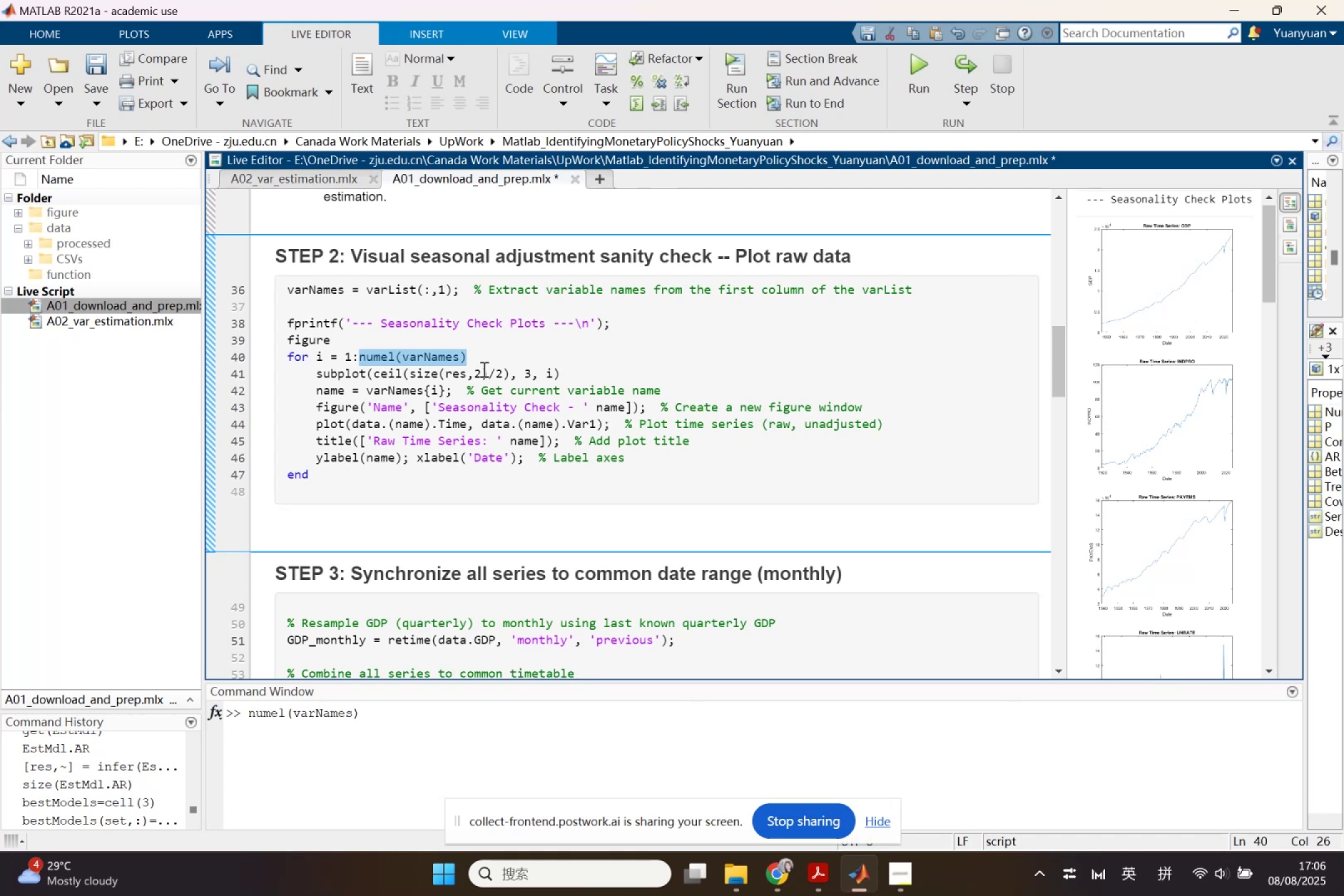 
key(Control+ControlLeft)
 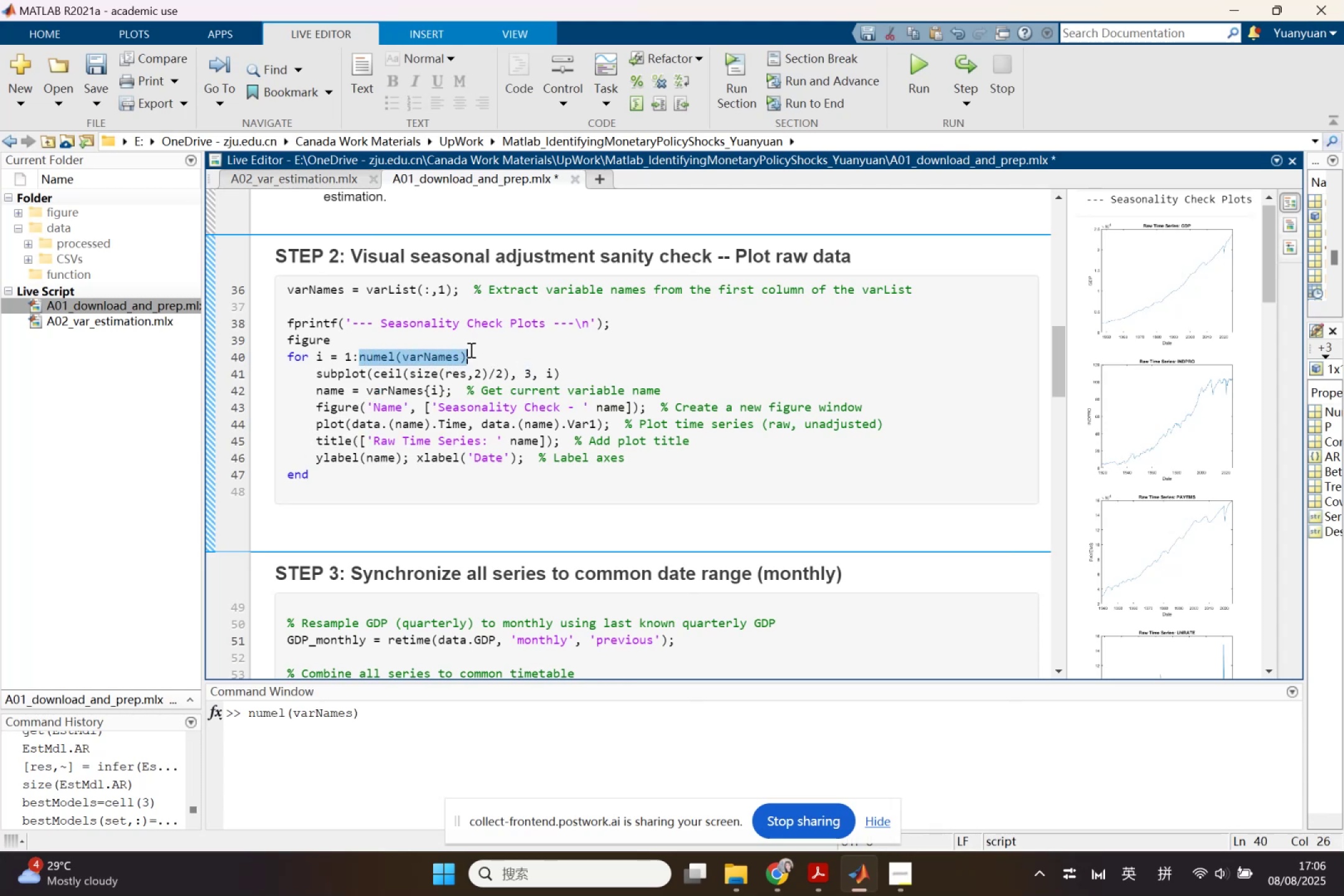 
key(Control+C)
 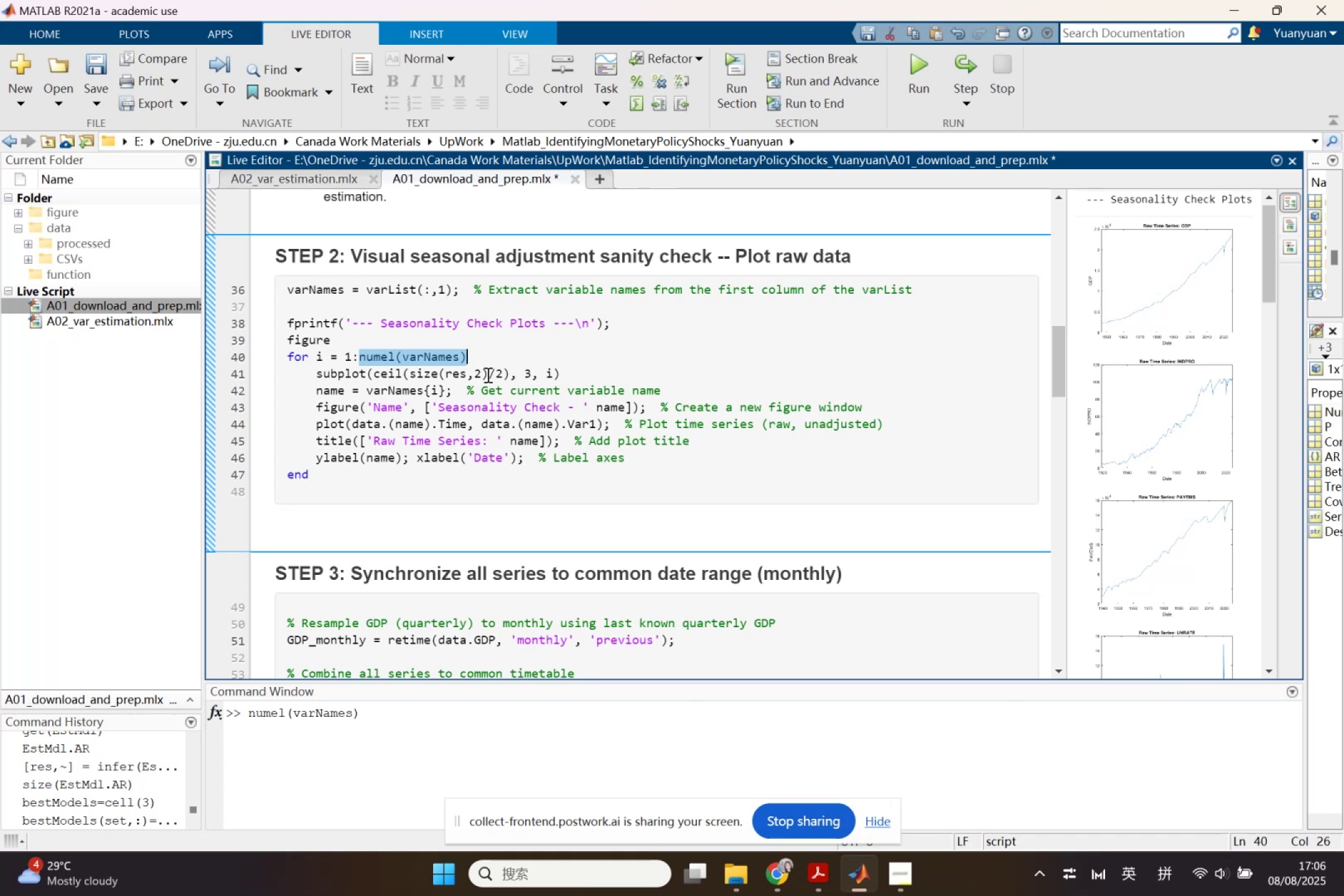 
left_click_drag(start_coordinate=[487, 375], to_coordinate=[412, 376])
 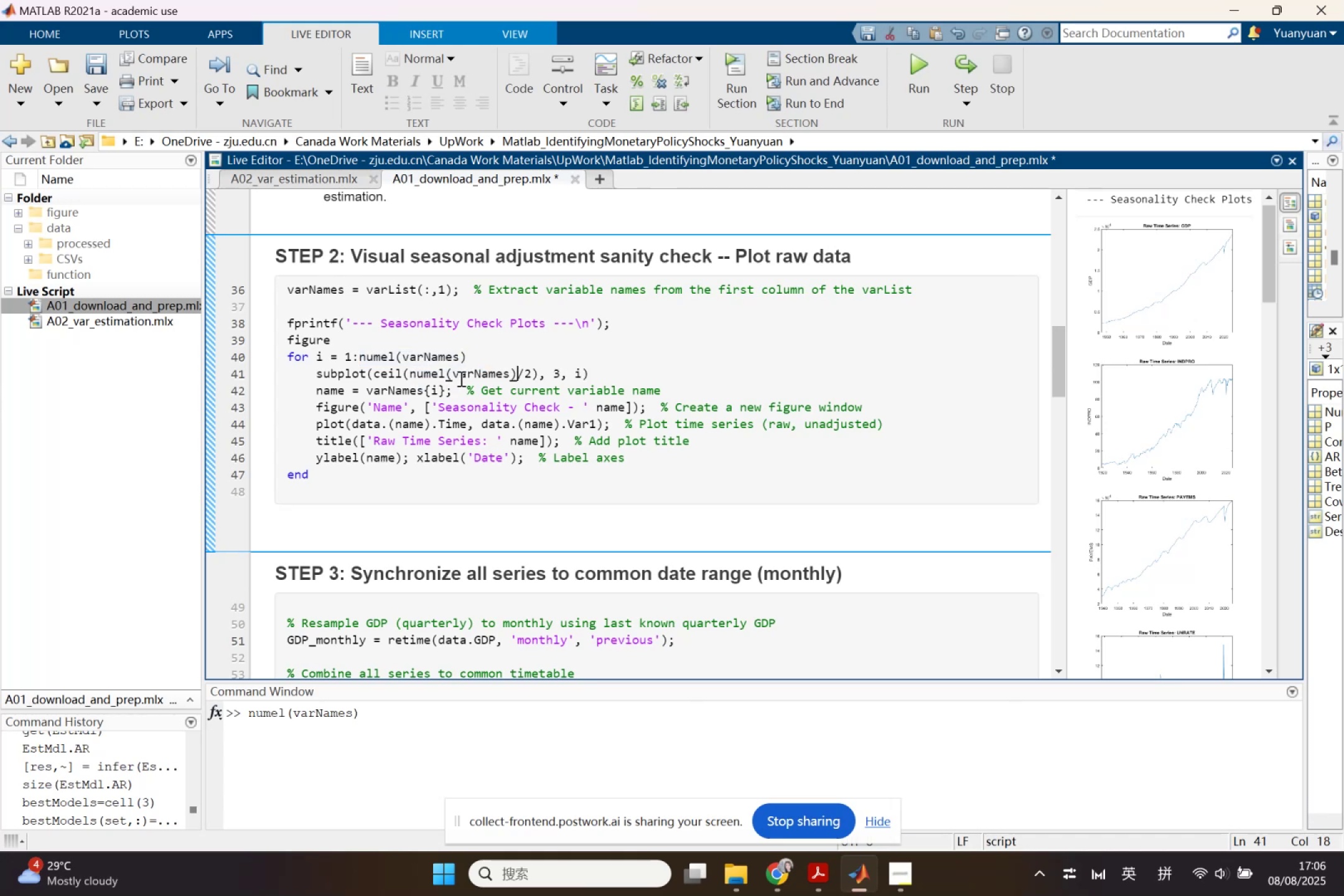 
key(Control+ControlLeft)
 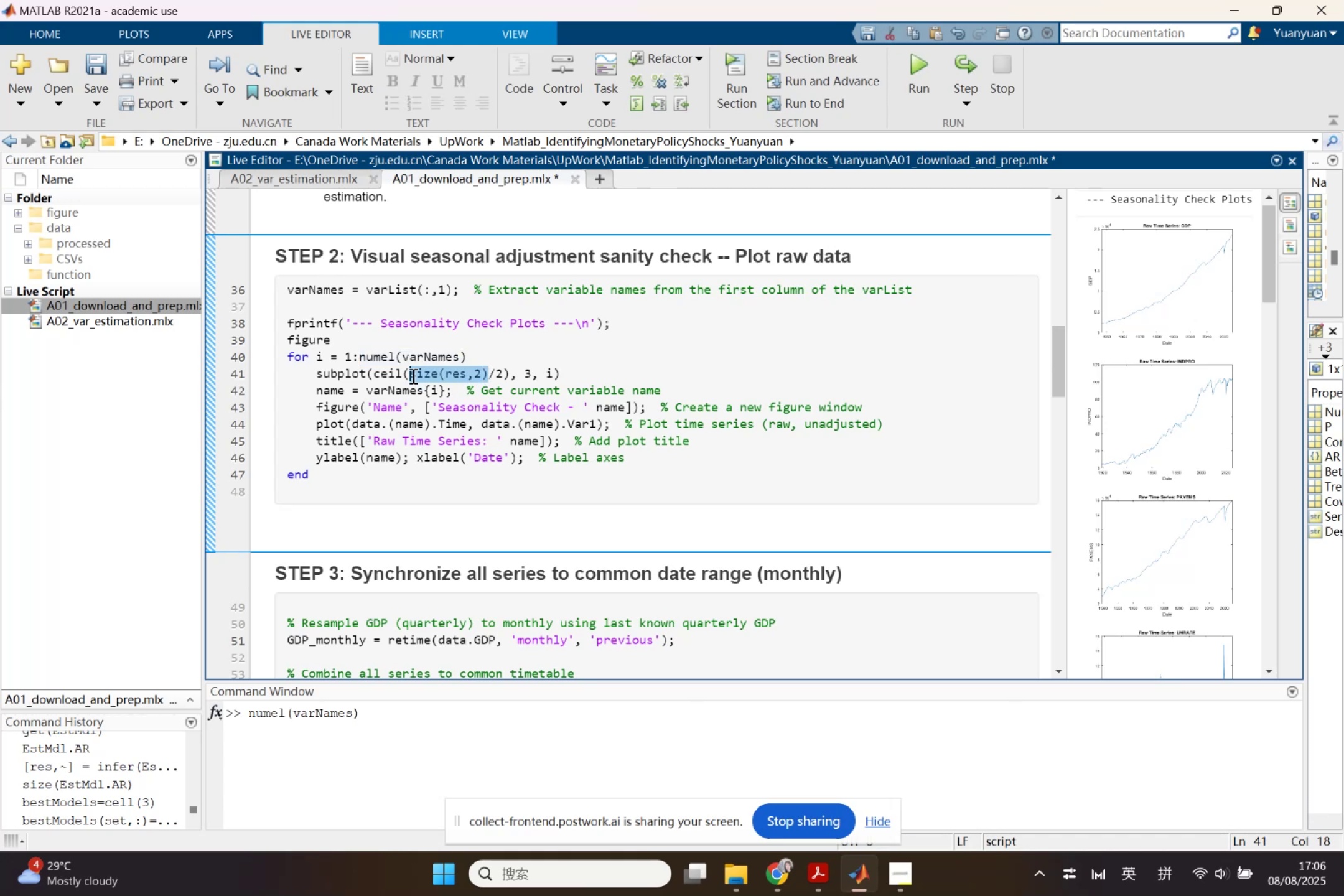 
key(Control+V)
 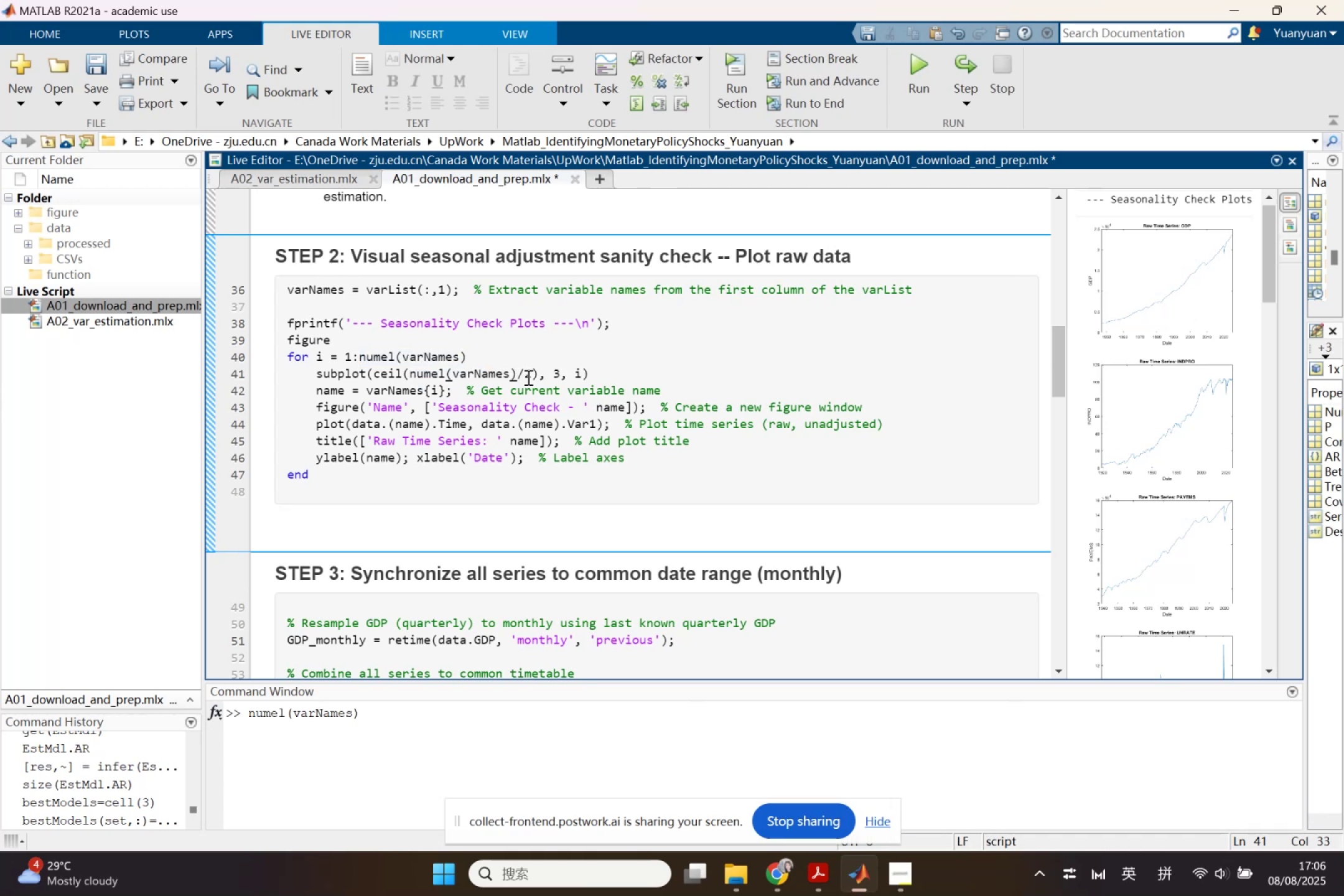 
left_click_drag(start_coordinate=[528, 376], to_coordinate=[531, 375])
 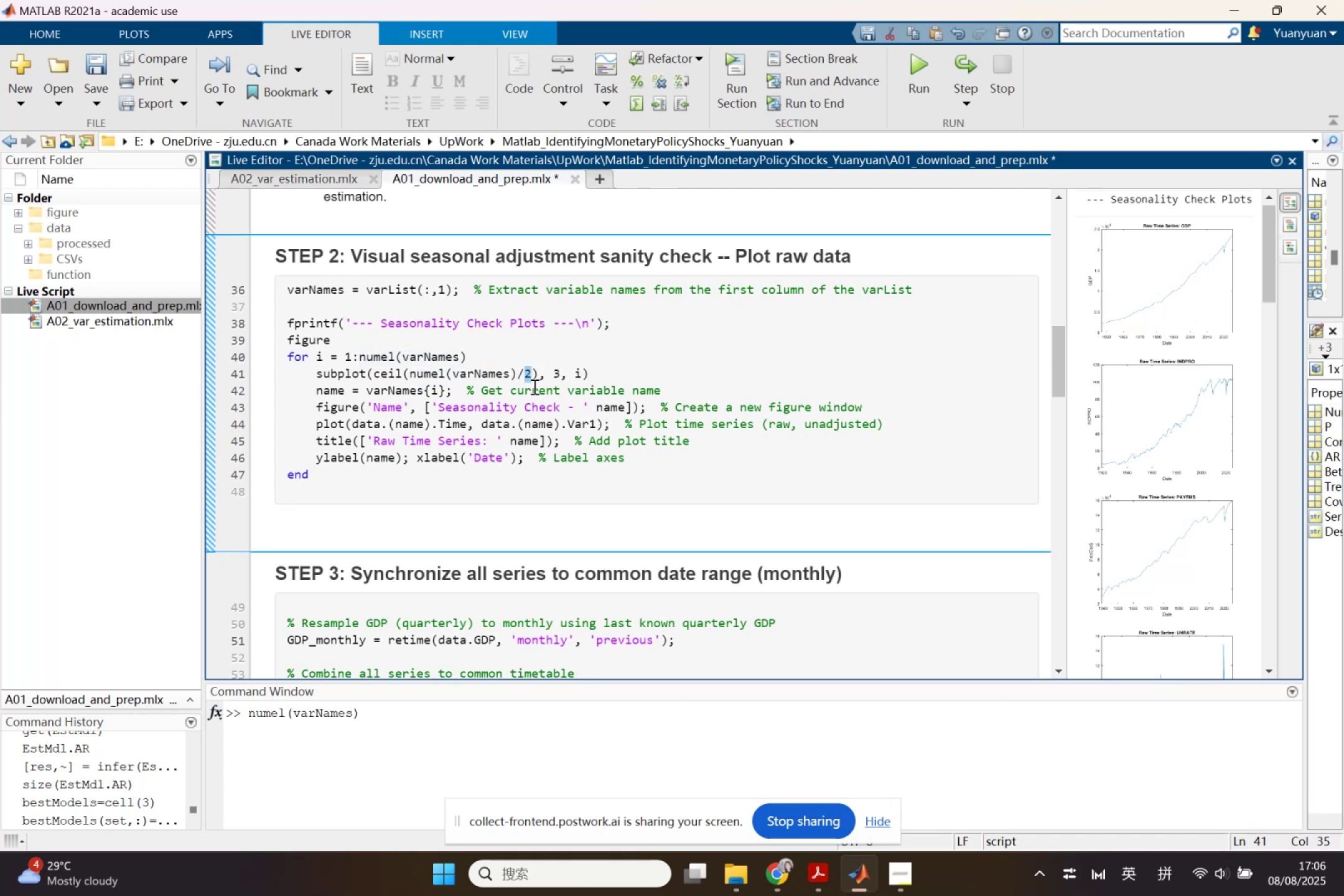 
key(3)
 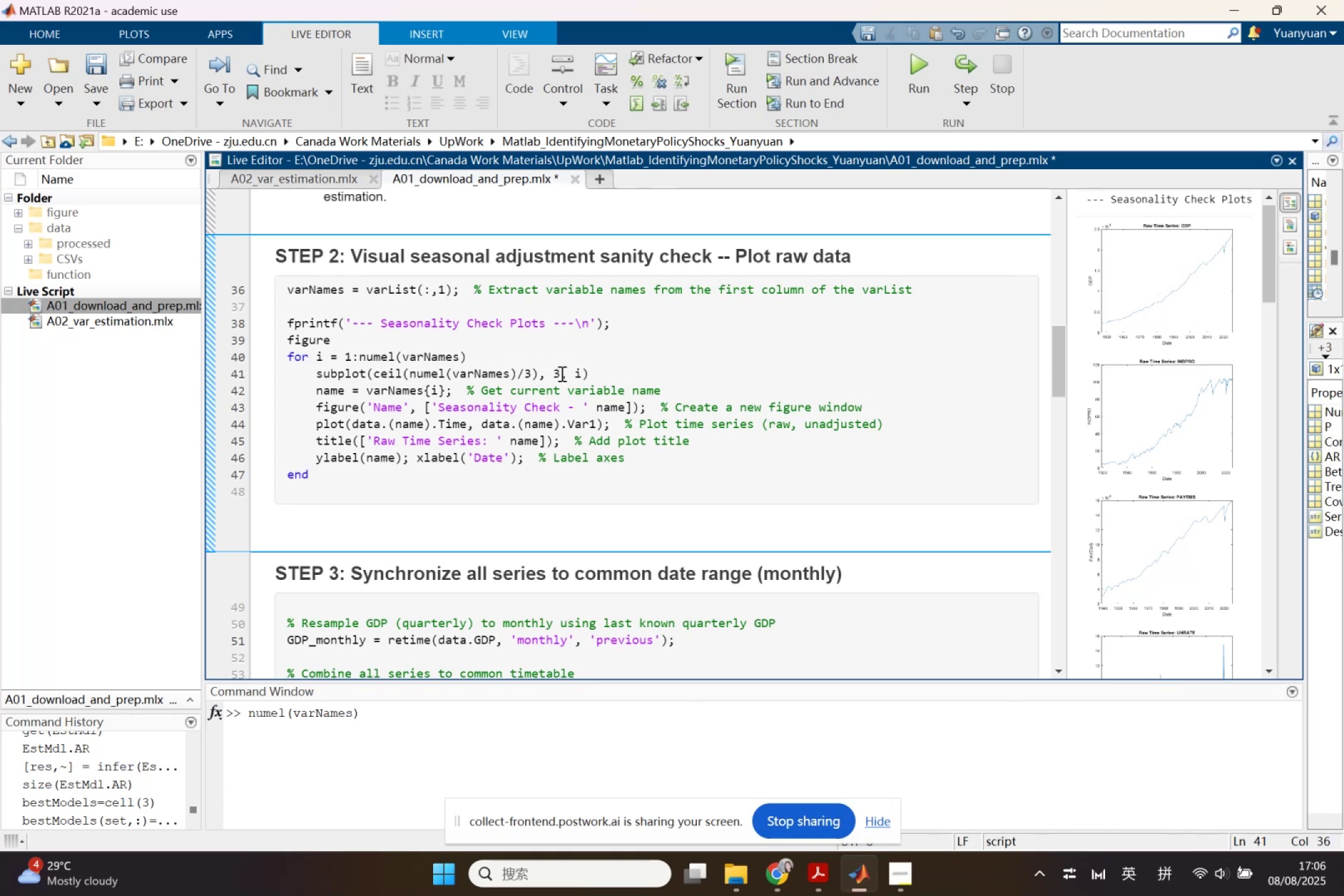 
wait(14.72)
 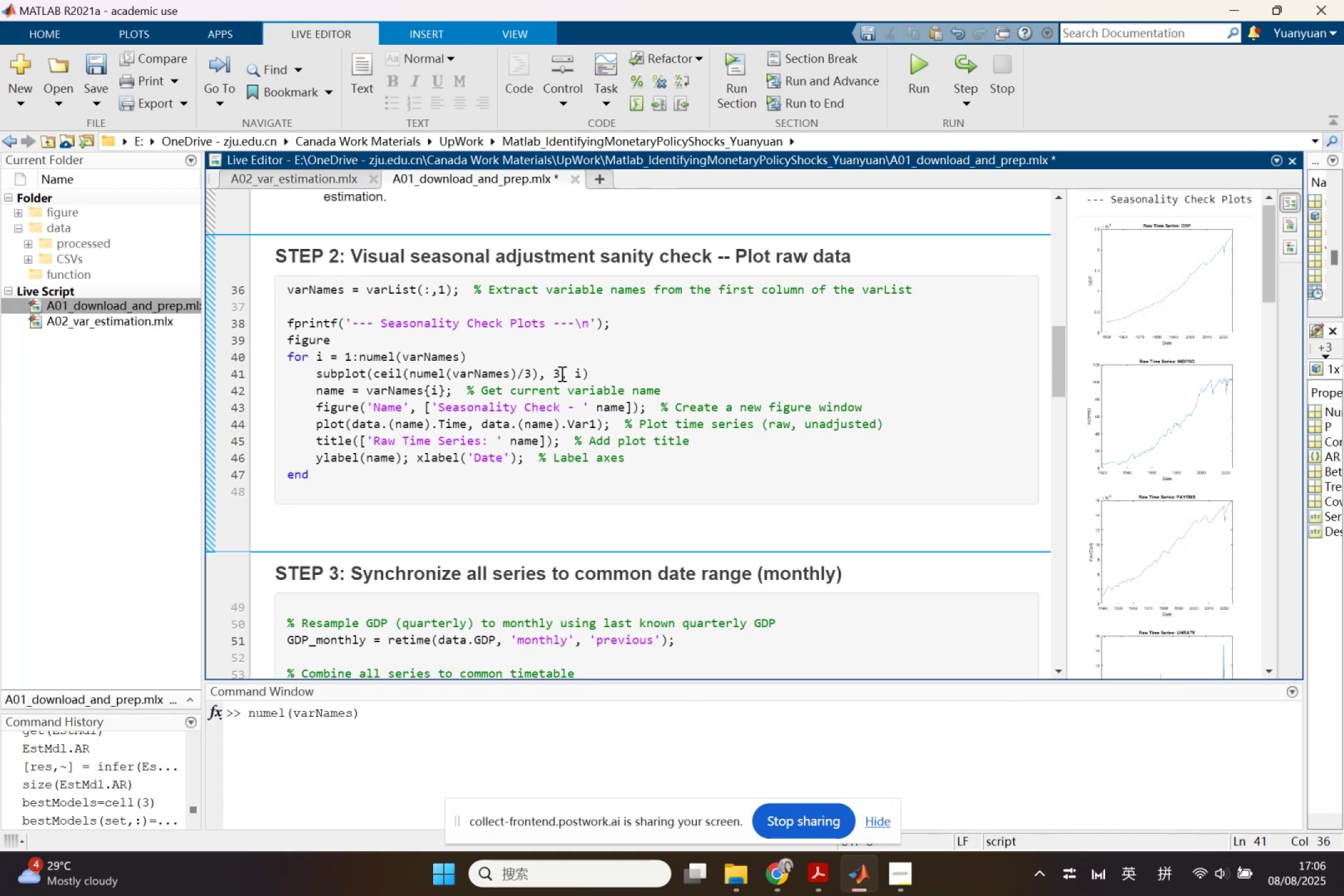 
left_click_drag(start_coordinate=[314, 407], to_coordinate=[904, 414])
 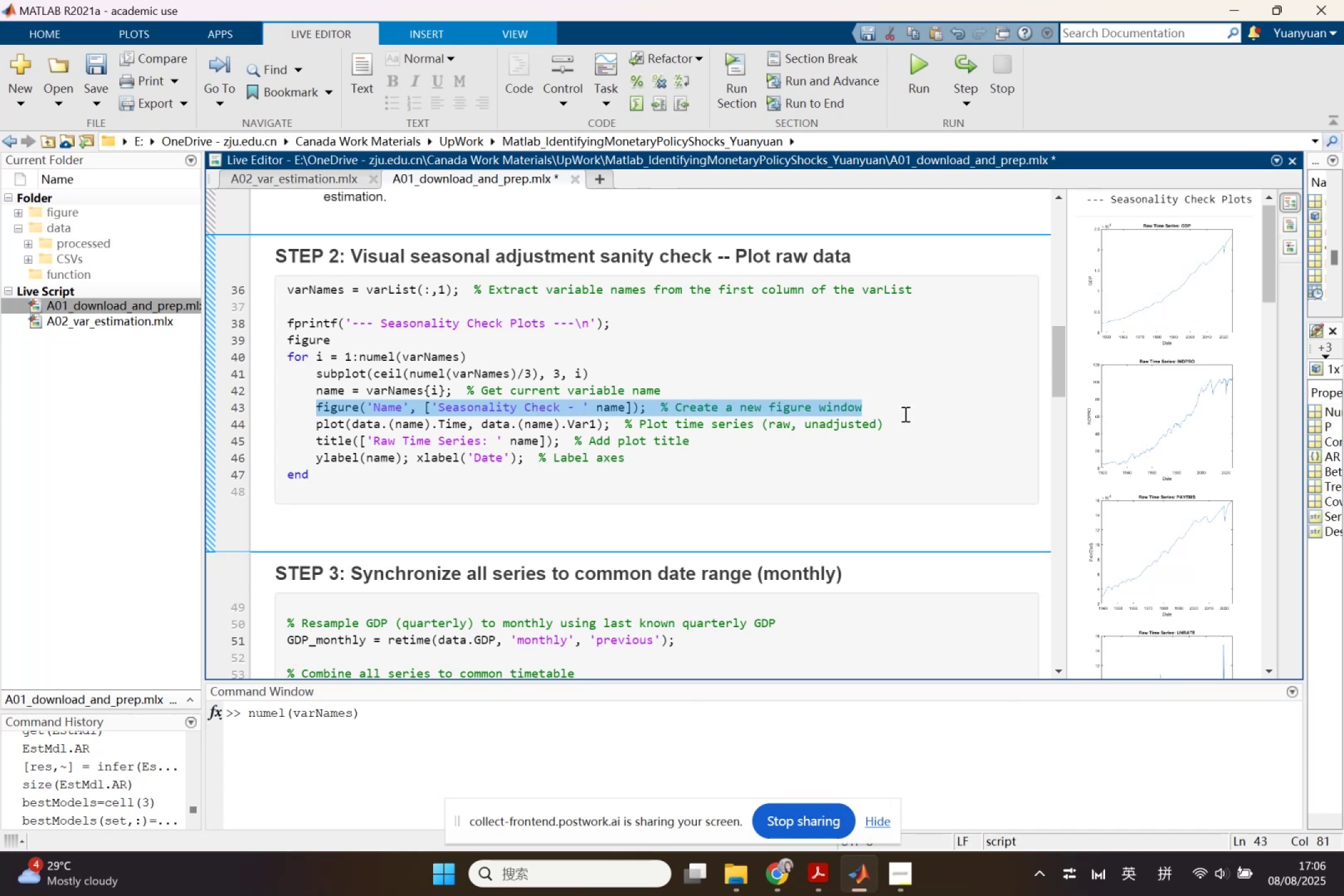 
key(Backspace)
 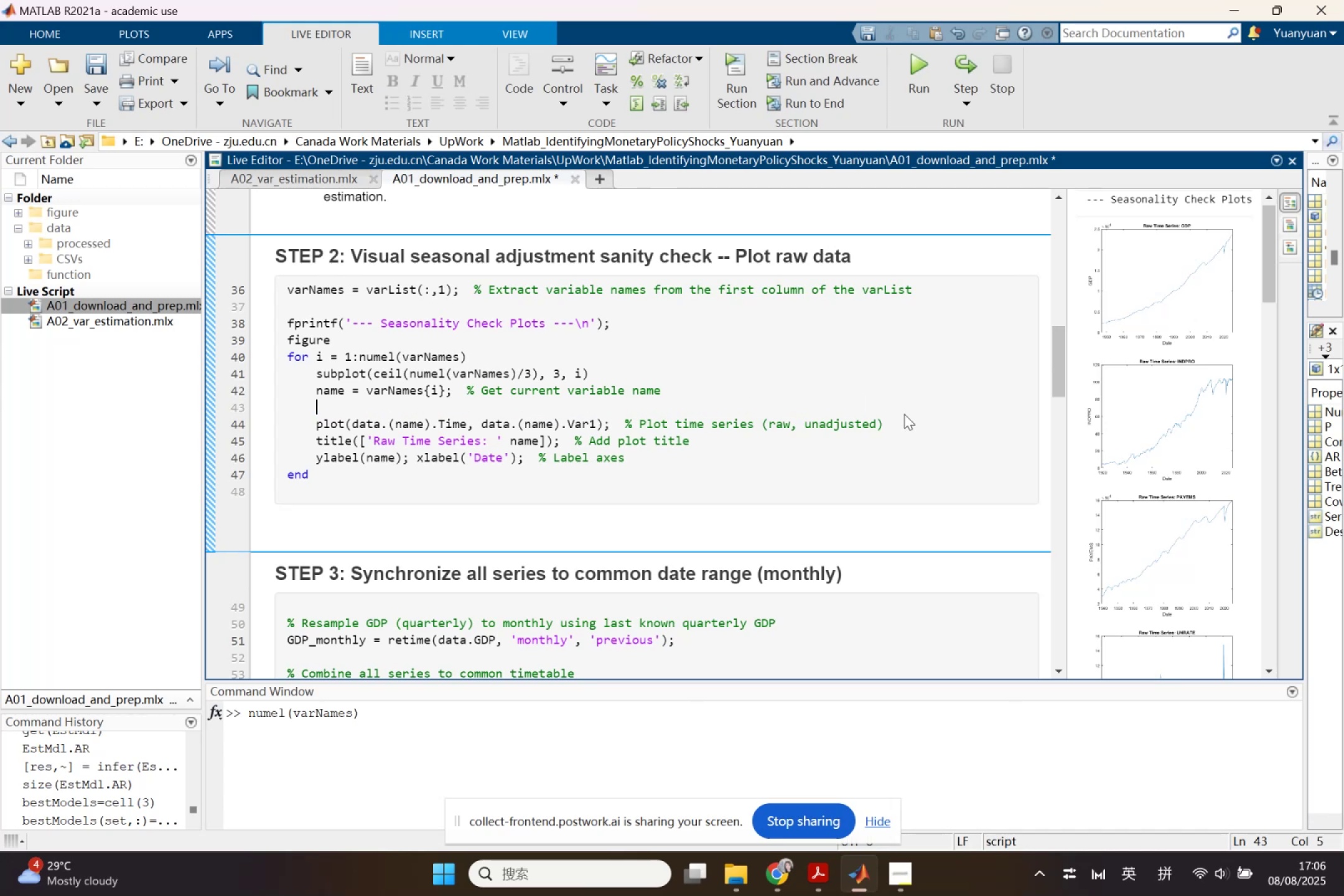 
key(Backspace)
 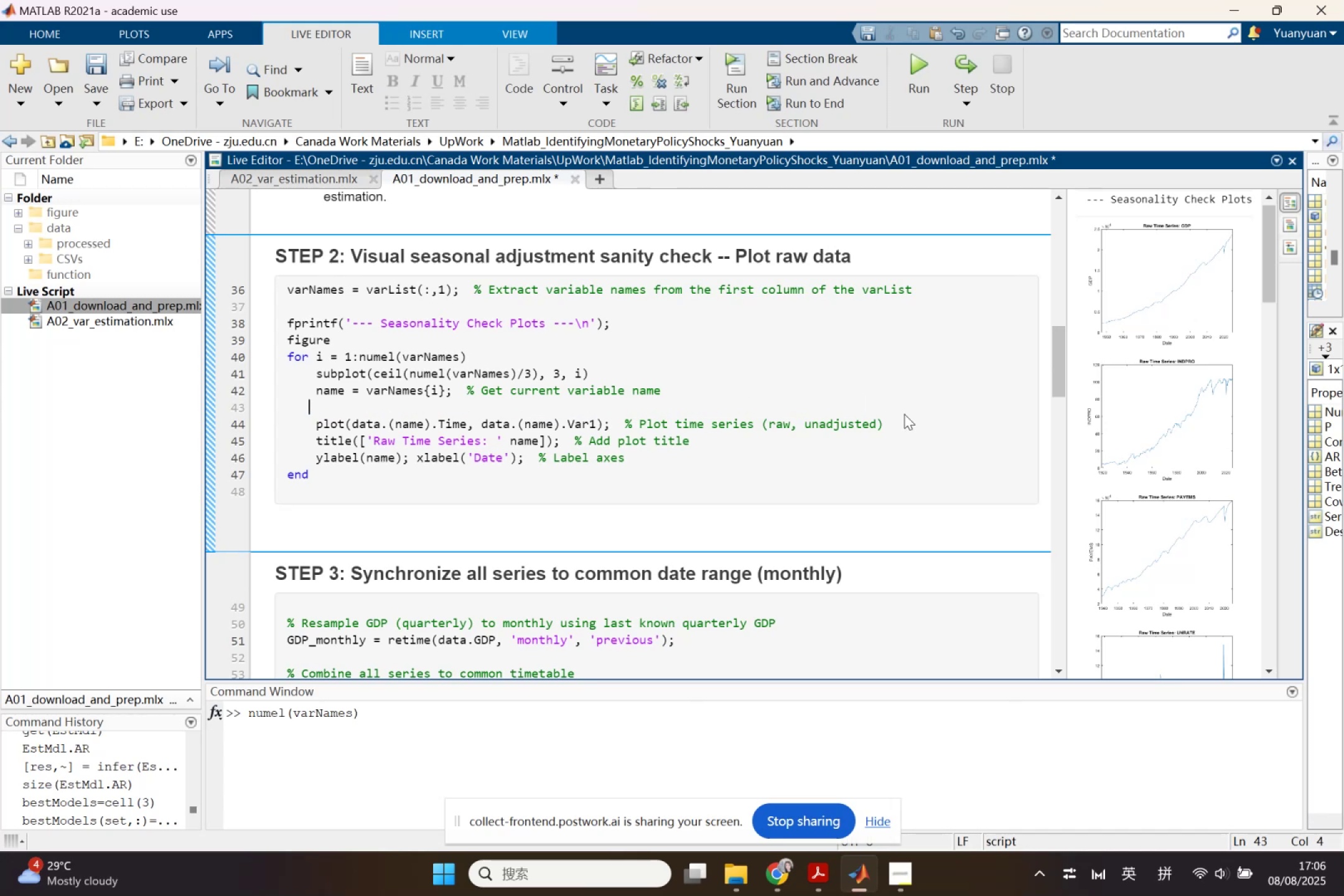 
key(Backspace)
 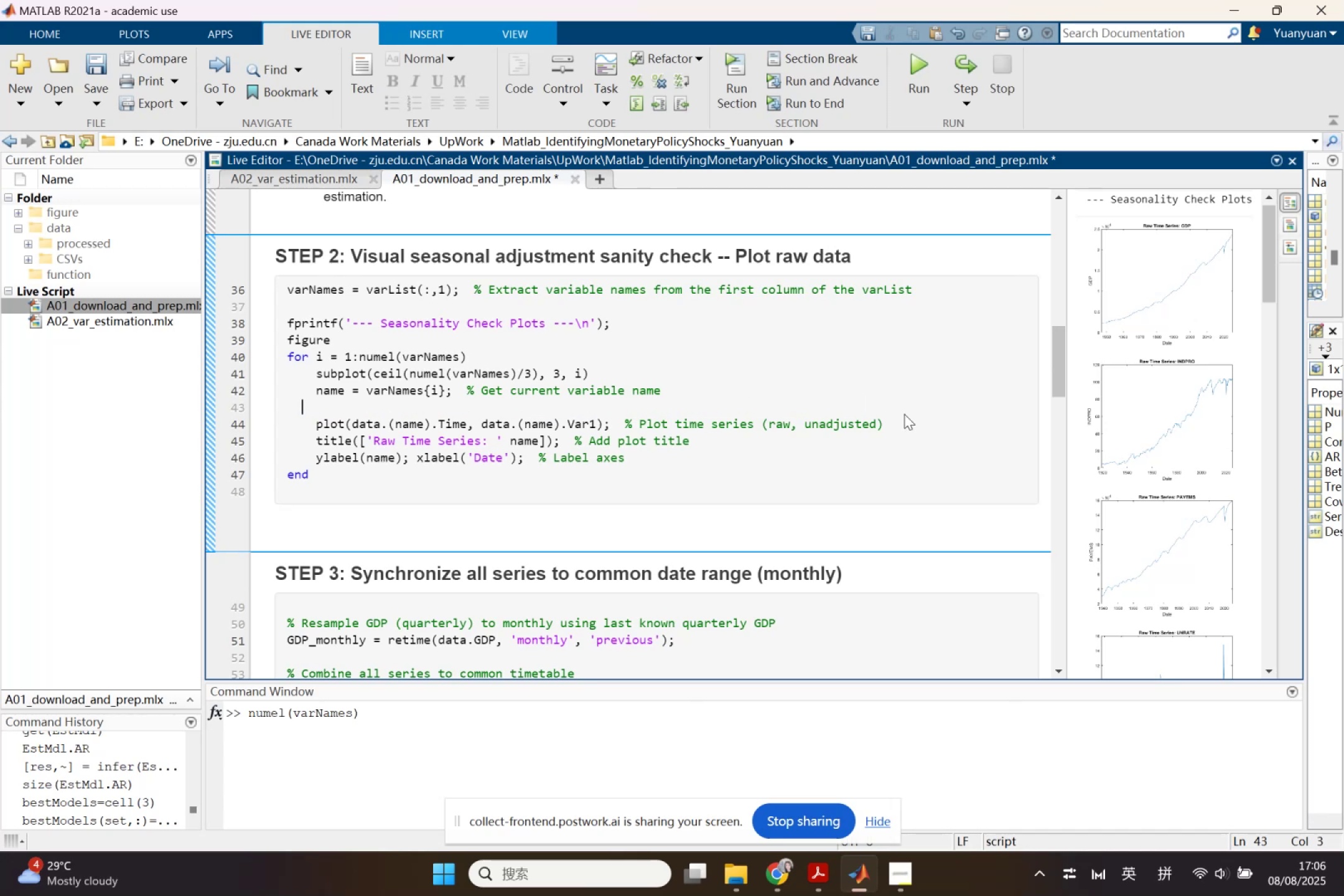 
key(Backspace)
 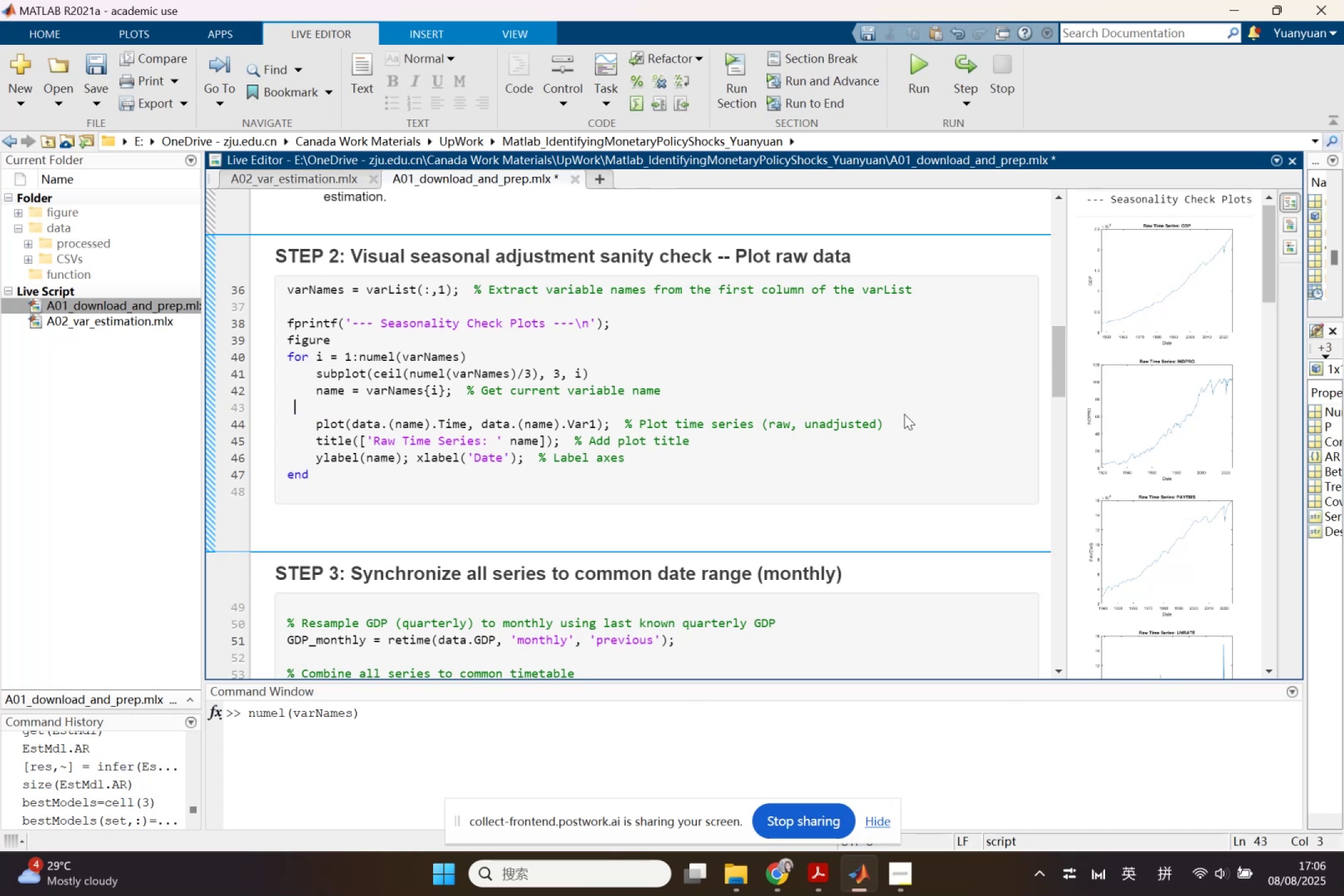 
key(Backspace)
 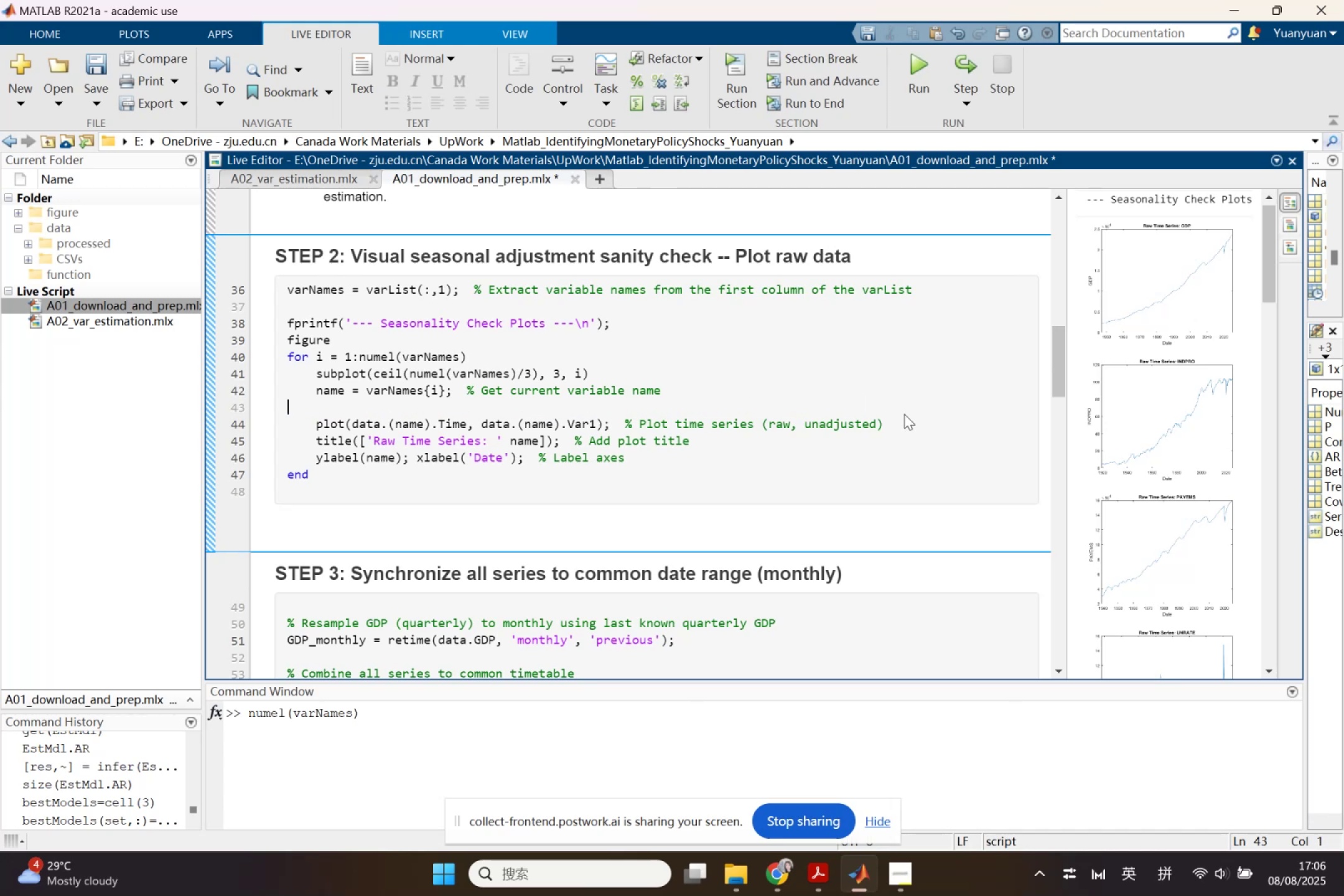 
key(Backspace)
 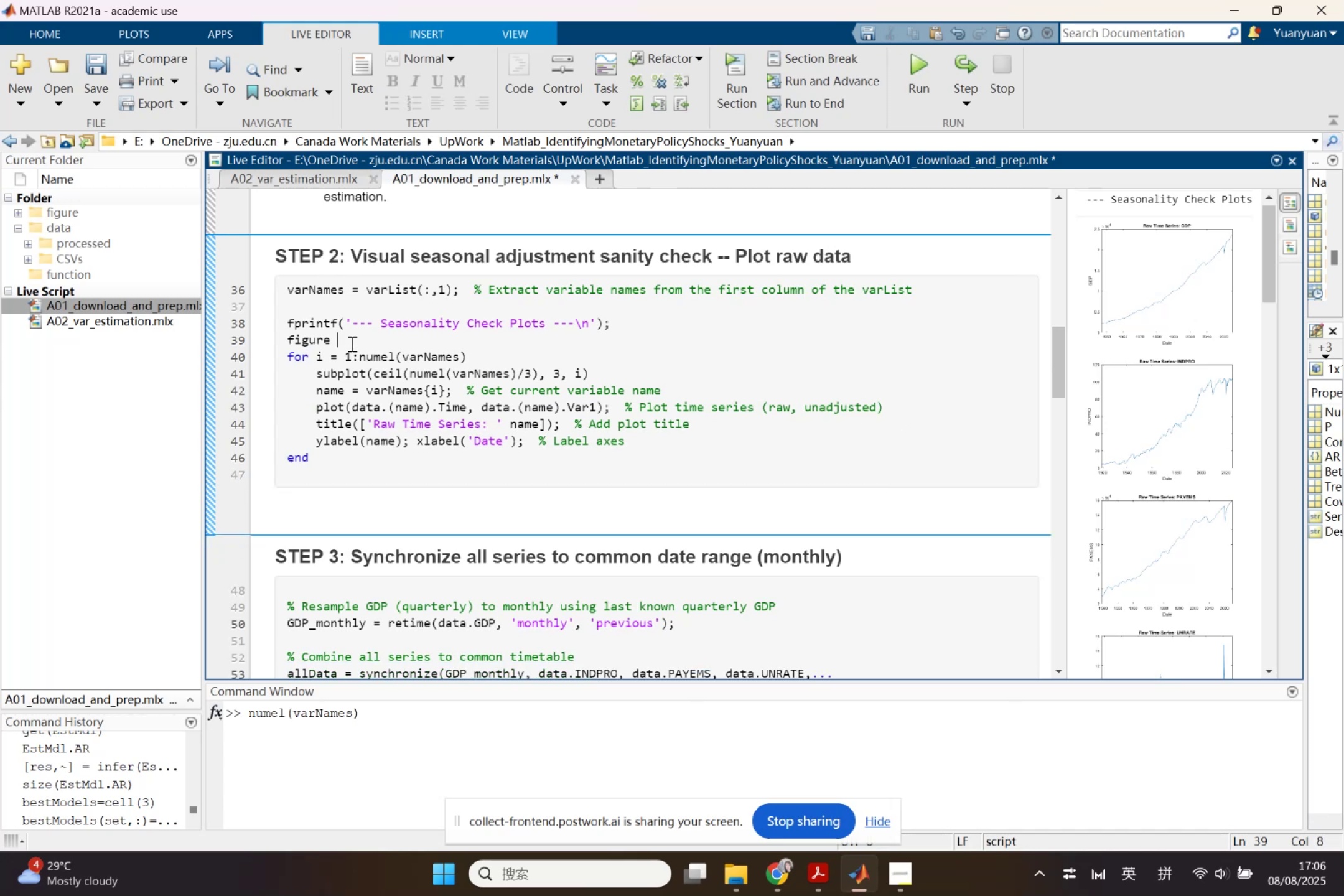 
key(Backspace)
 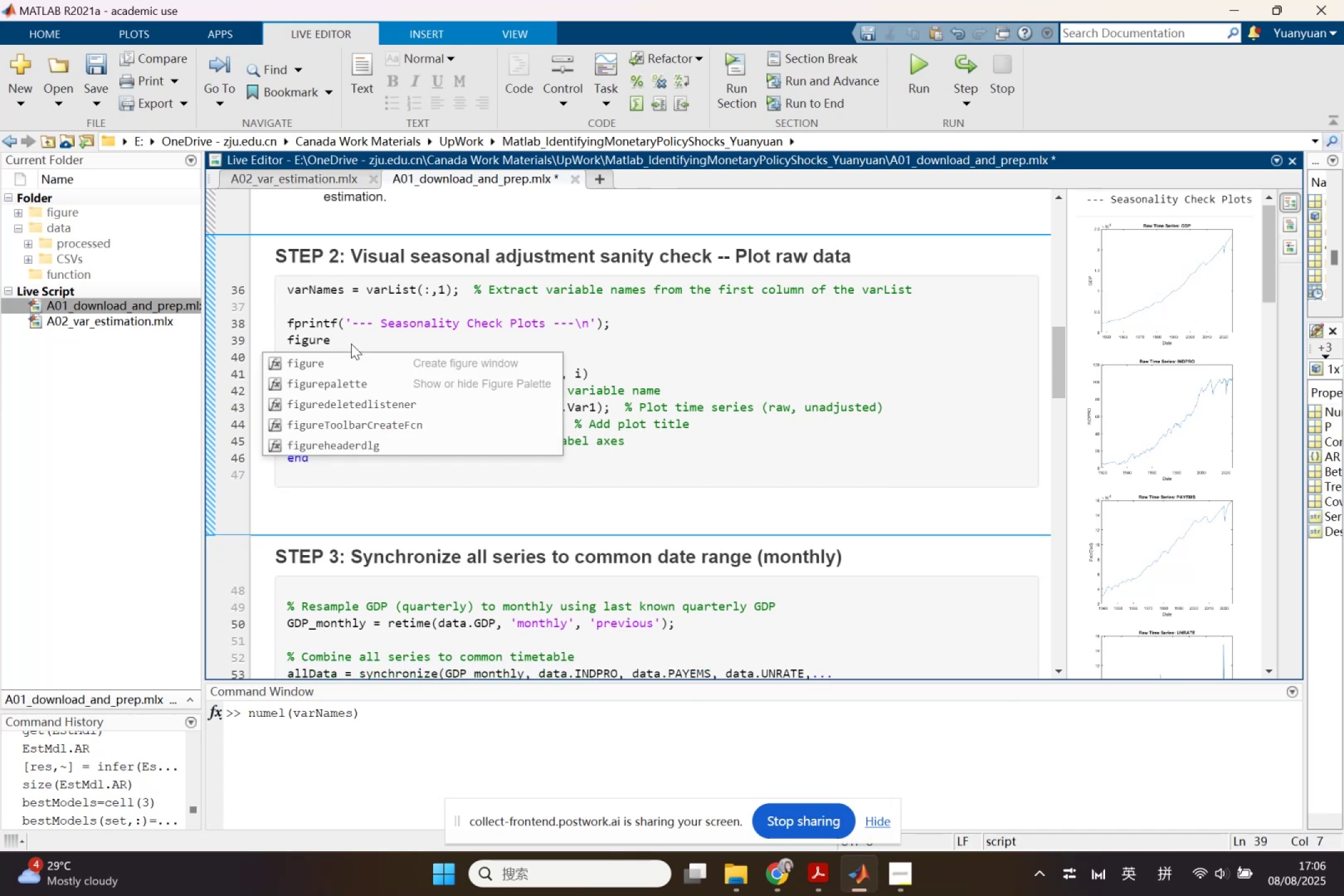 
key(Semicolon)
 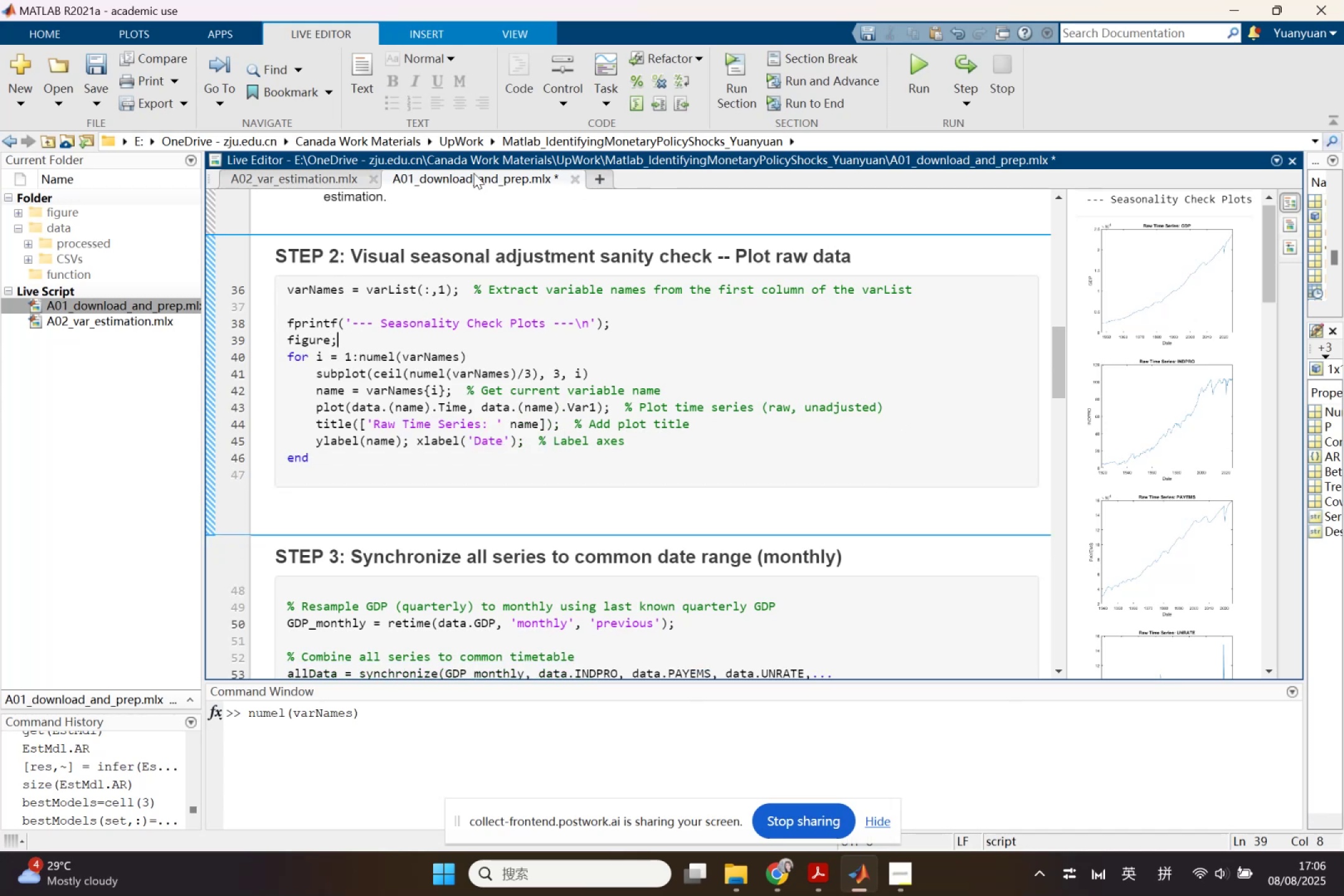 
left_click([302, 175])
 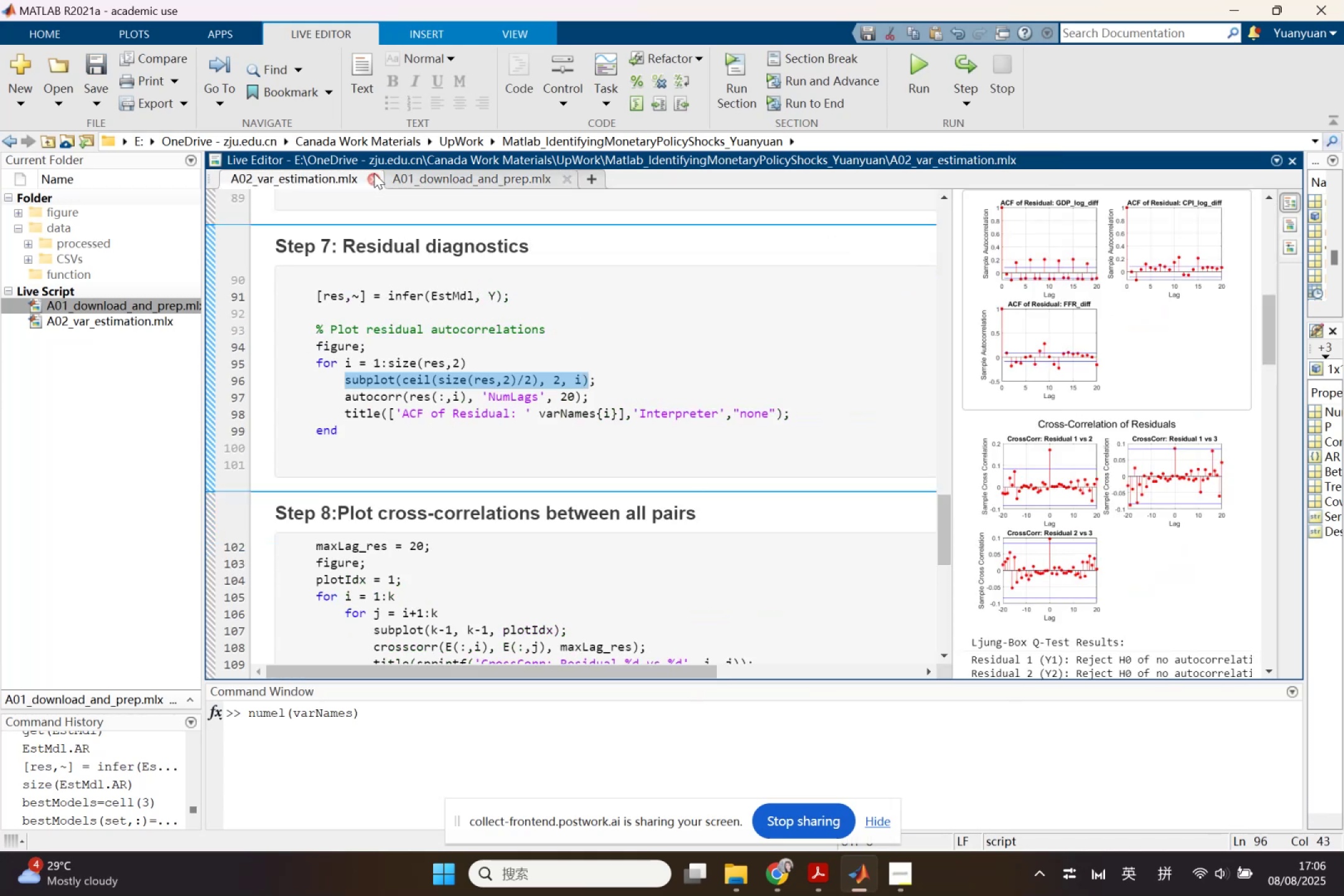 
wait(8.81)
 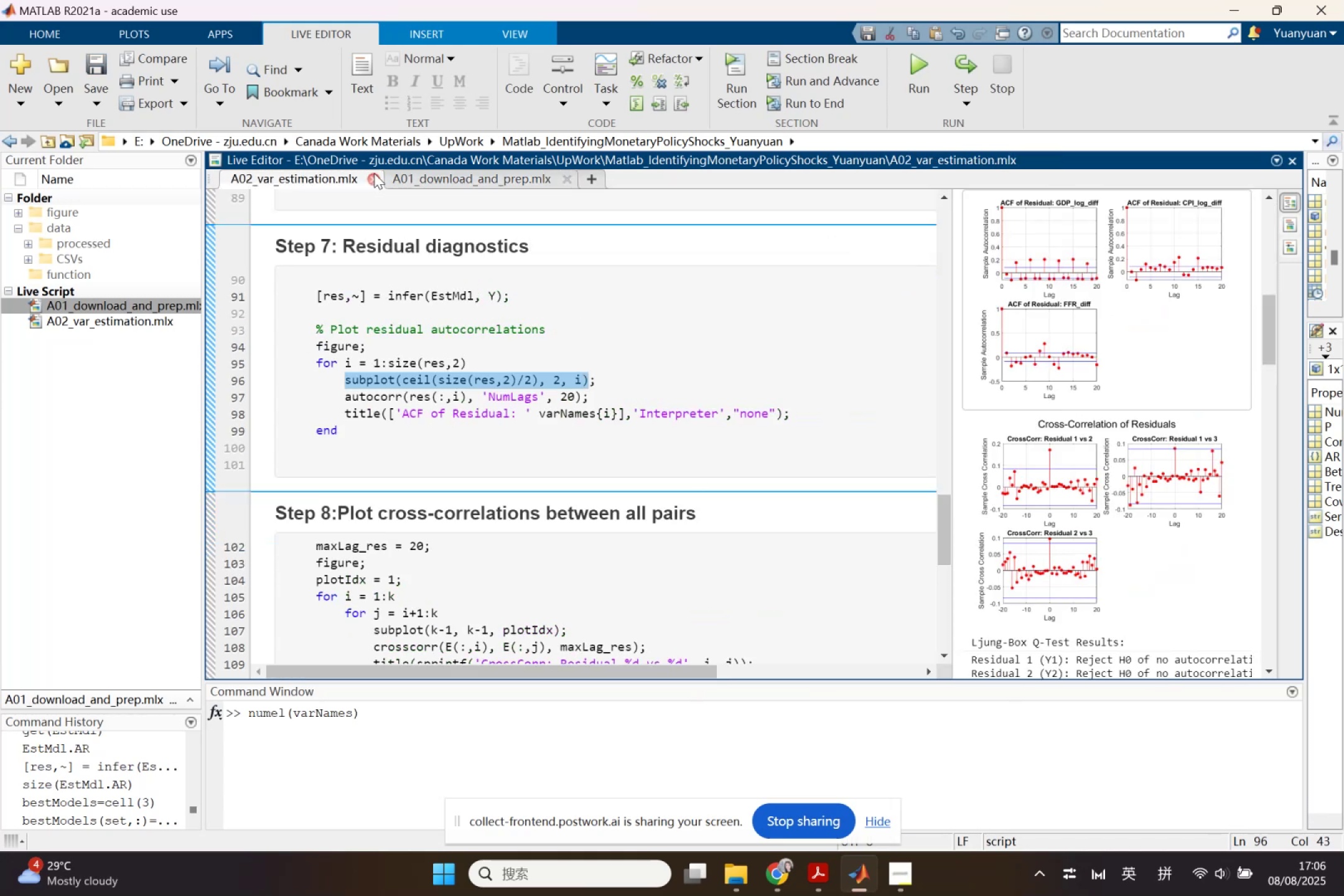 
scroll: coordinate [1085, 479], scroll_direction: up, amount: 1.0
 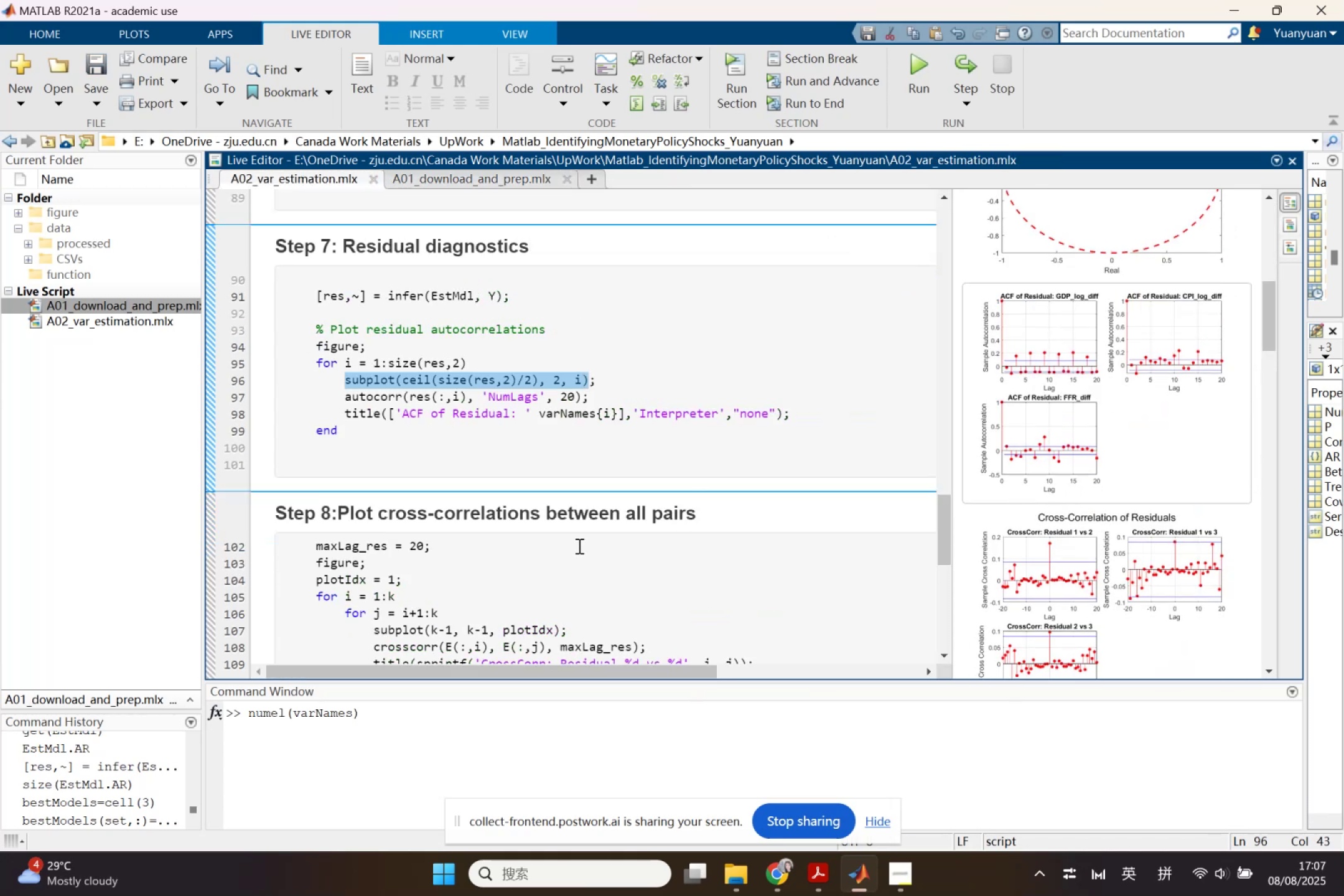 
scroll: coordinate [577, 546], scroll_direction: down, amount: 1.0
 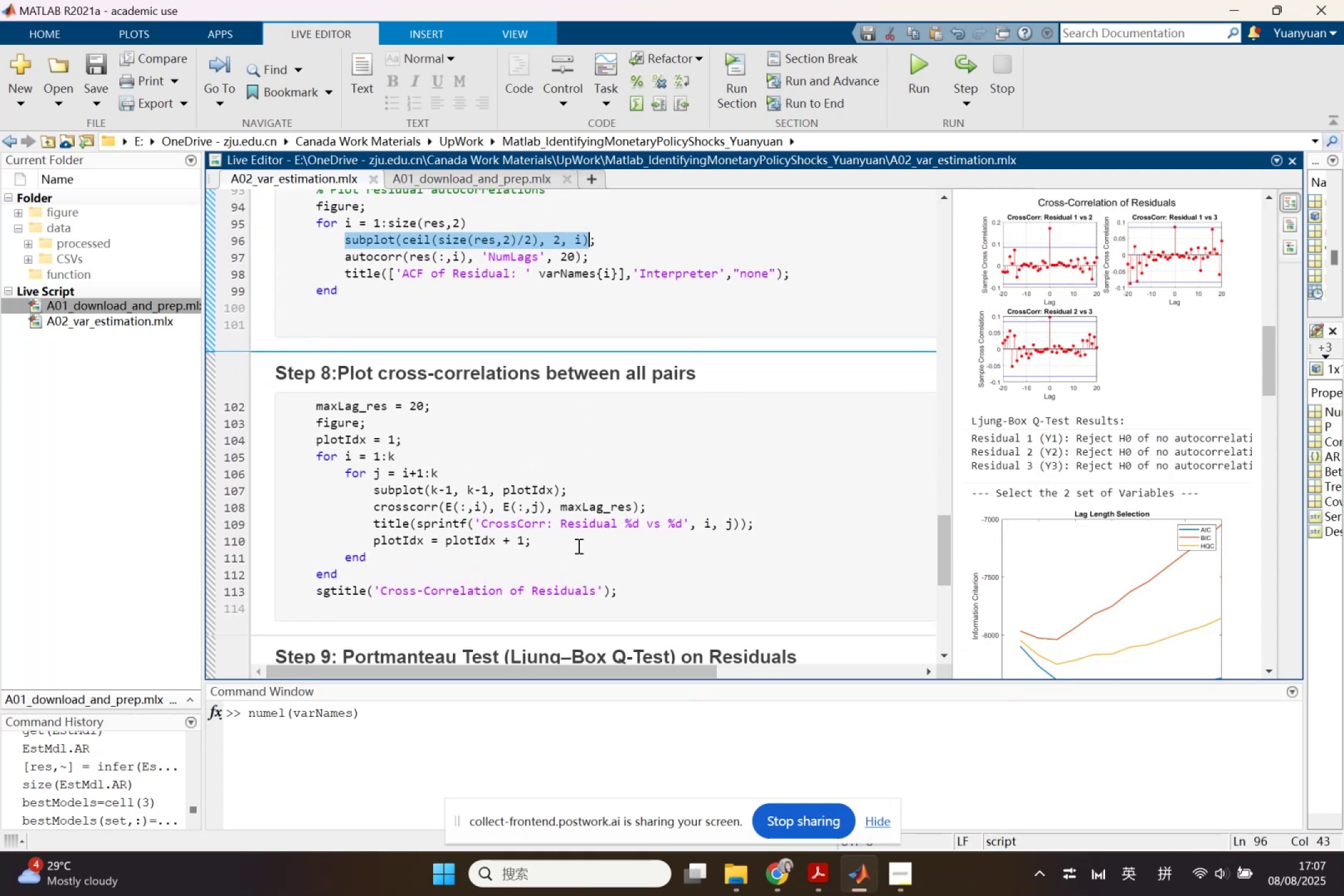 
wait(8.2)
 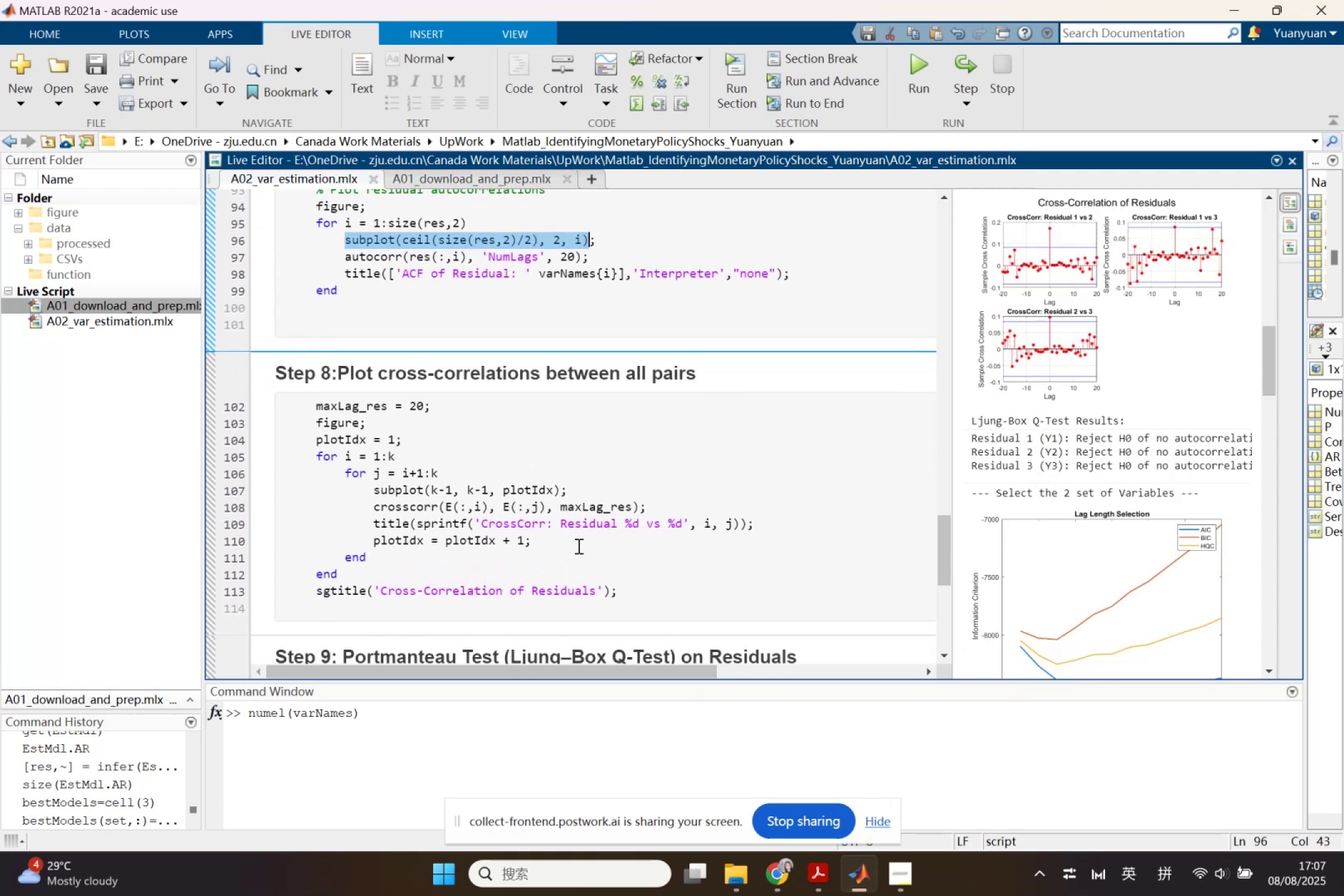 
left_click_drag(start_coordinate=[316, 590], to_coordinate=[642, 594])
 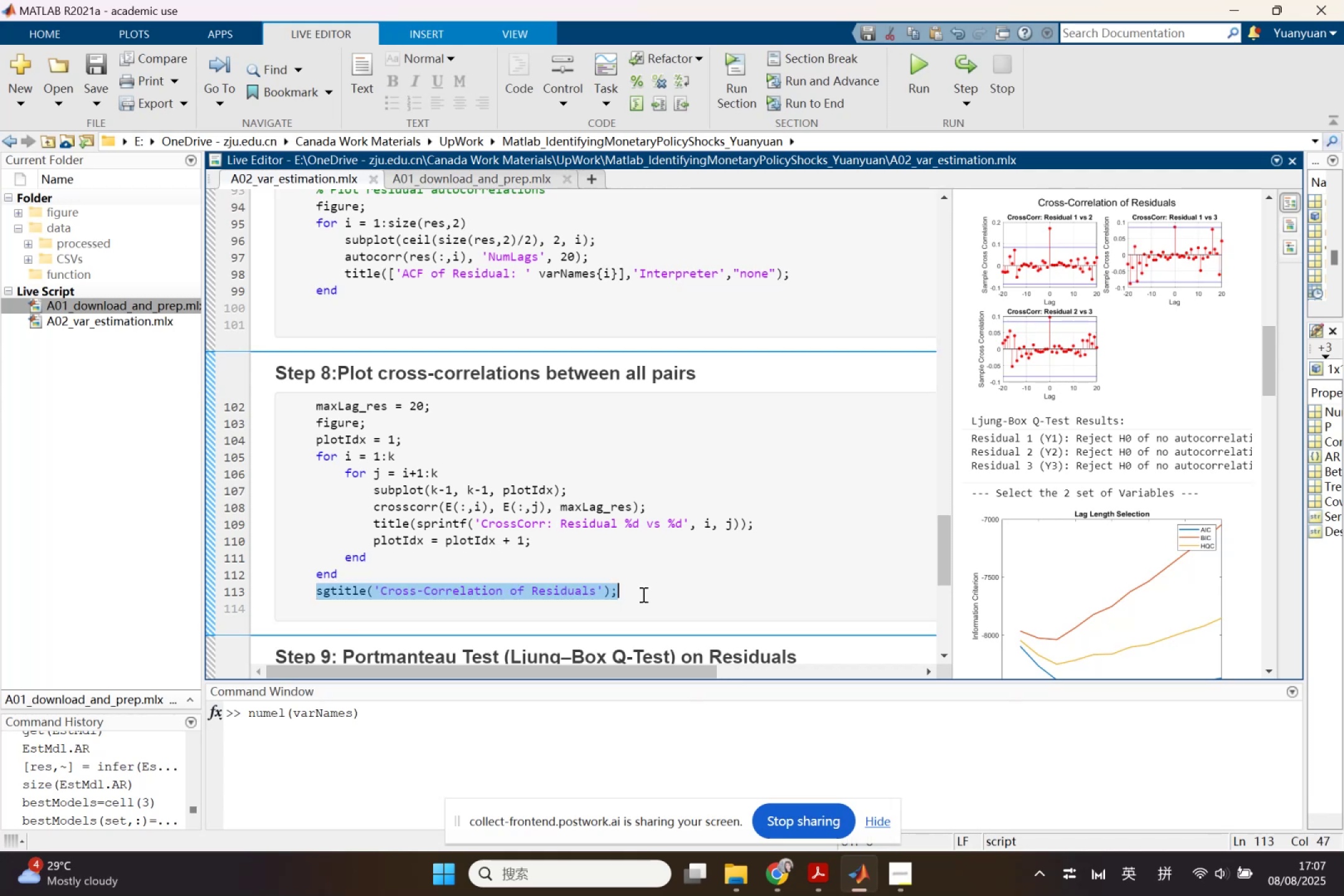 
key(Control+ControlLeft)
 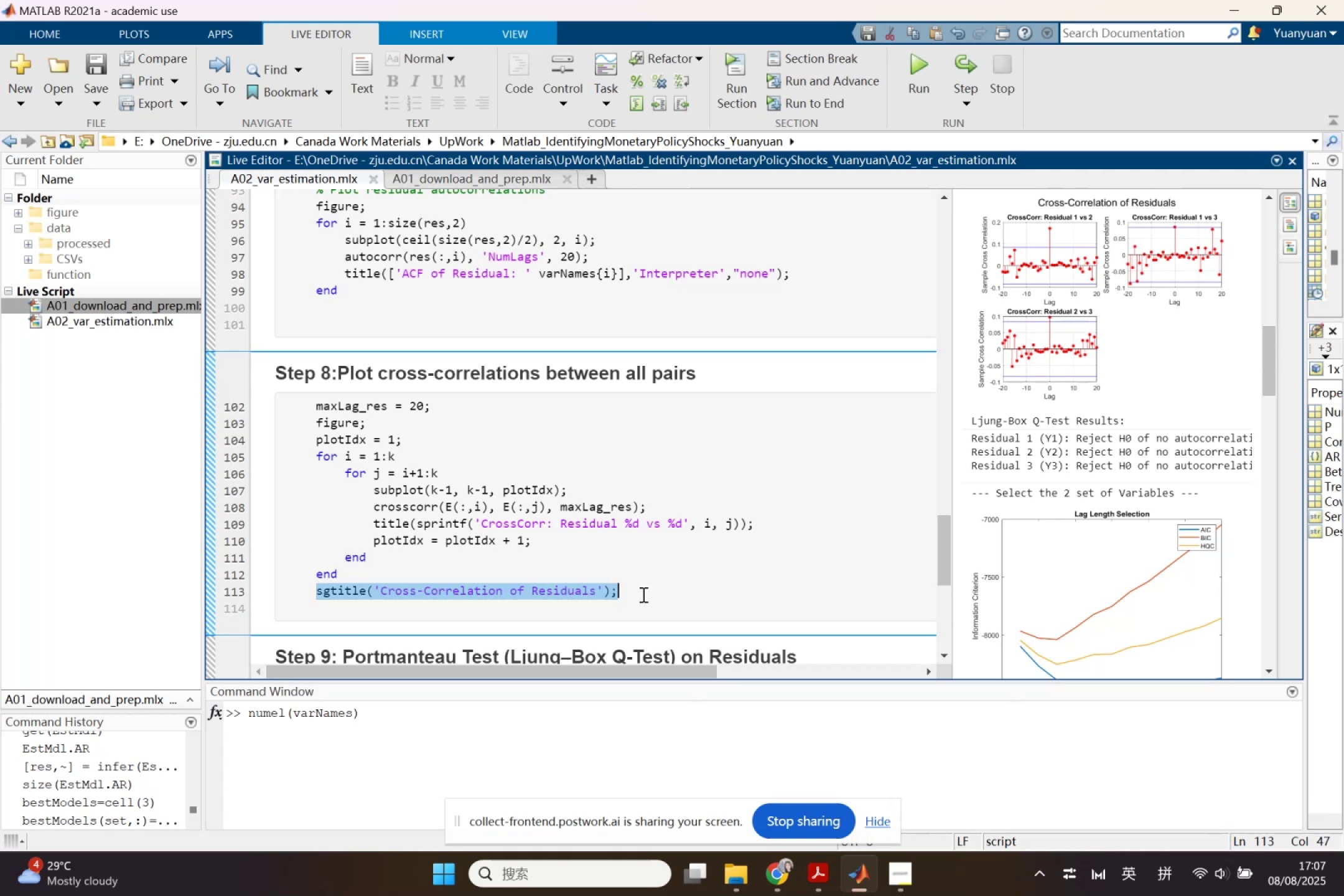 
key(Control+C)
 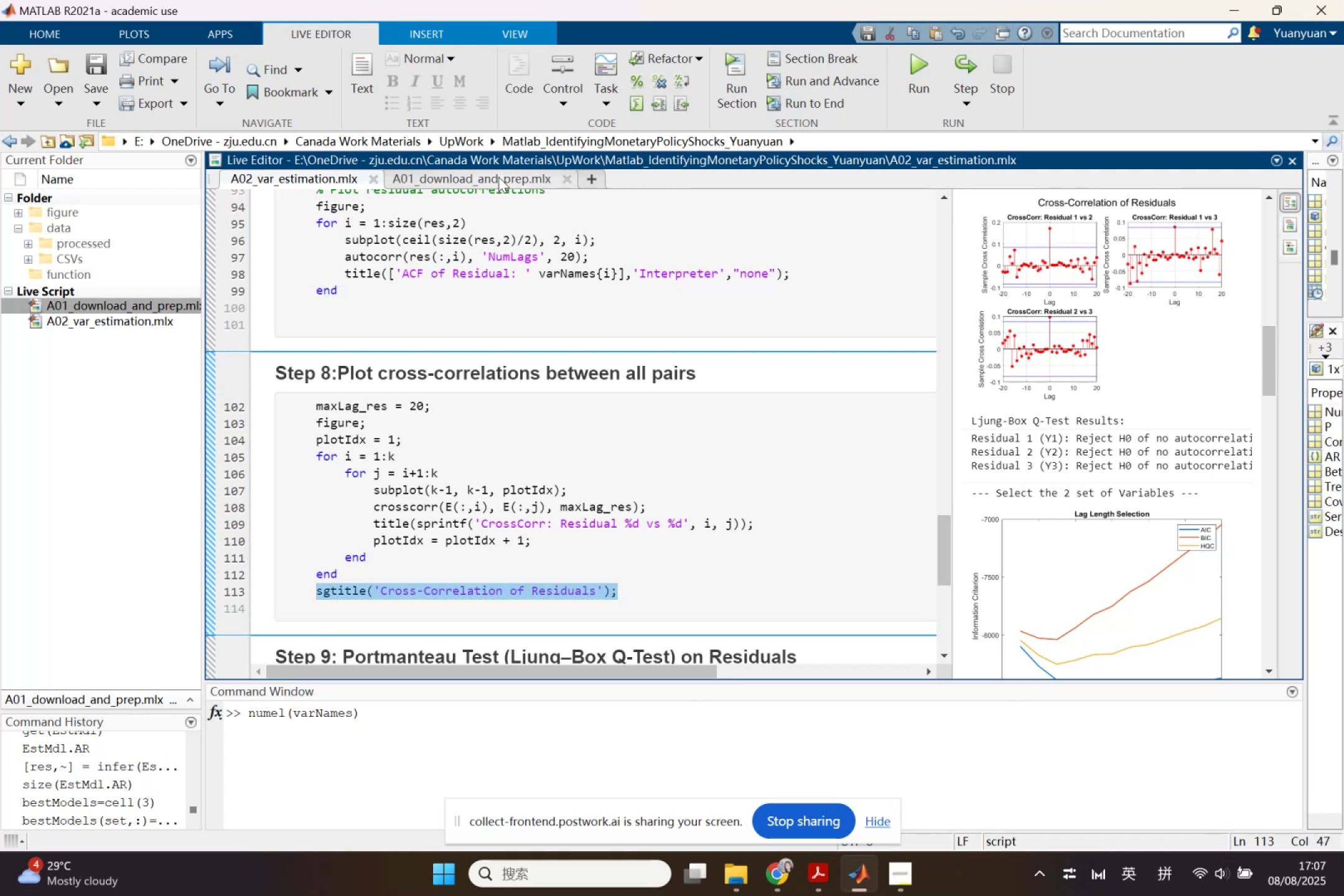 
left_click([498, 174])
 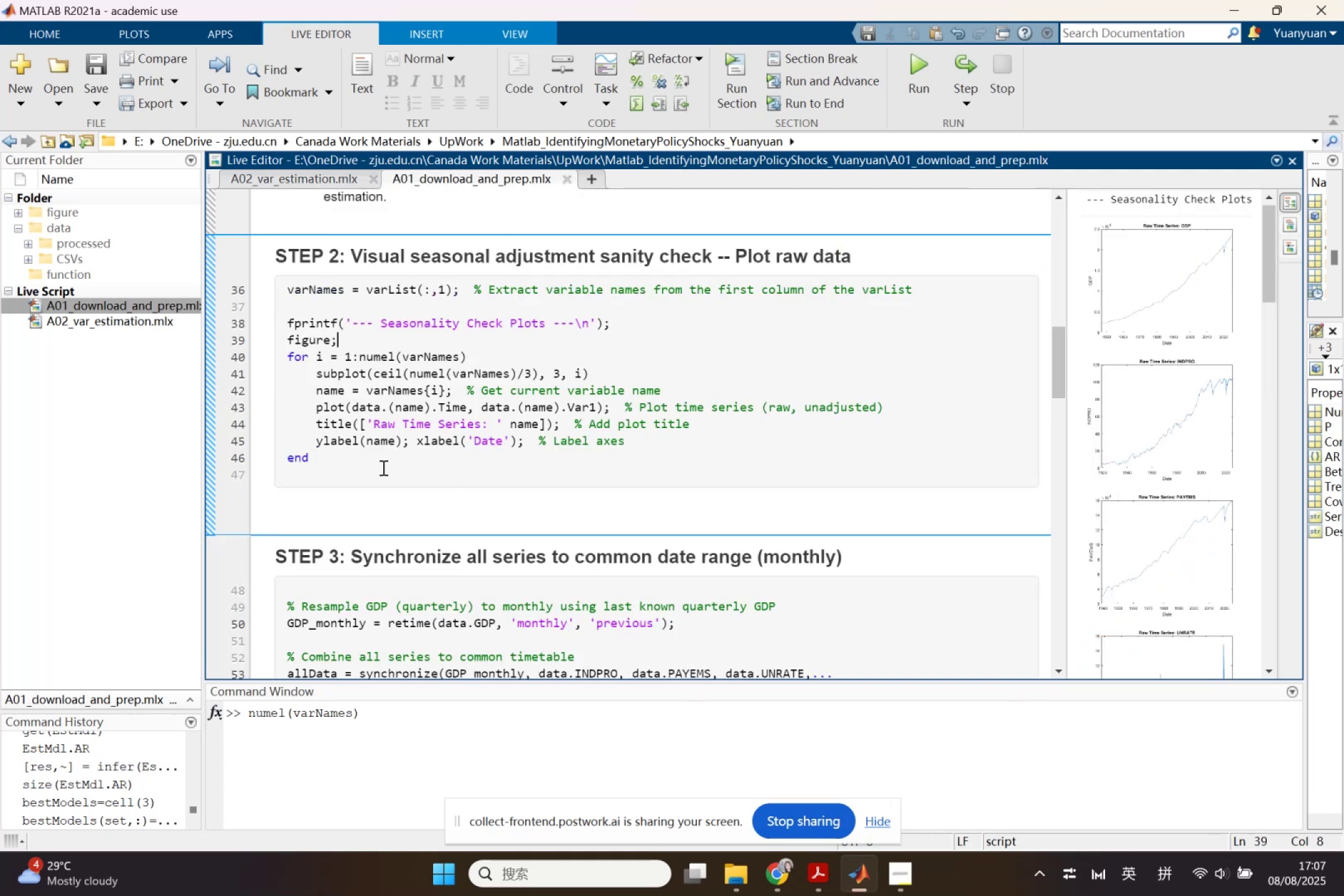 
left_click([381, 465])
 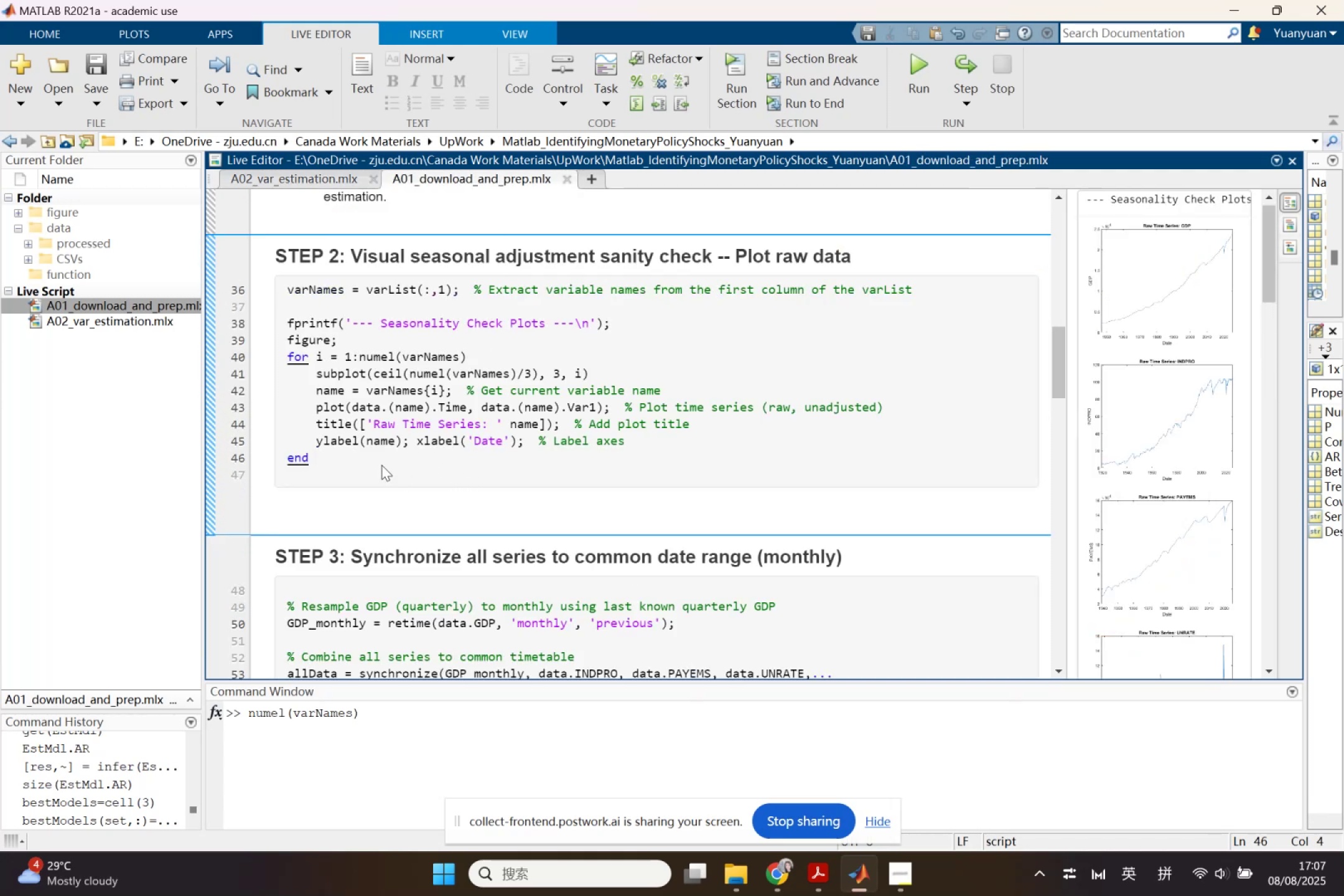 
key(Enter)
 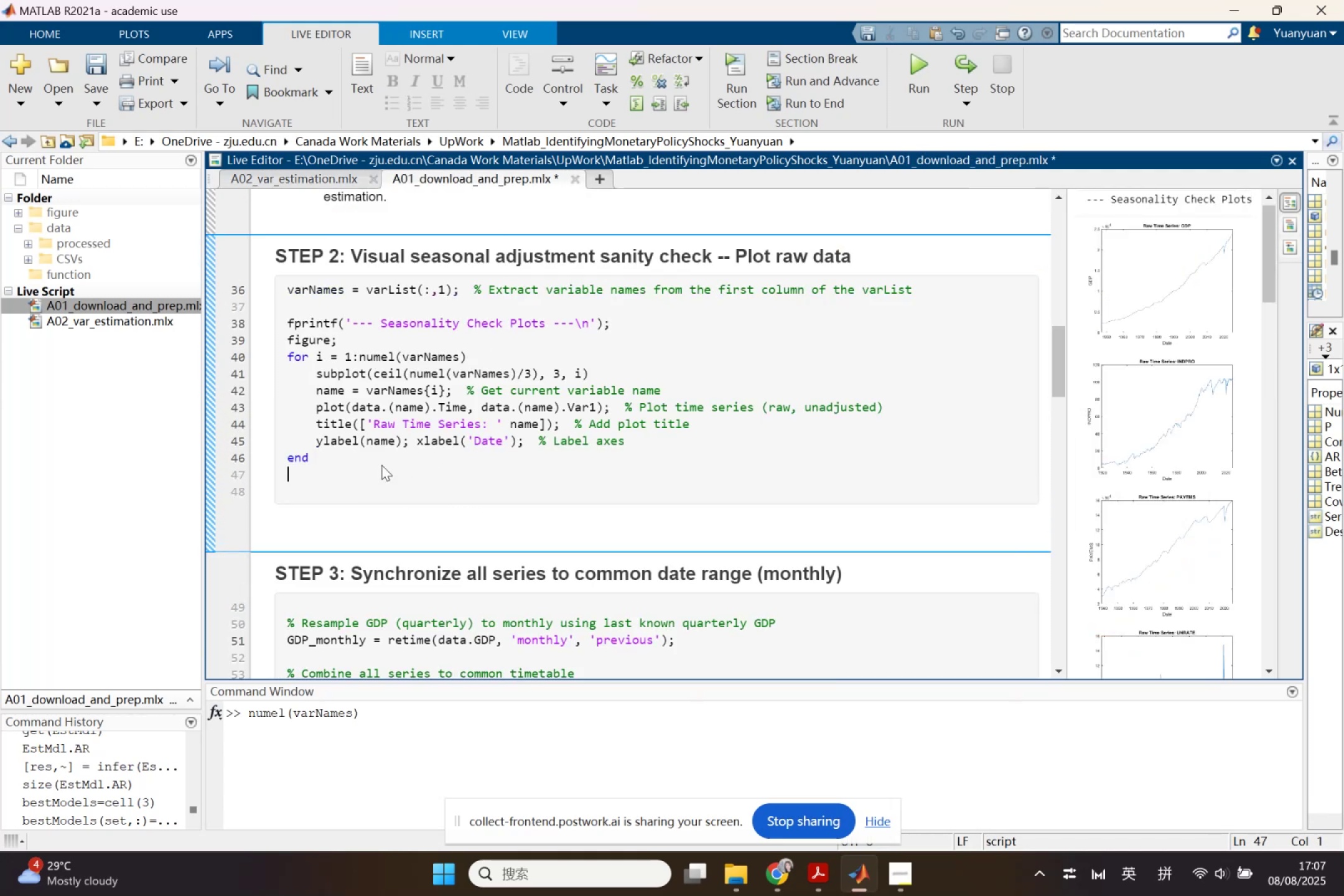 
key(Control+V)
 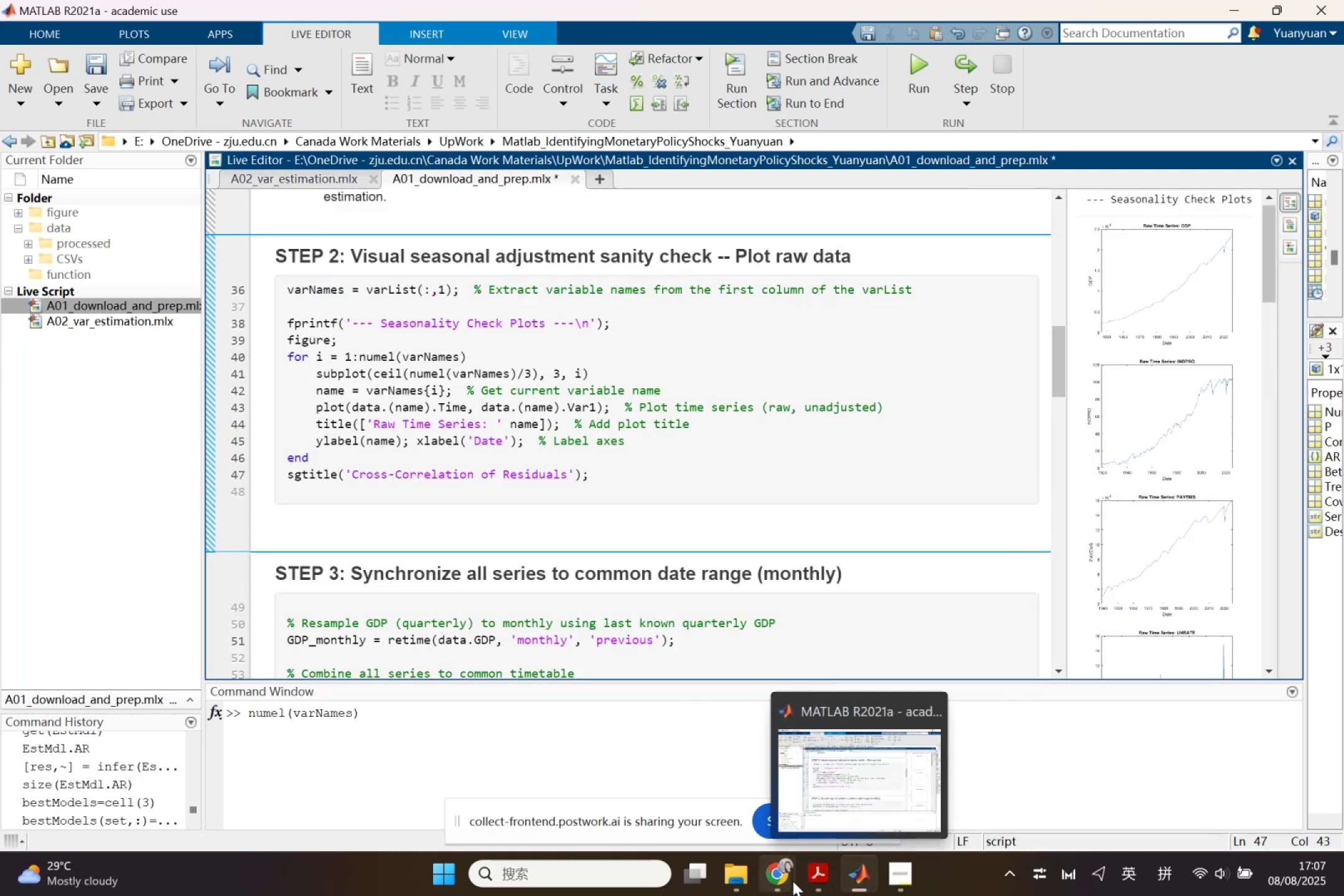 
left_click([750, 808])
 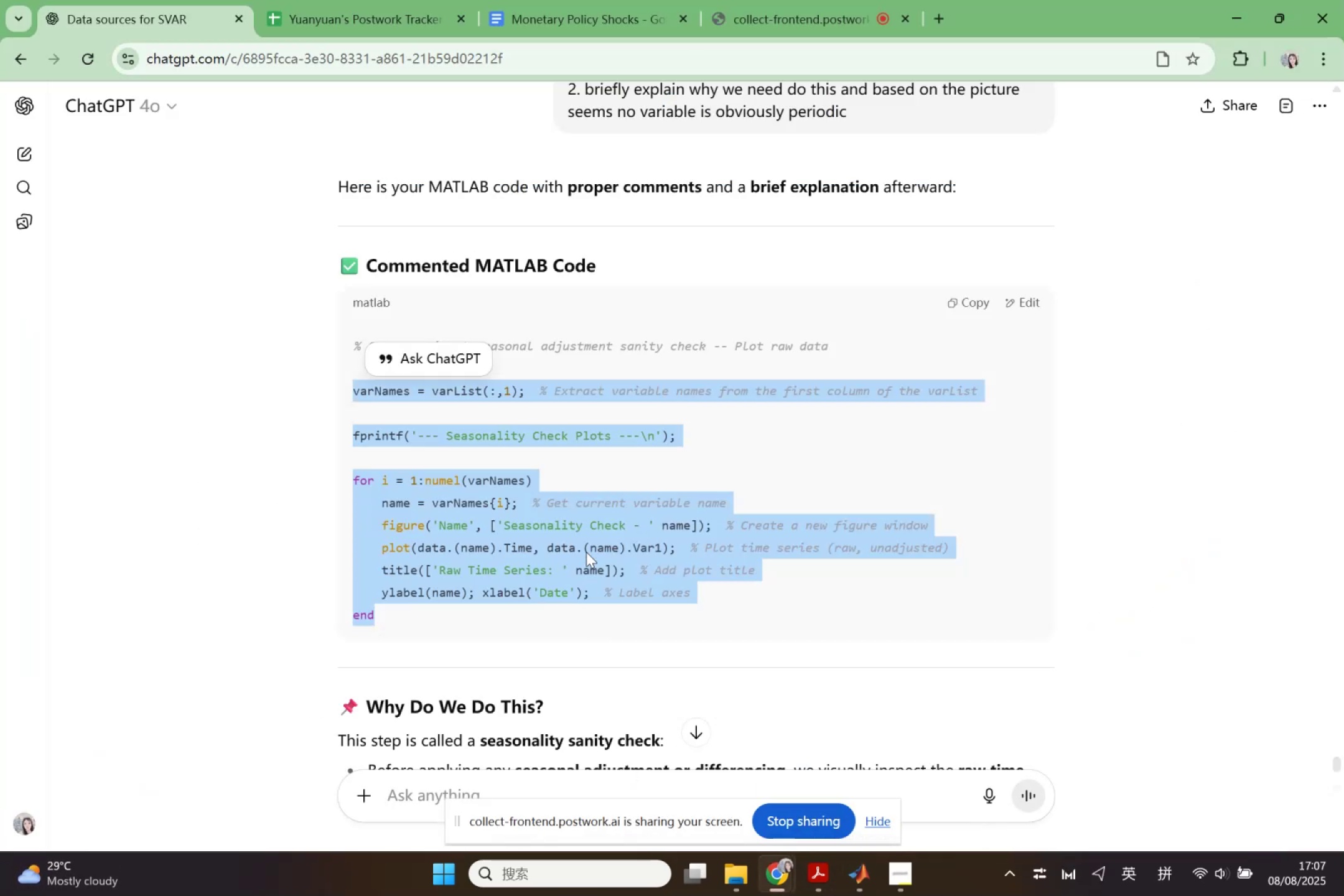 
left_click([586, 543])
 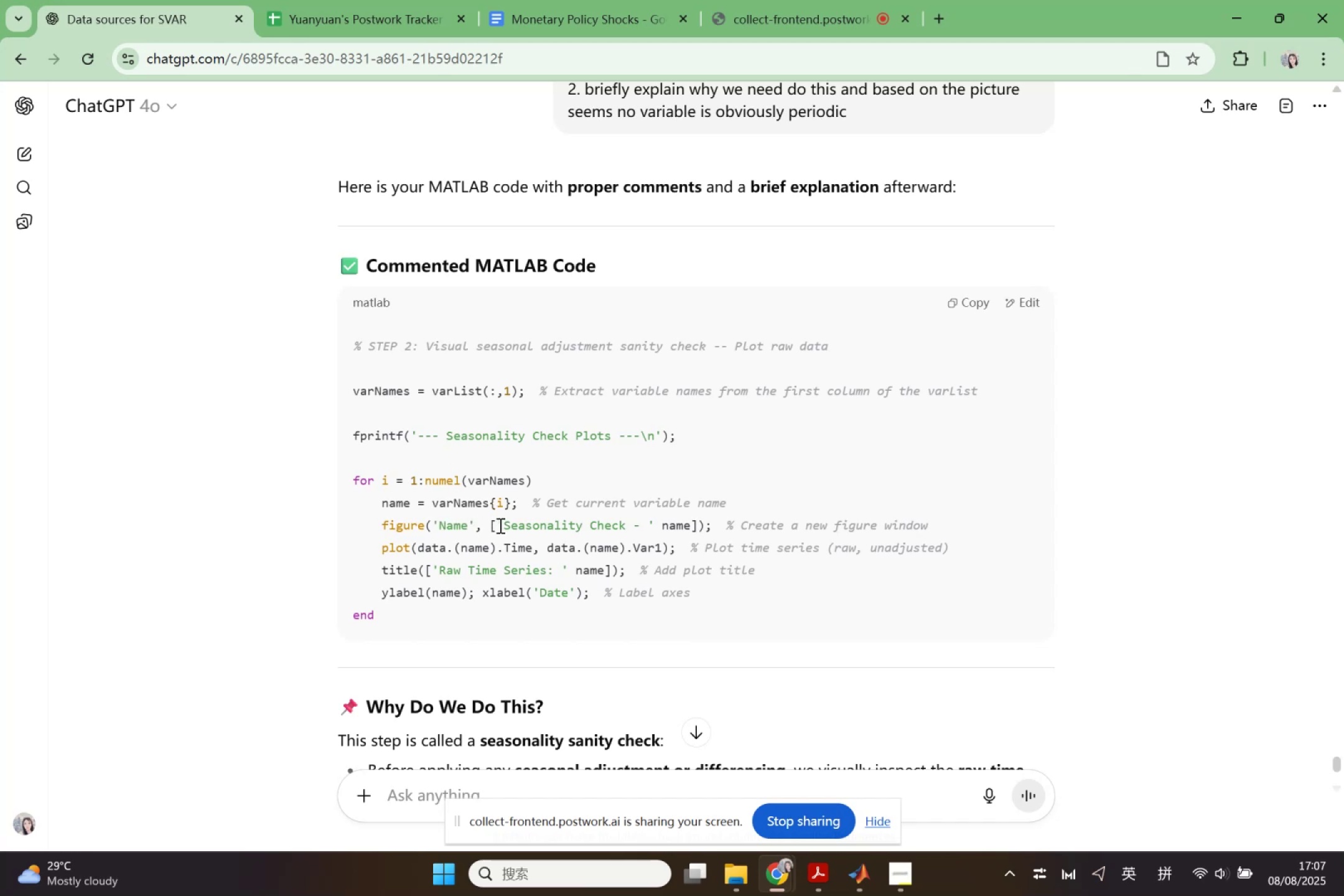 
wait(5.05)
 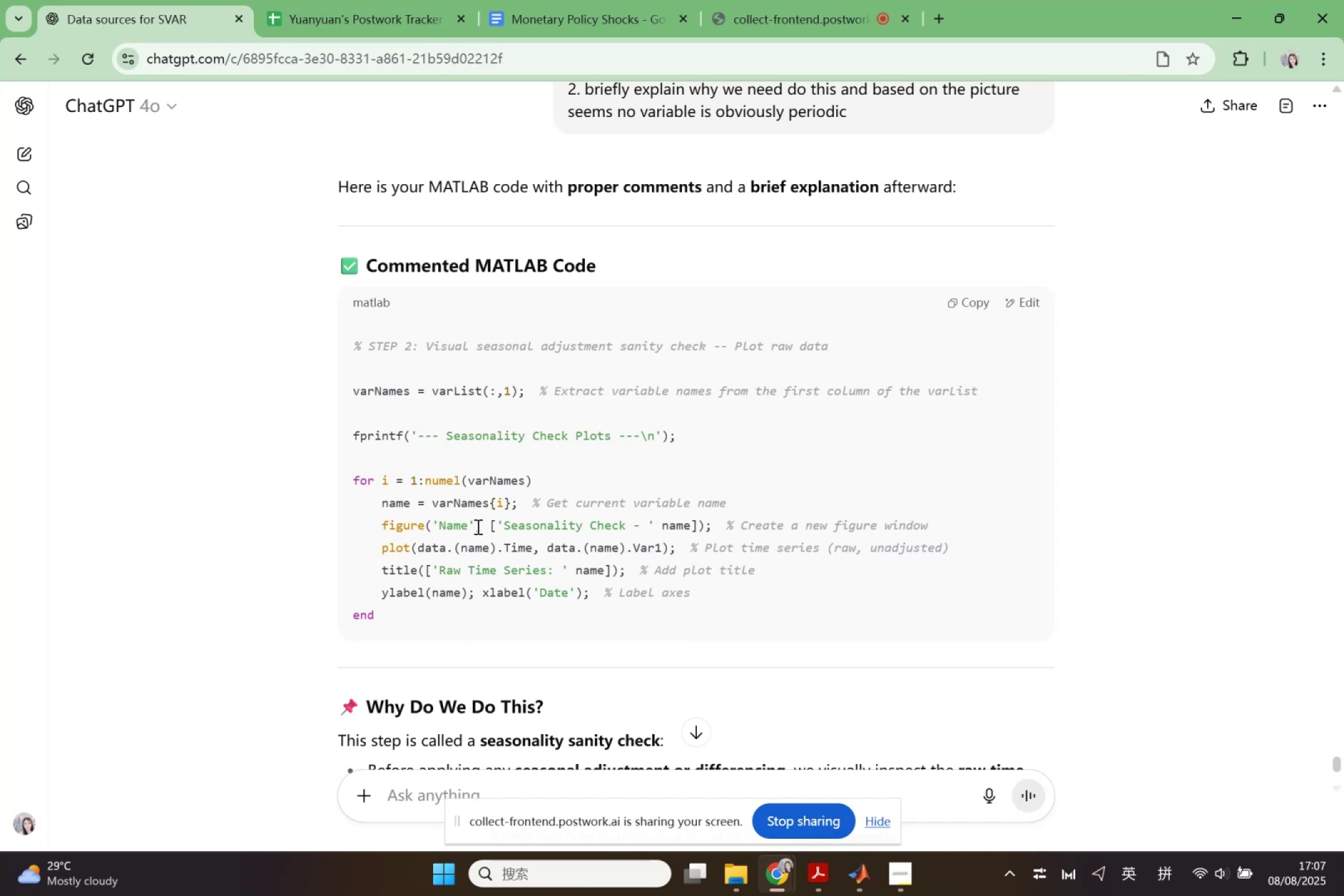 
left_click_drag(start_coordinate=[505, 525], to_coordinate=[627, 528])
 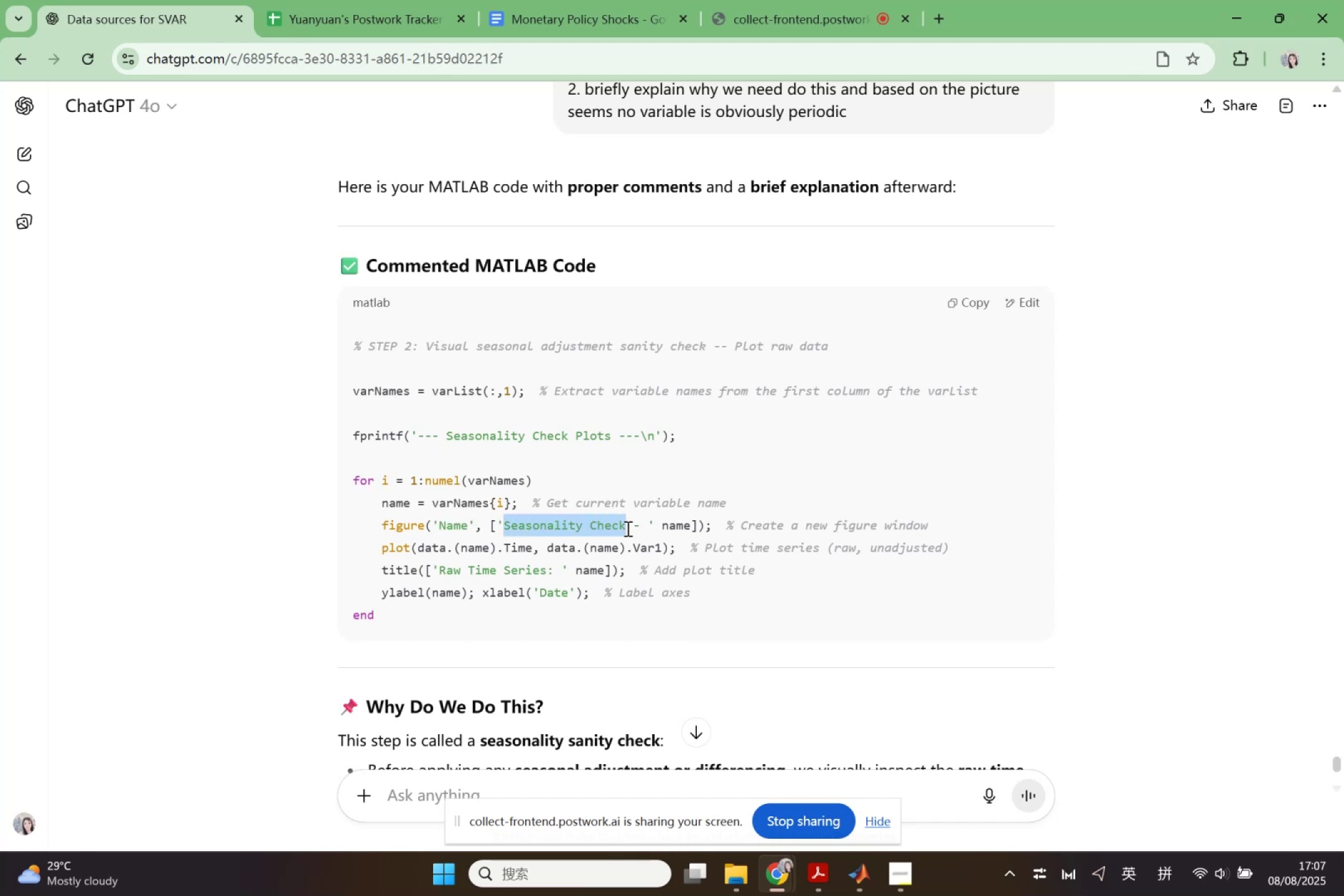 
key(Control+ControlLeft)
 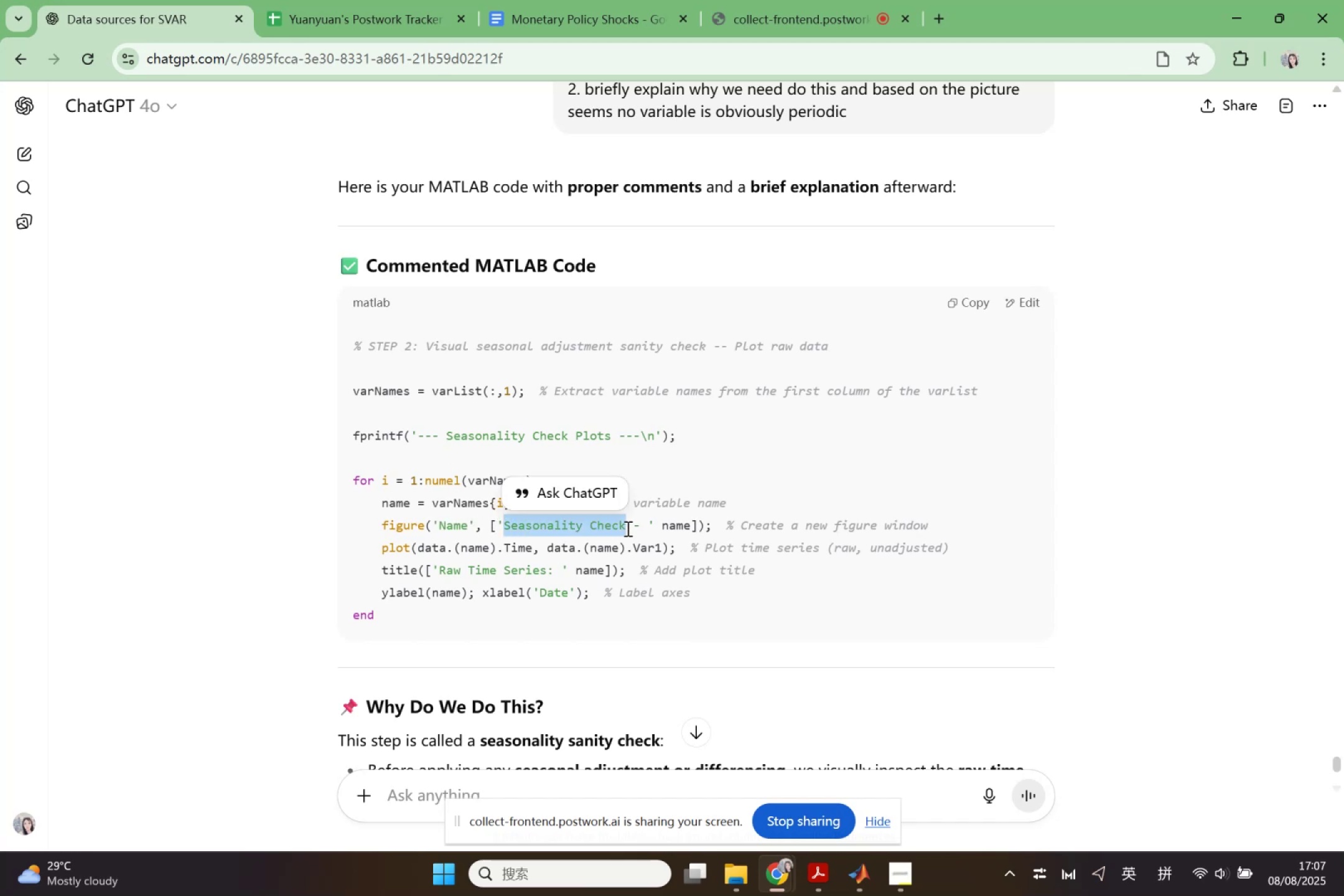 
key(Control+C)
 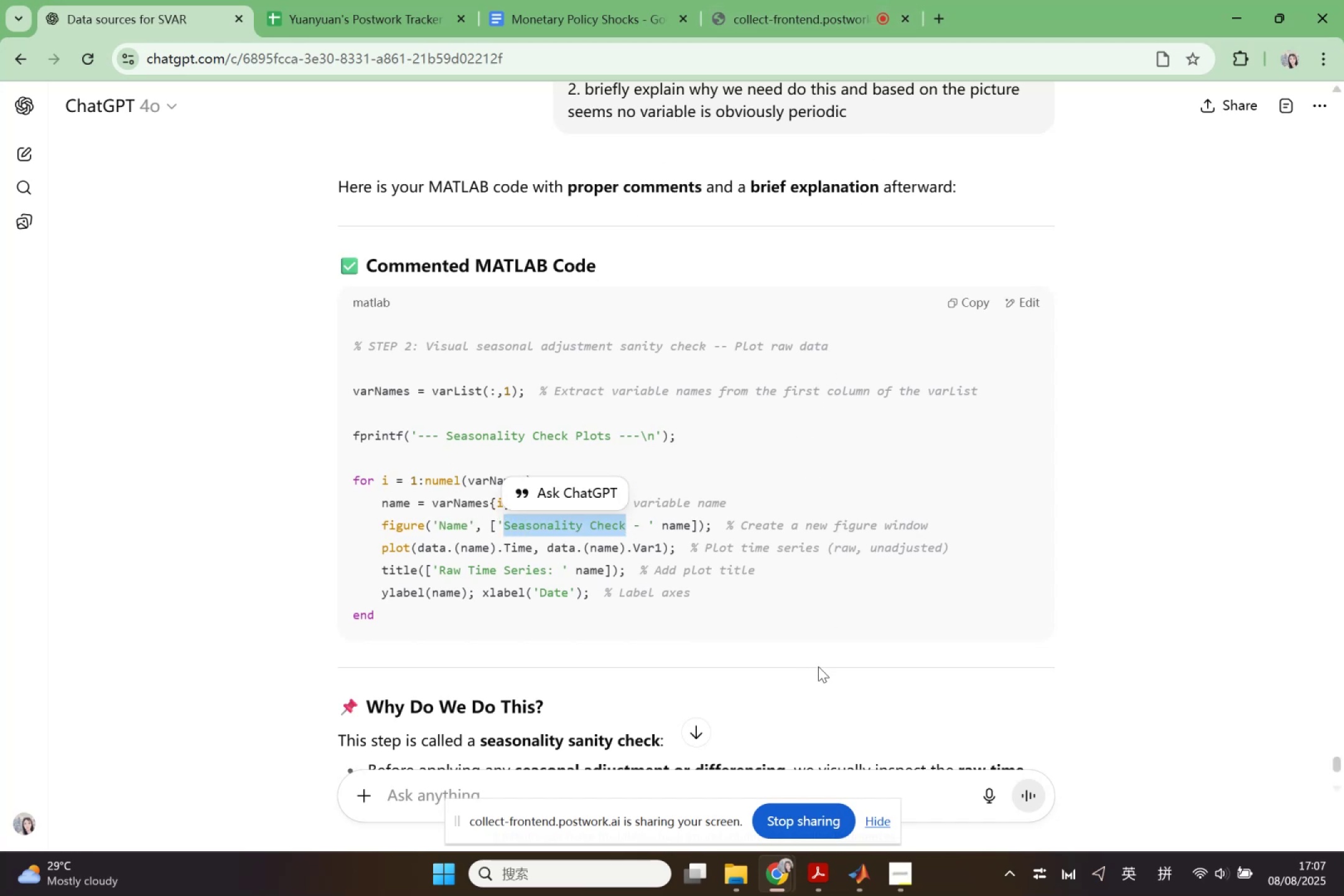 
mouse_move([834, 854])
 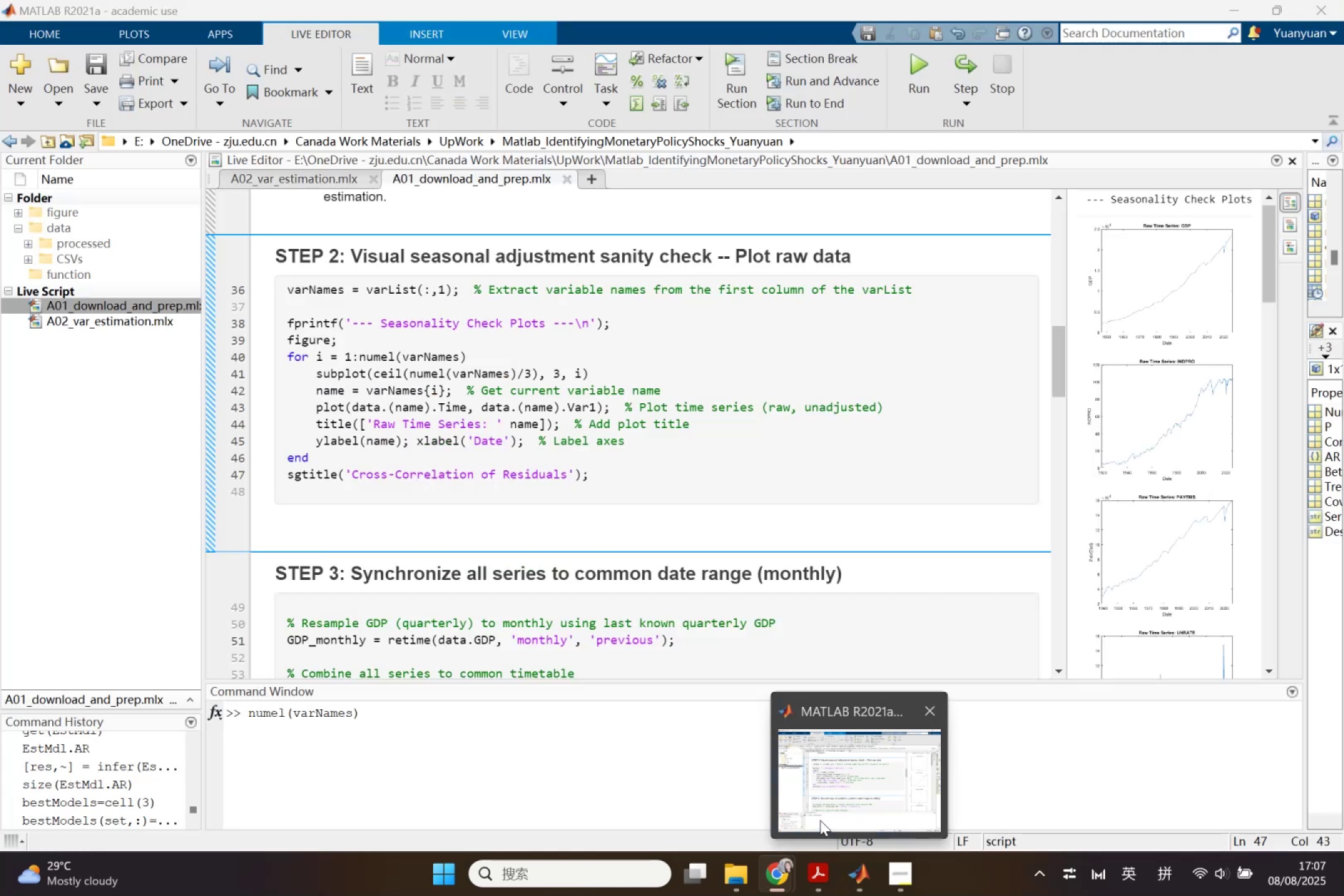 
mouse_move([874, 875])
 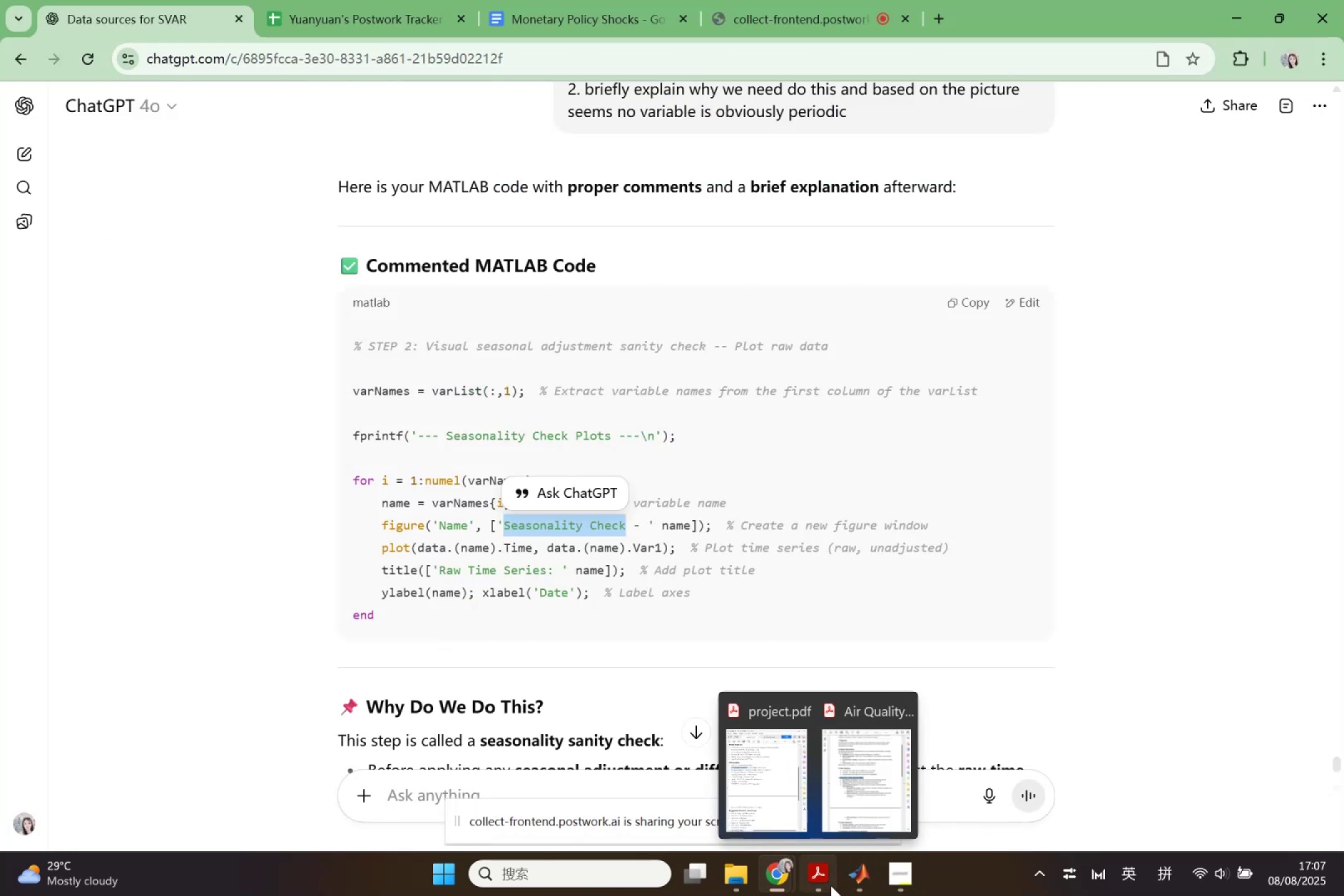 
left_click([848, 884])
 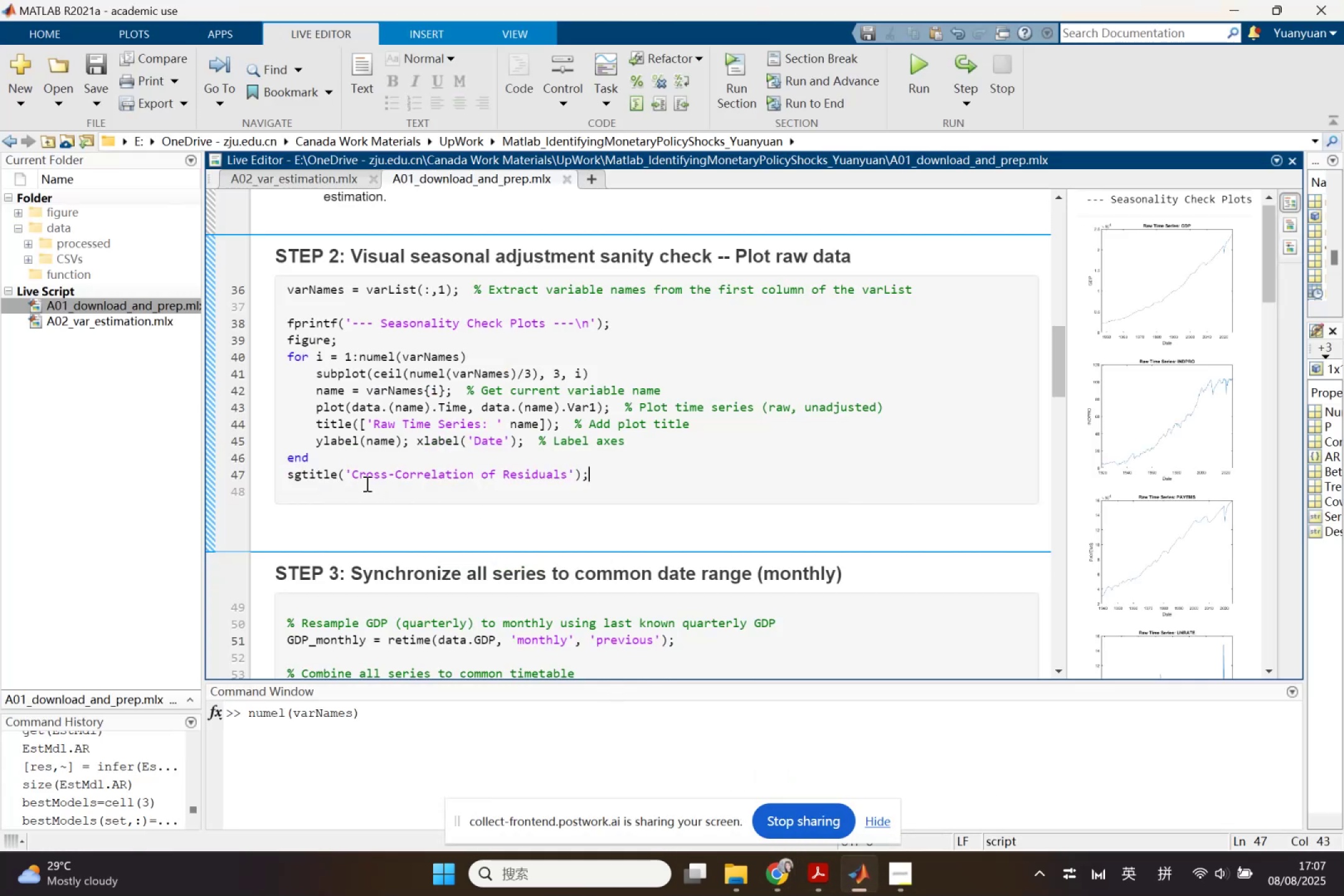 
left_click_drag(start_coordinate=[352, 473], to_coordinate=[564, 480])
 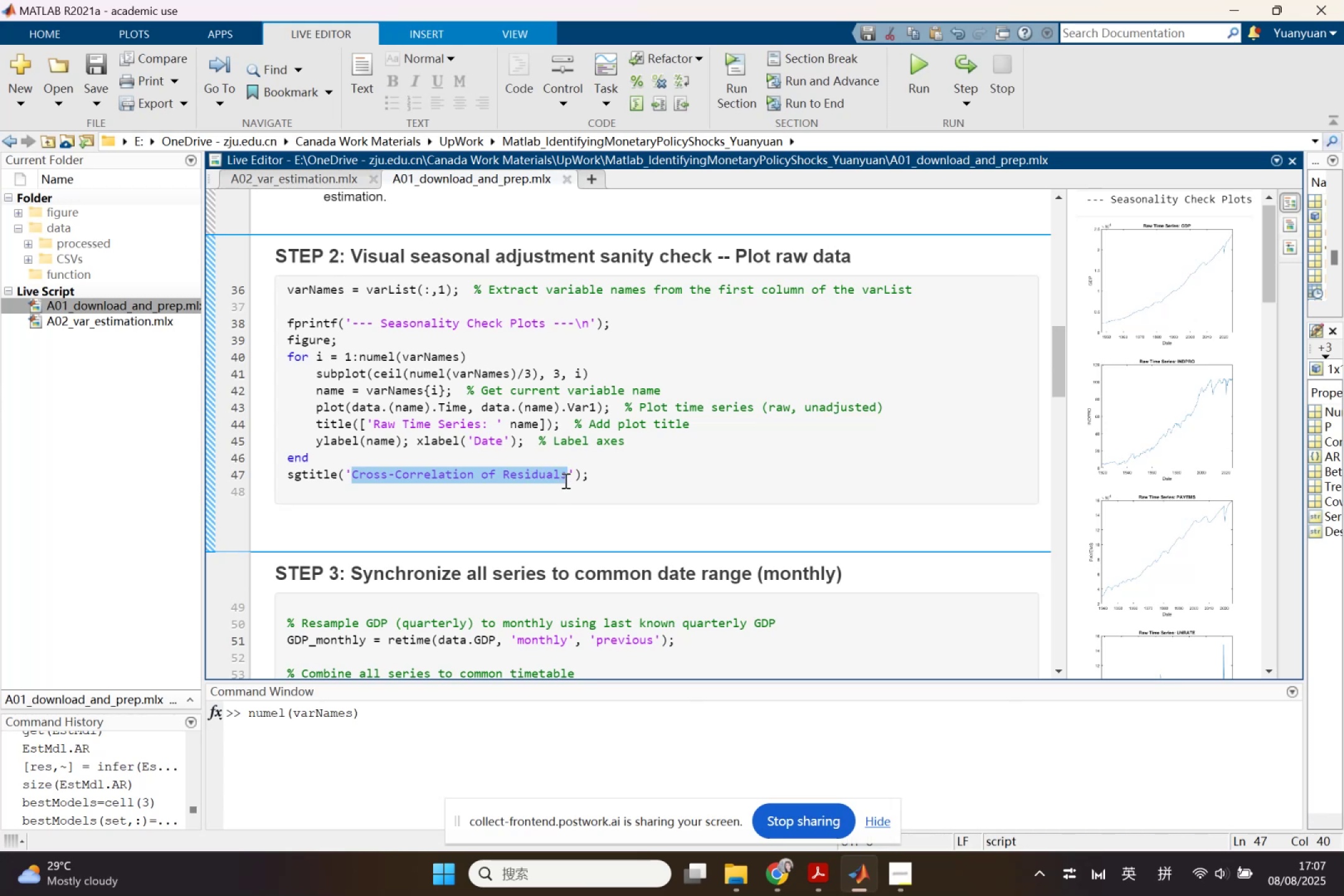 
key(Control+ControlLeft)
 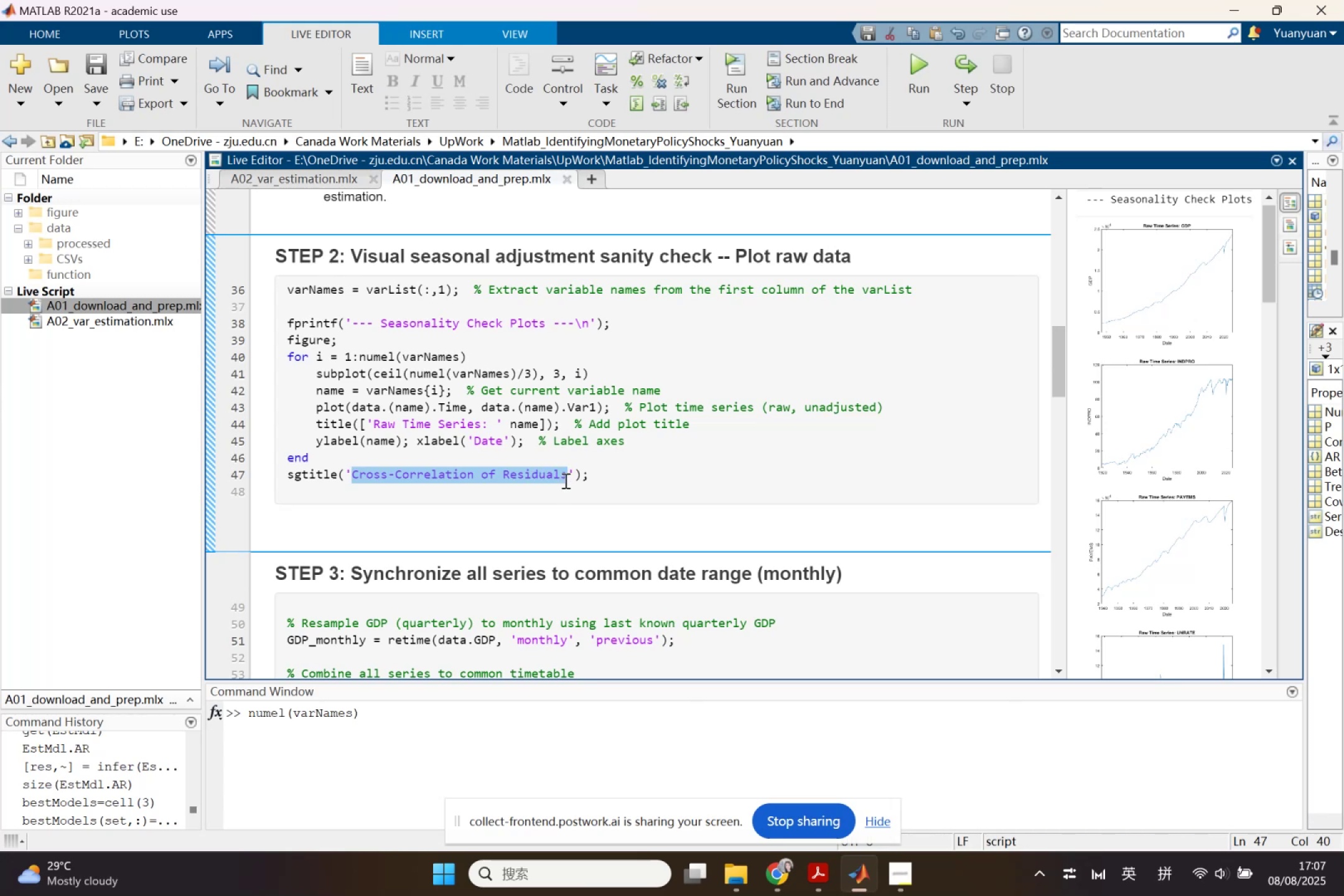 
key(Control+V)
 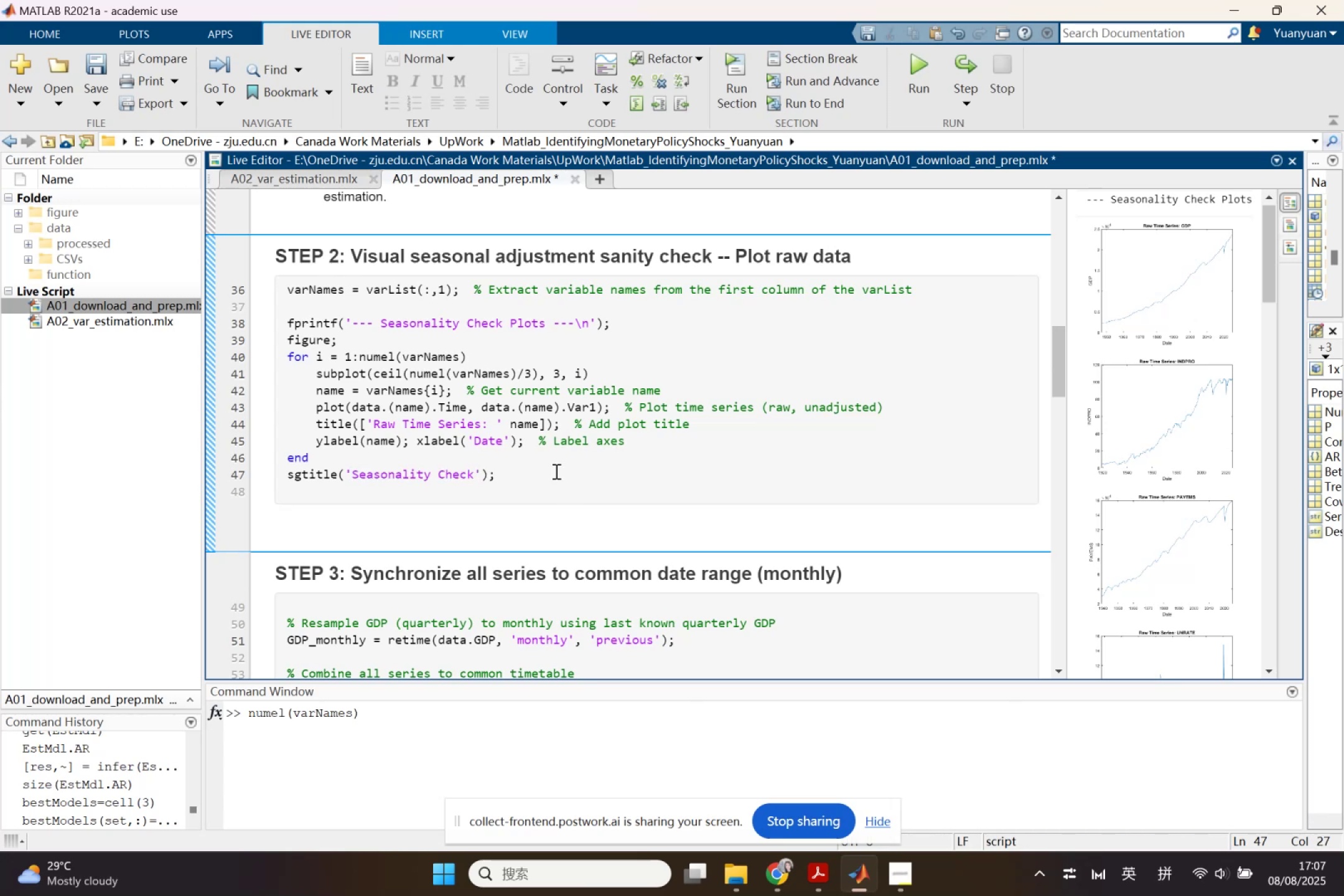 
type( by Ploin)
key(Backspace)
key(Backspace)
type(ting Raw da)
key(Backspace)
key(Backspace)
type(Dta)
key(Backspace)
key(Backspace)
type(ata)
 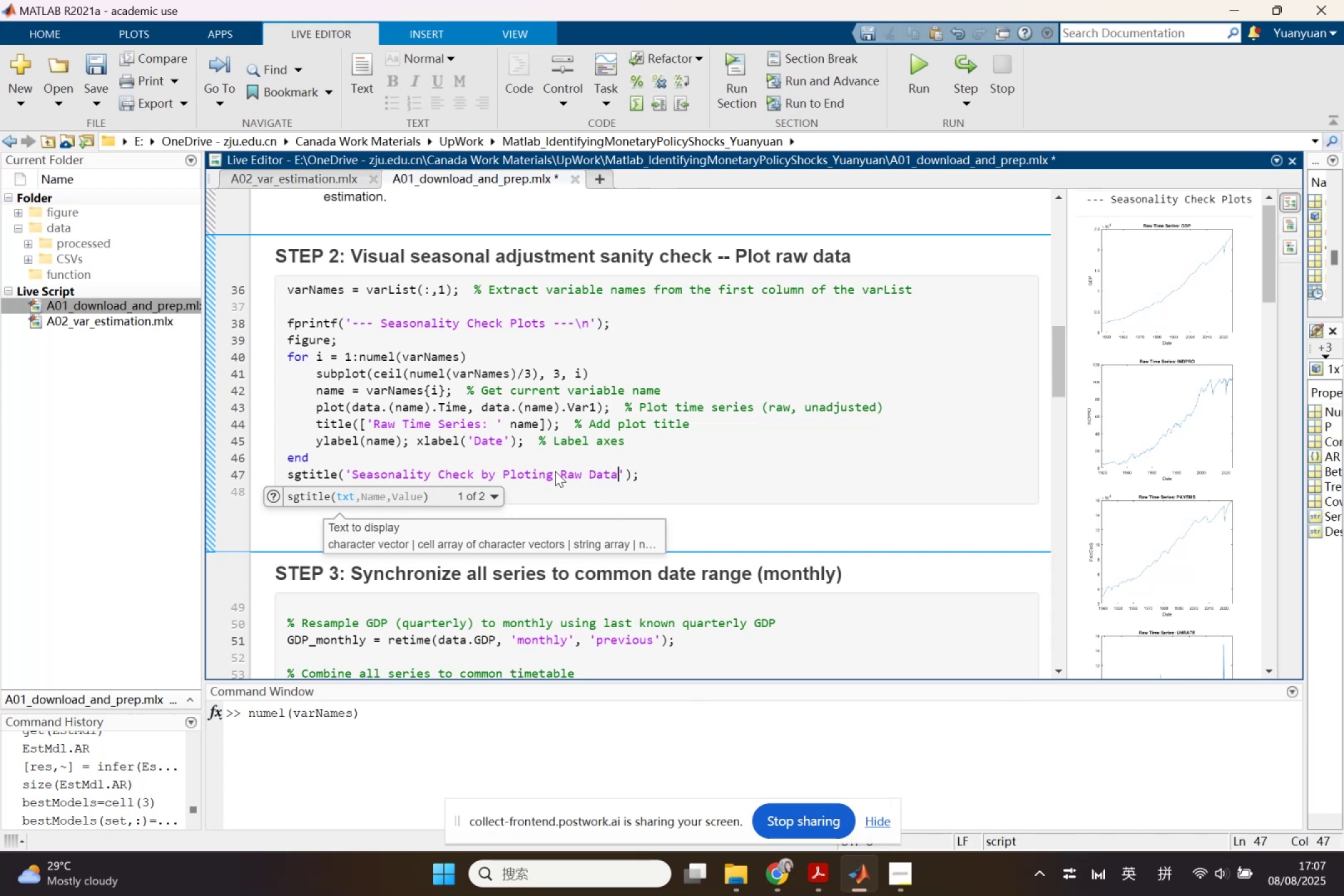 
left_click([641, 414])
 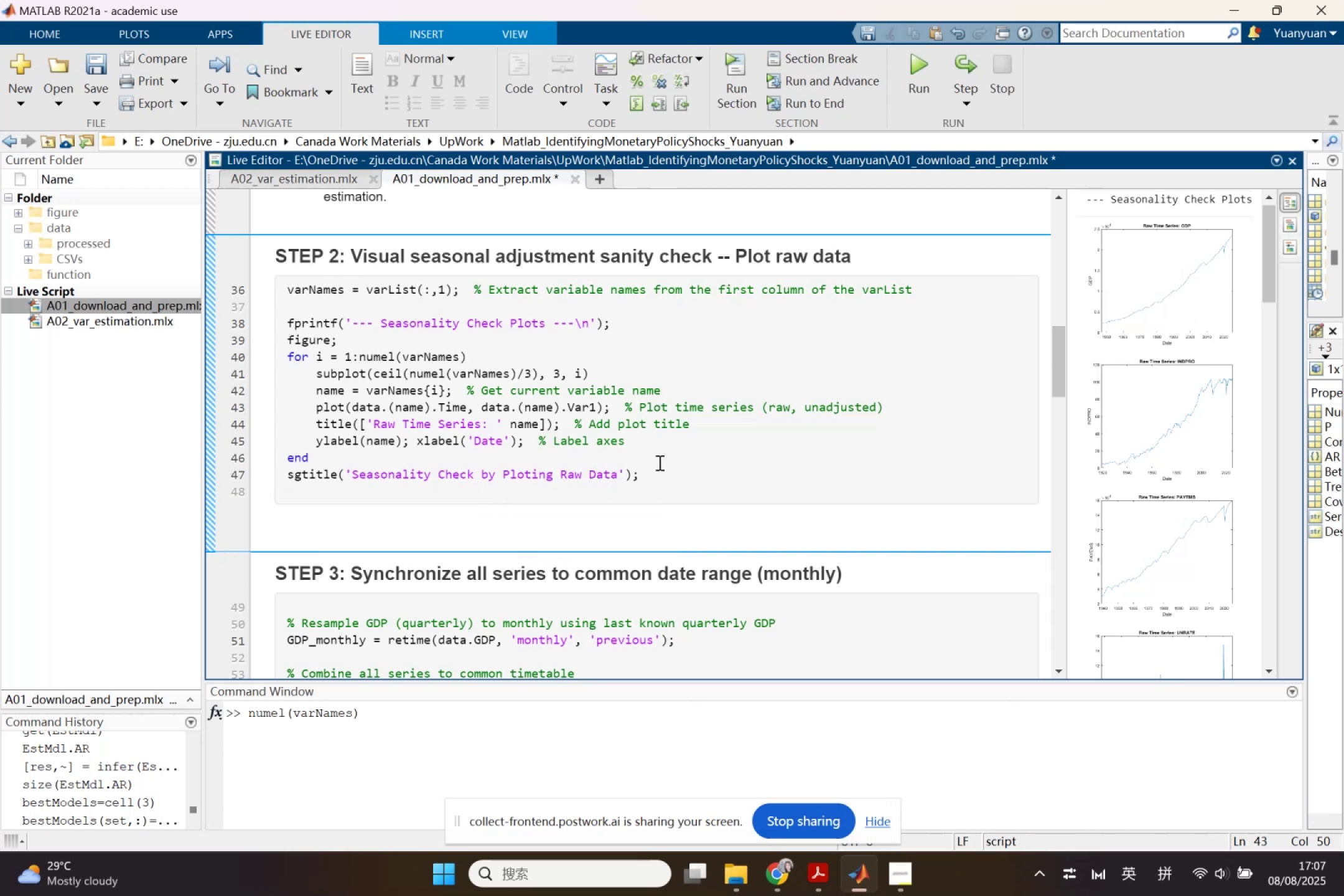 
scroll: coordinate [658, 462], scroll_direction: down, amount: 2.0
 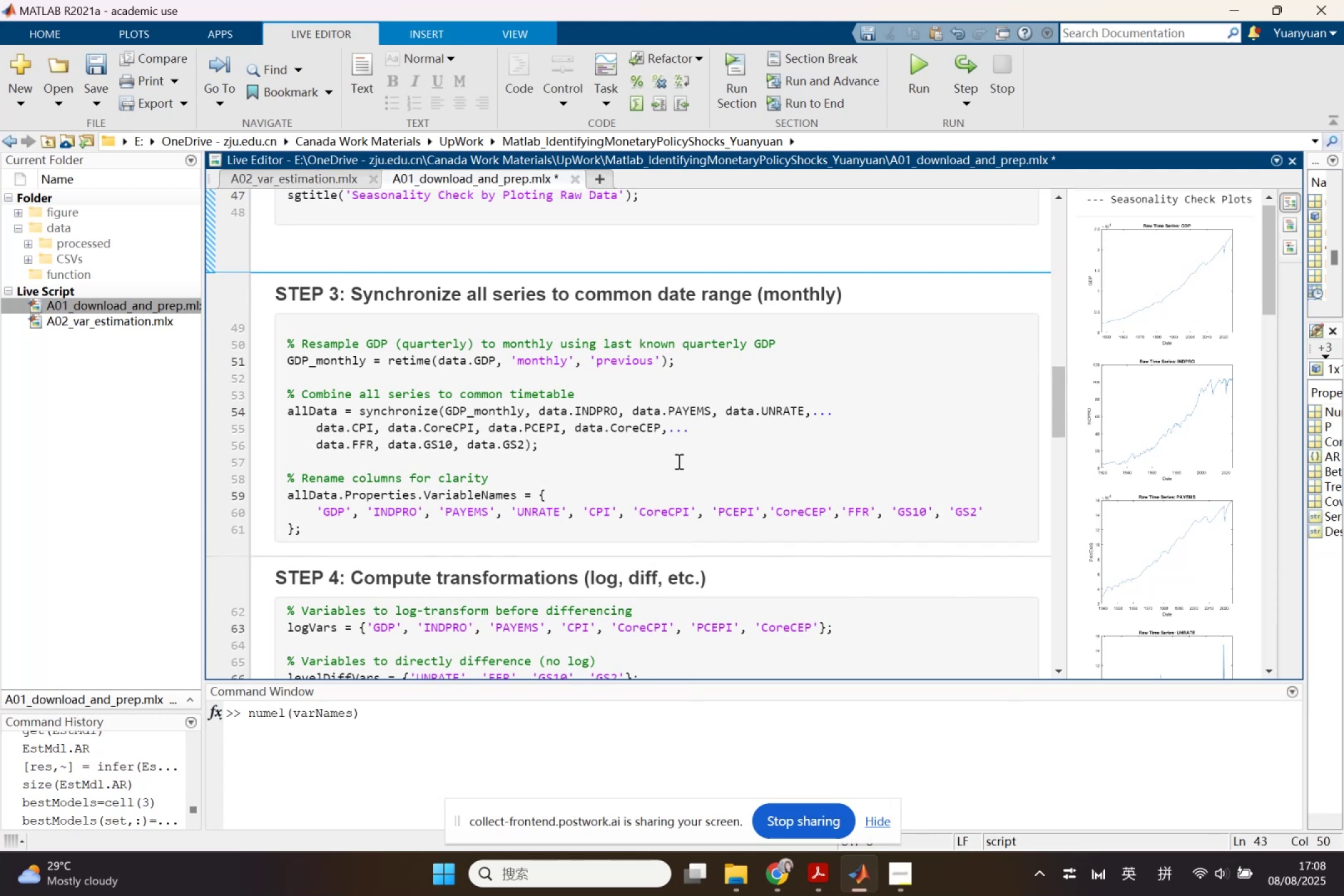 
left_click([796, 876])
 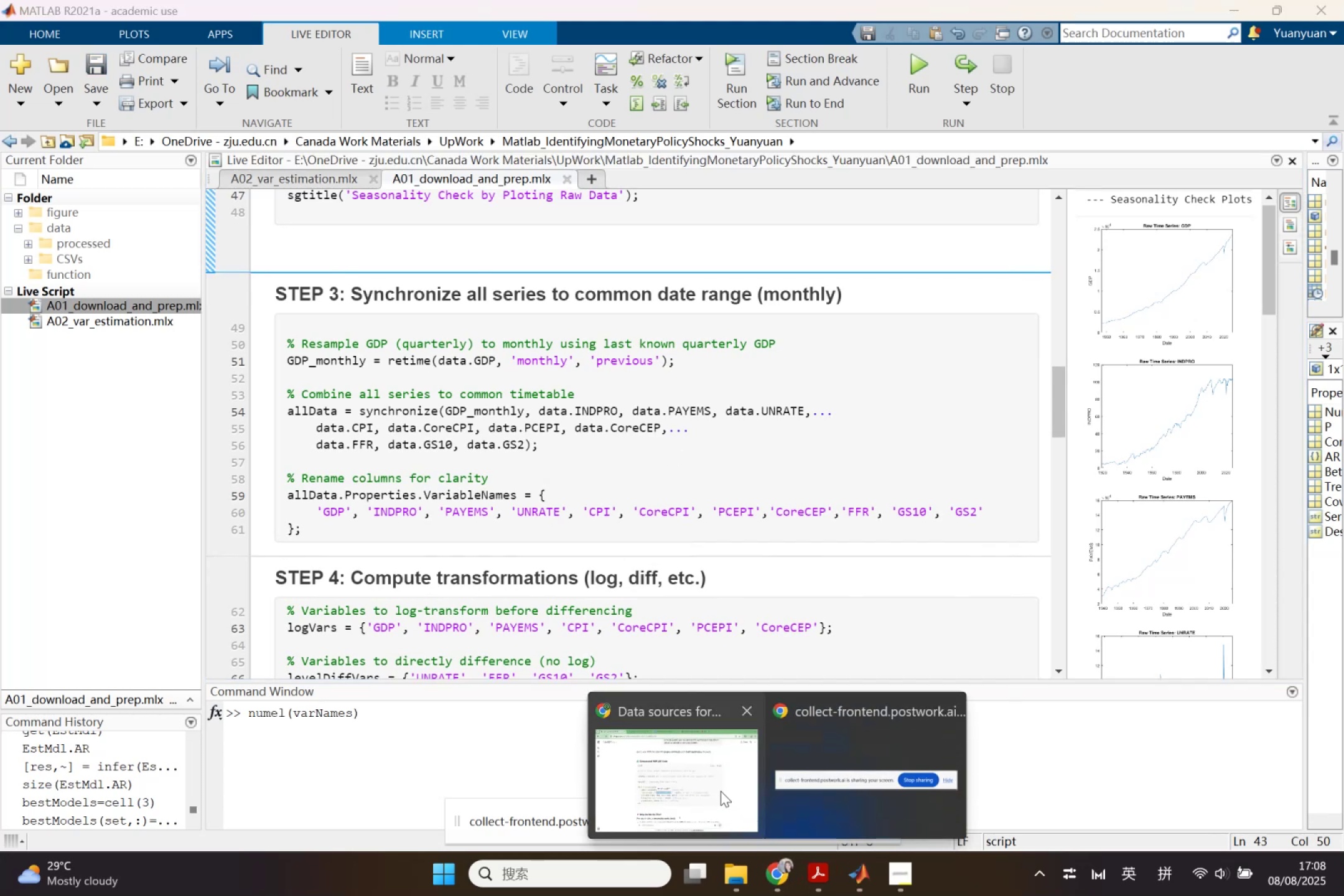 
left_click([721, 791])
 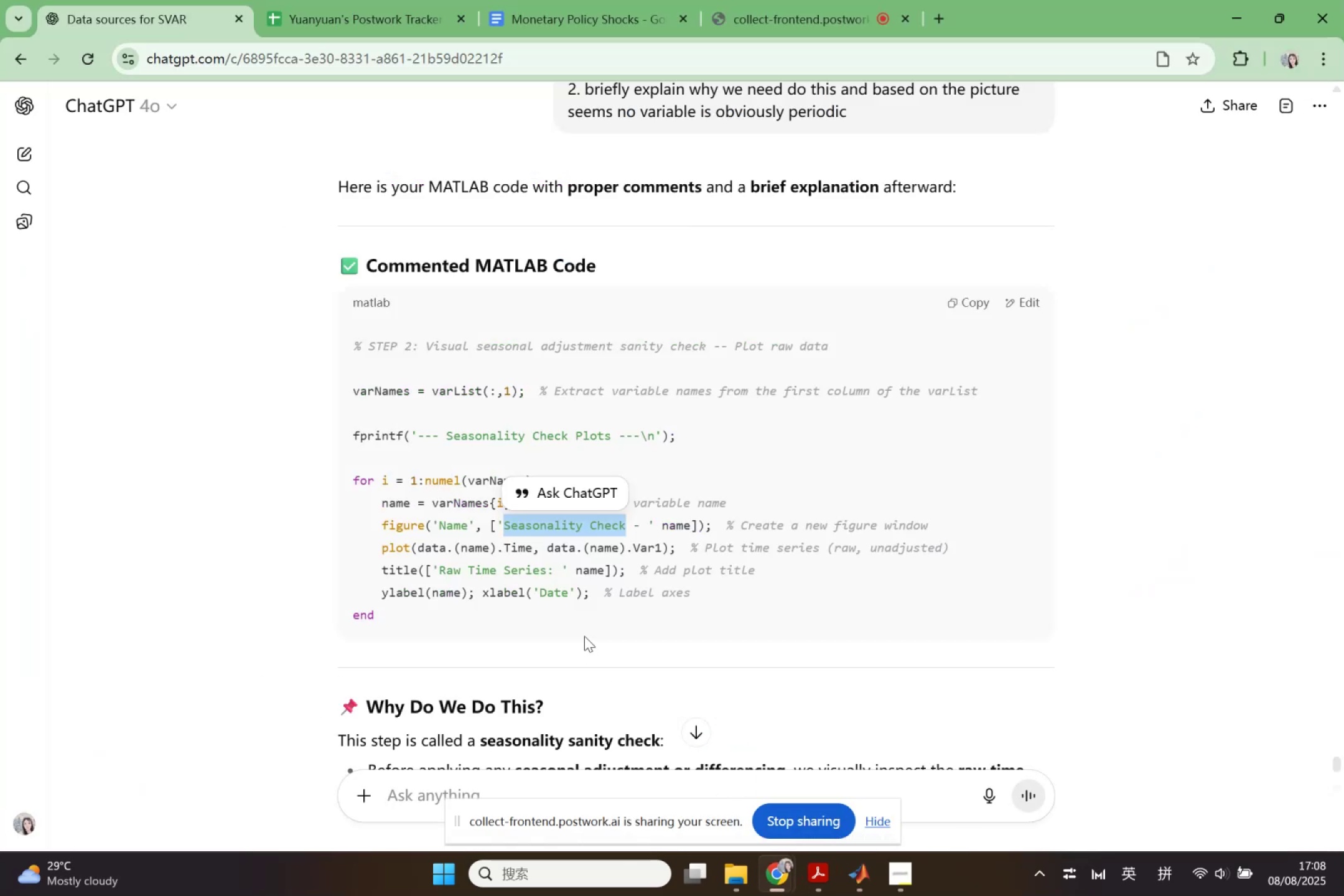 
scroll: coordinate [556, 557], scroll_direction: down, amount: 3.0
 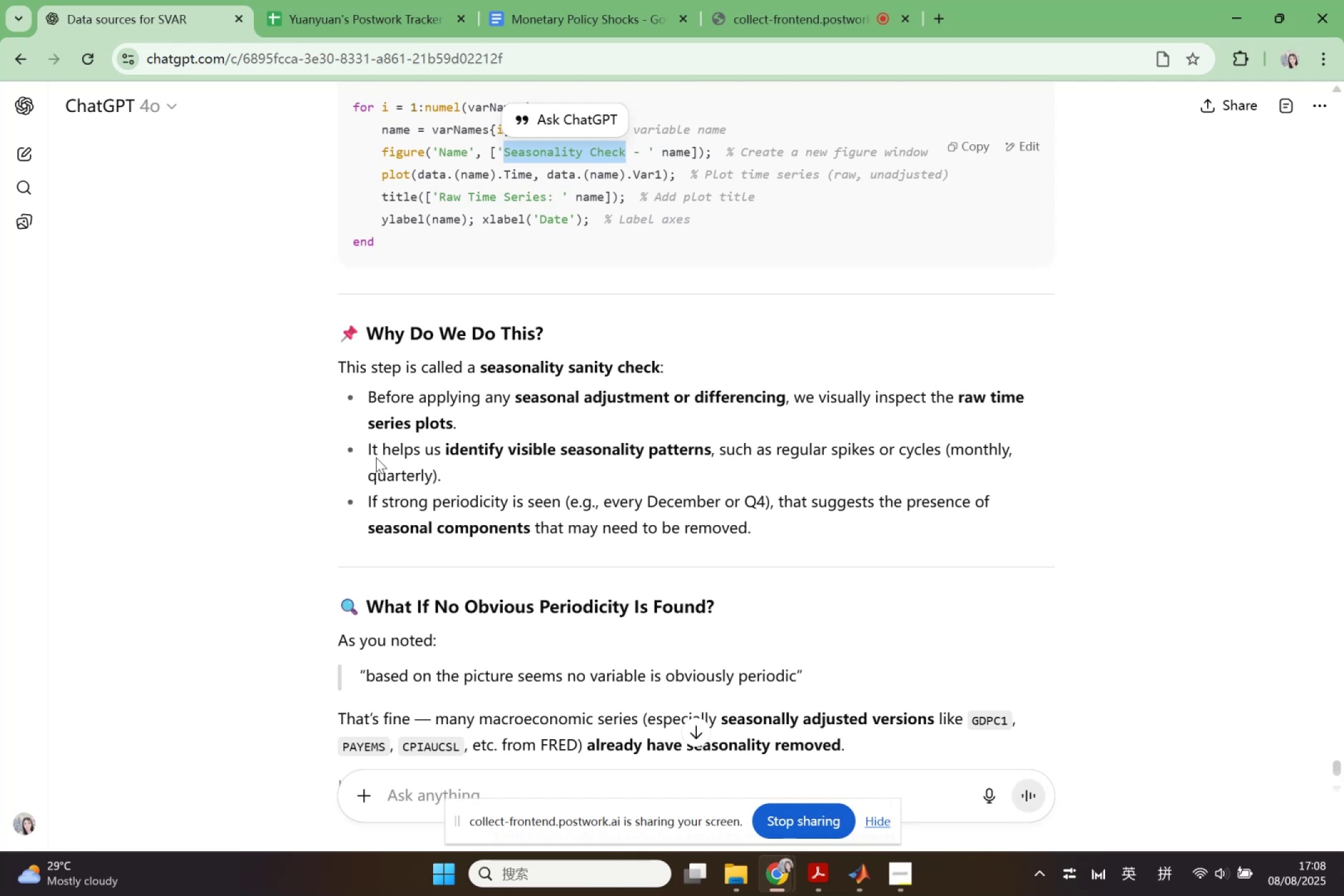 
wait(7.95)
 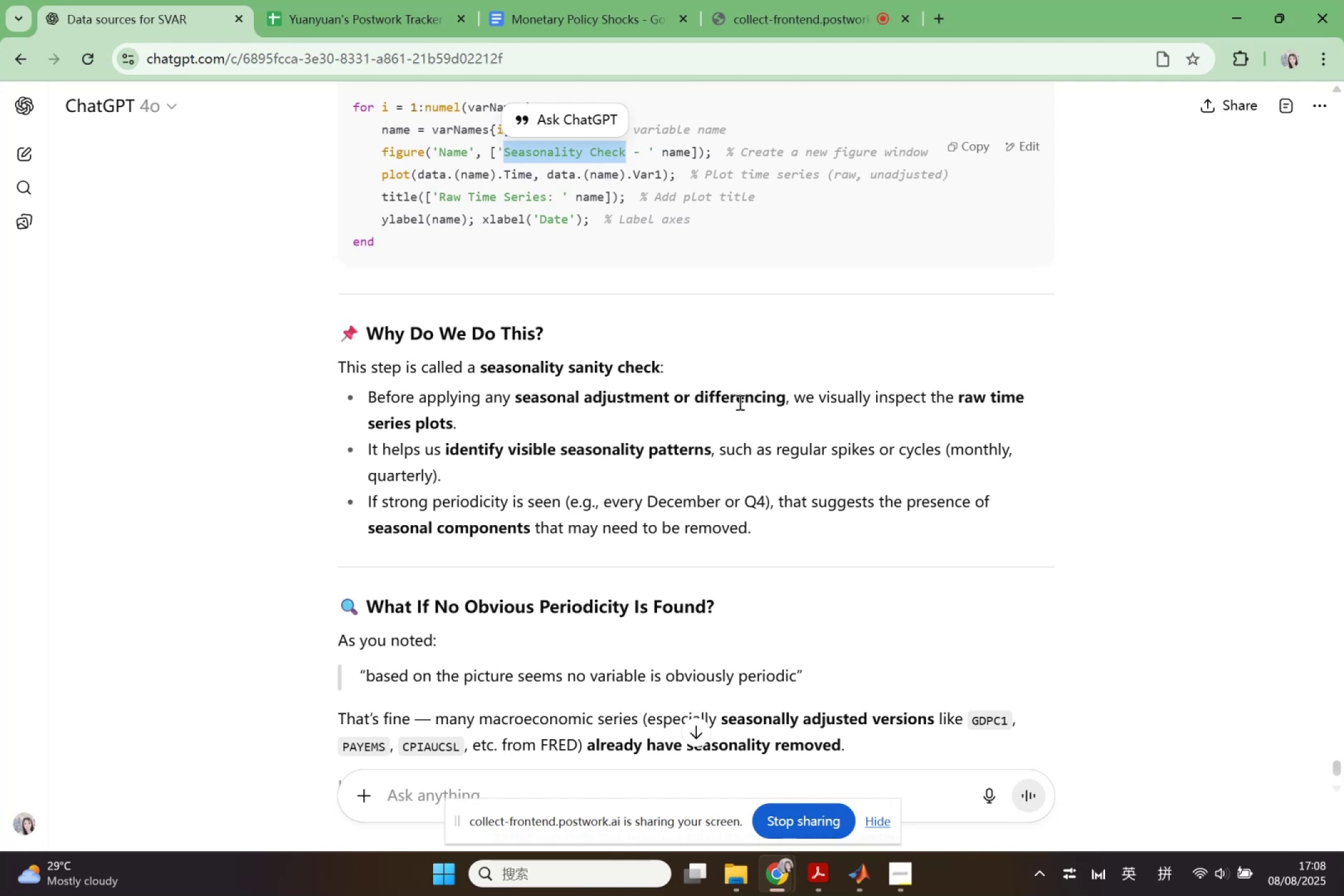 
left_click_drag(start_coordinate=[762, 523], to_coordinate=[338, 380])
 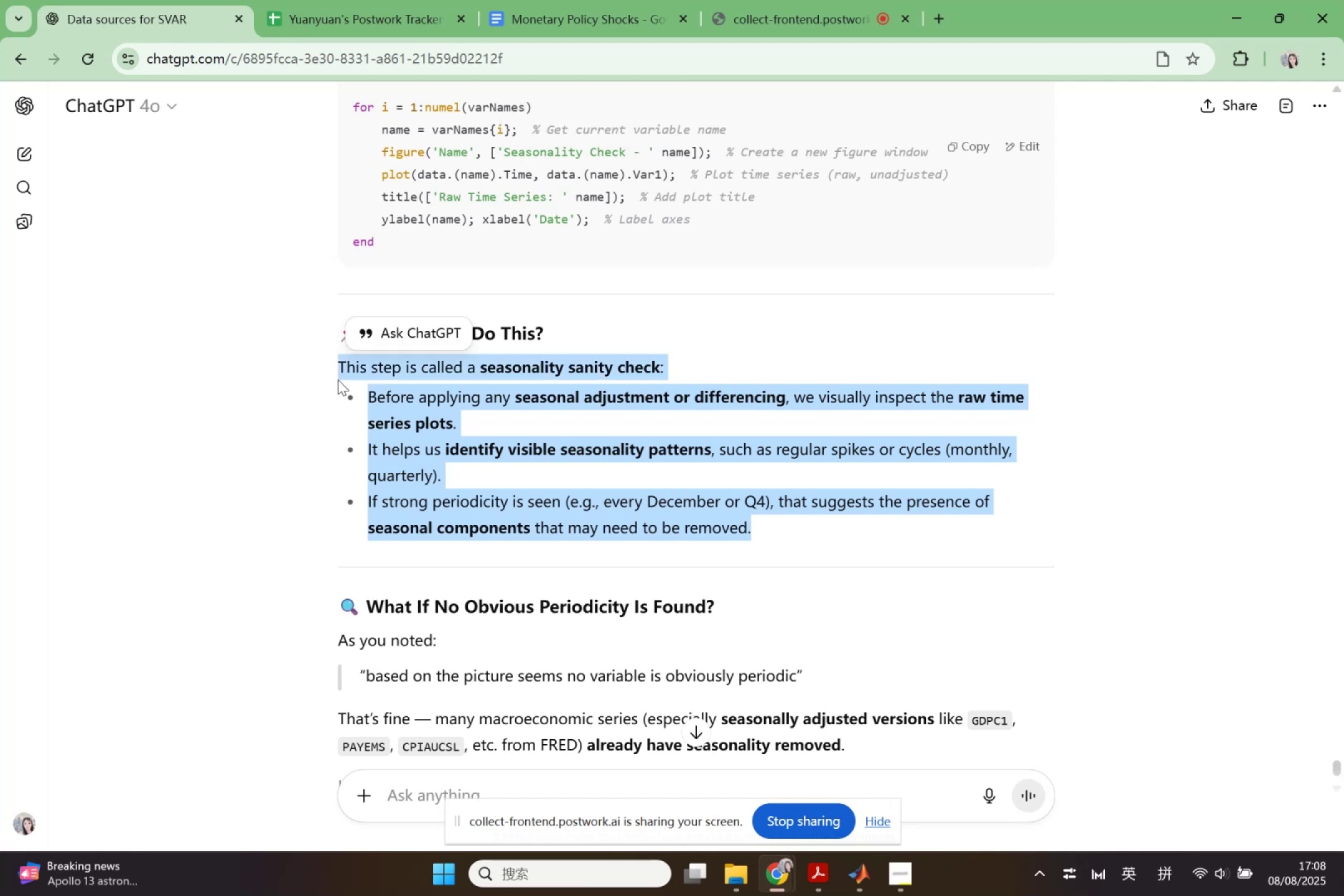 
key(Control+C)
 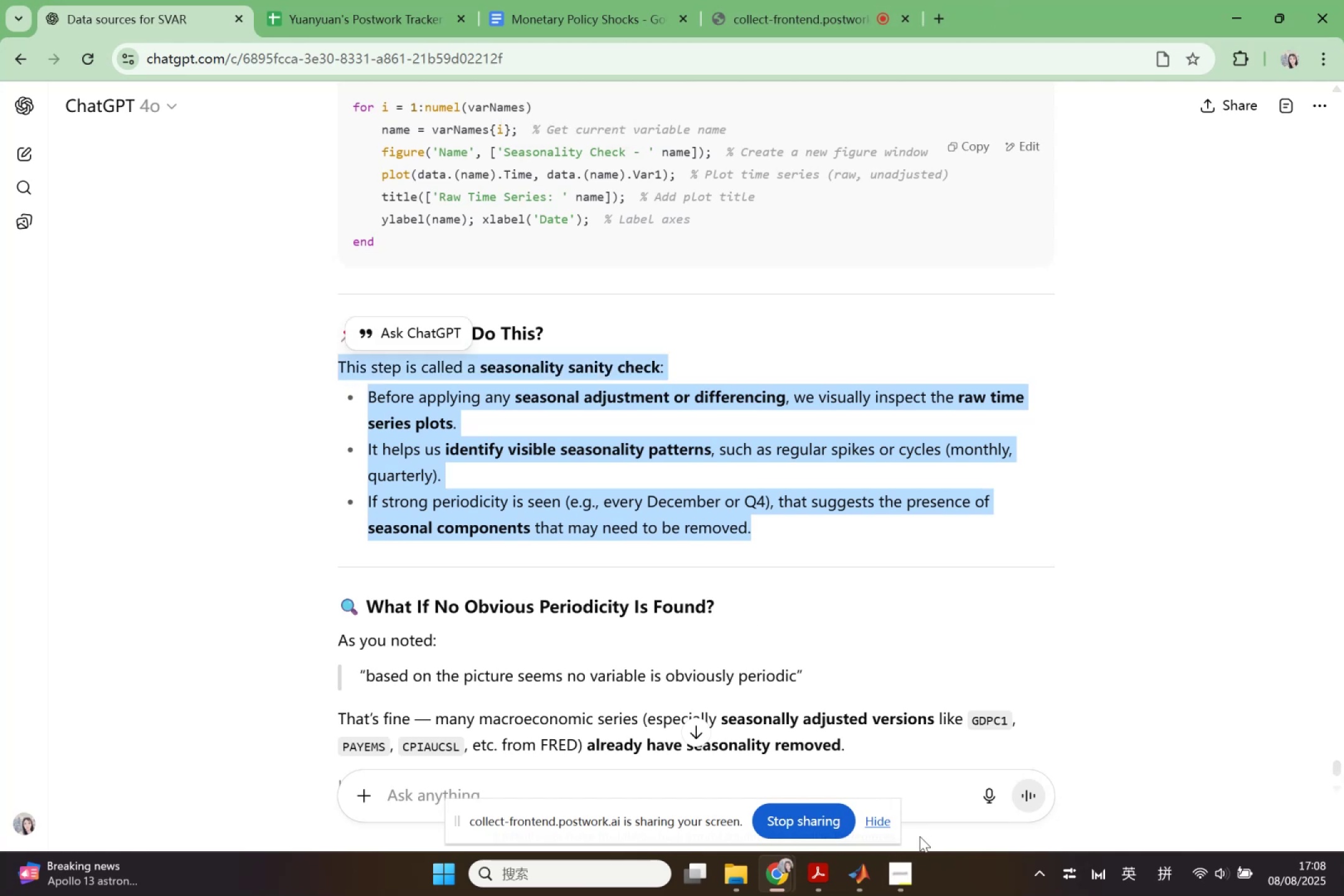 
left_click([866, 870])
 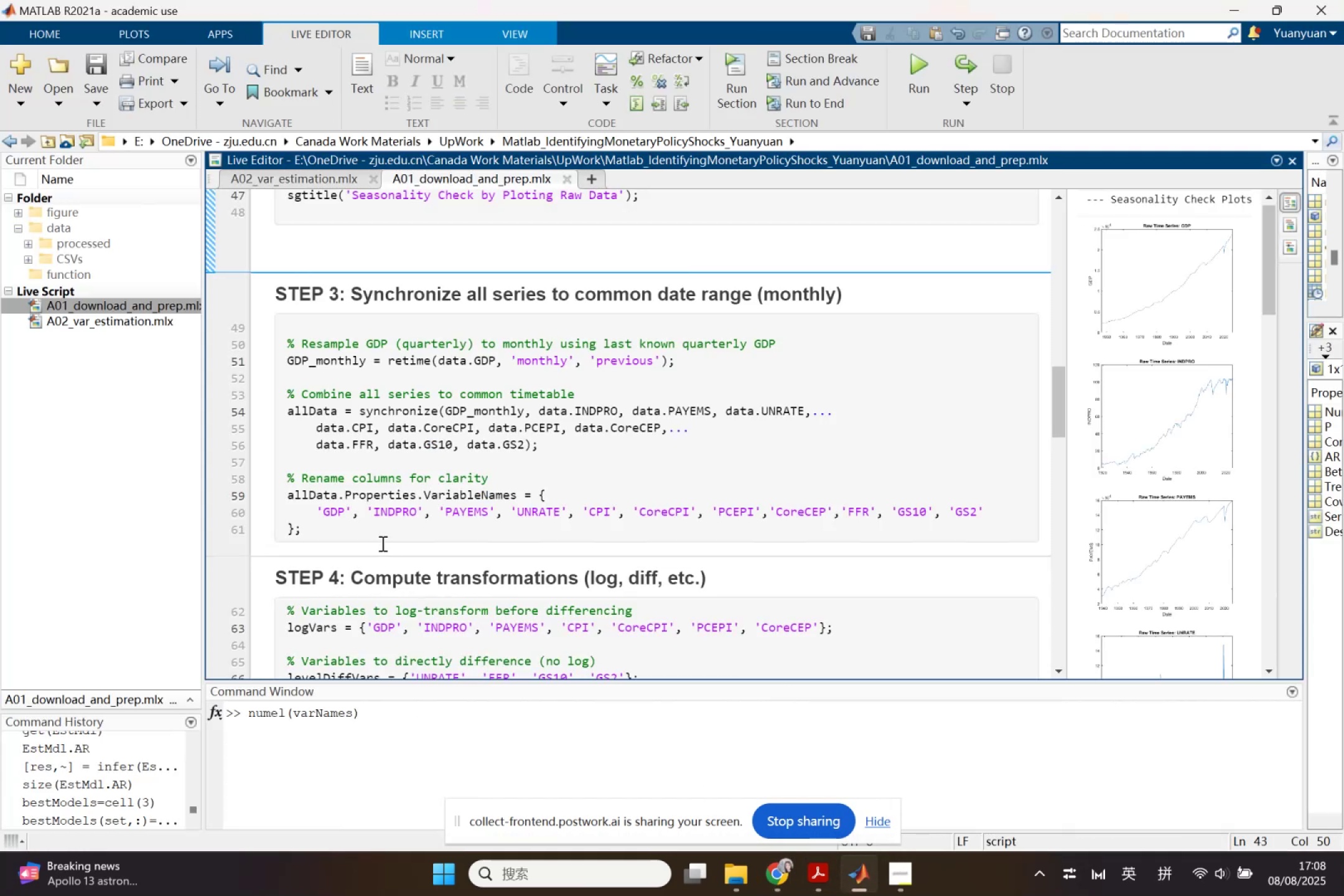 
scroll: coordinate [425, 584], scroll_direction: up, amount: 2.0
 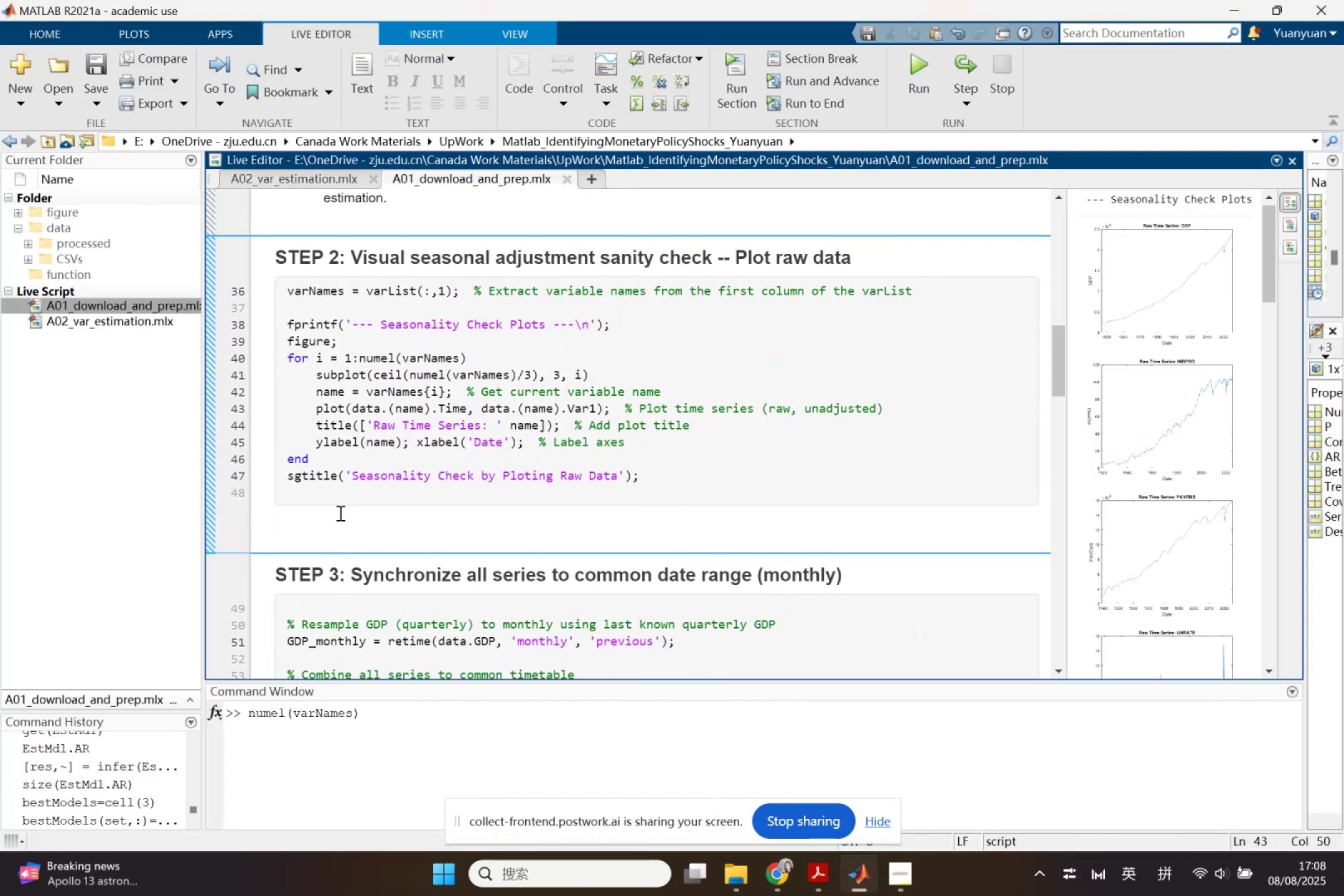 
left_click([339, 513])
 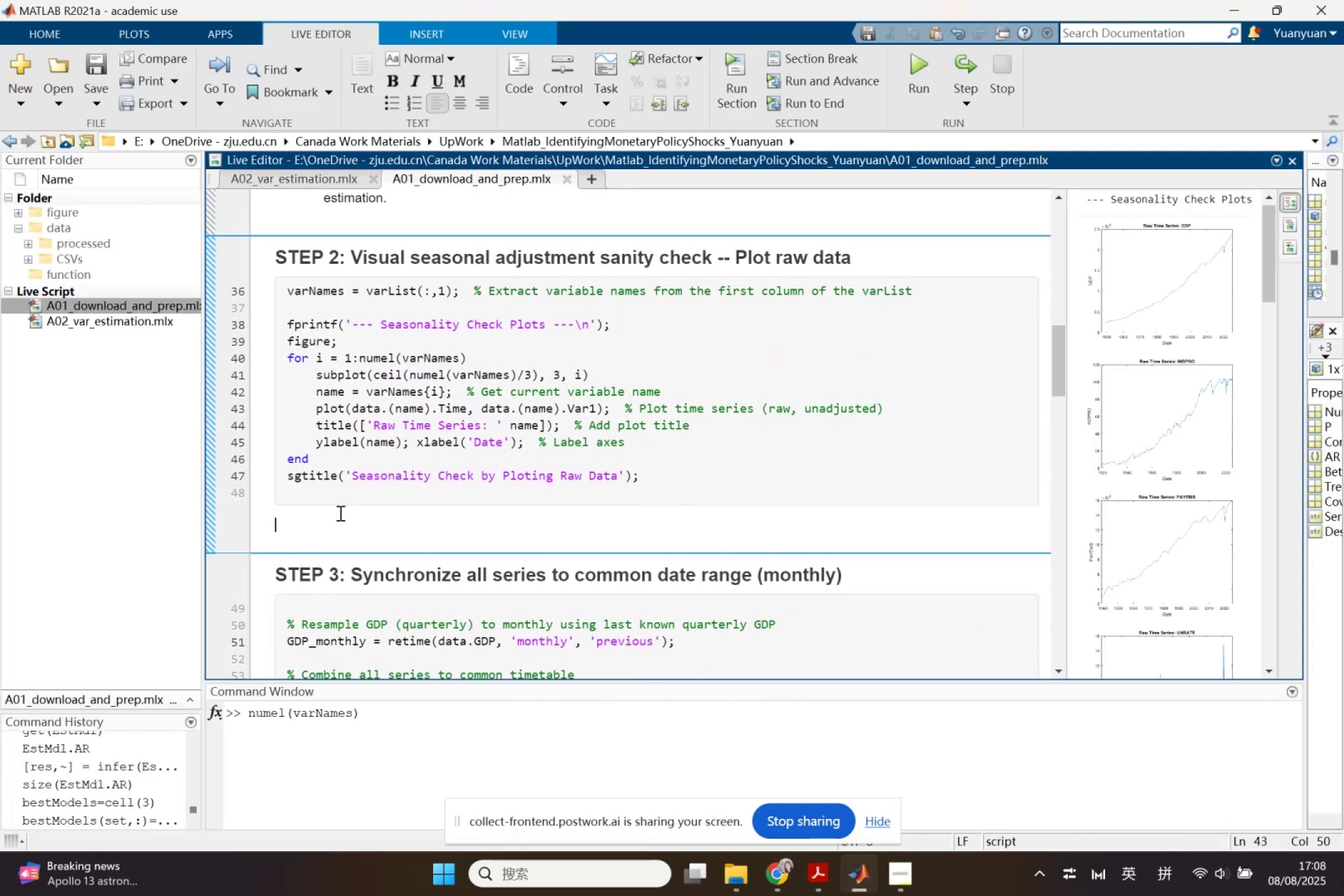 
key(Control+ControlLeft)
 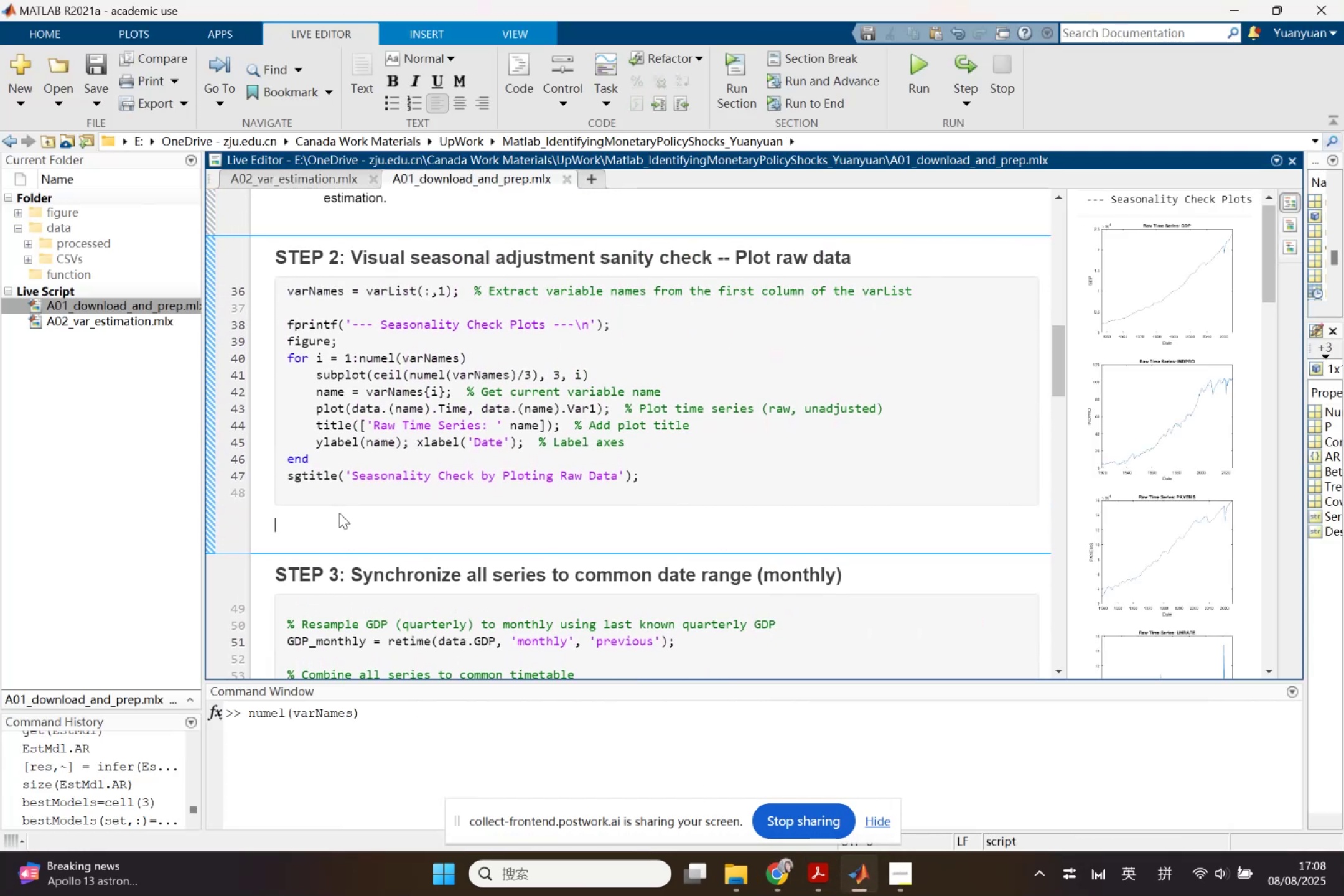 
key(Control+V)
 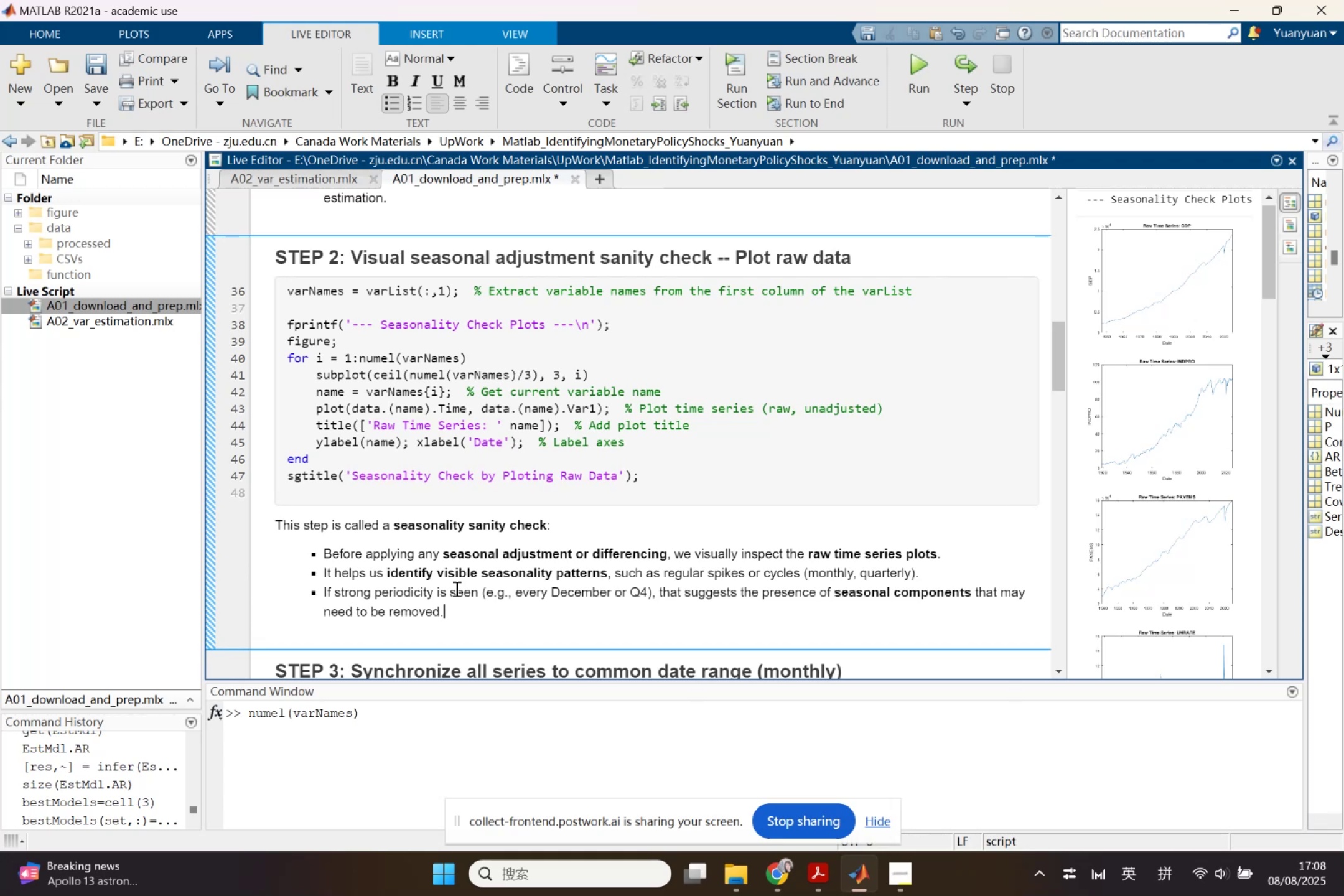 
key(Enter)
 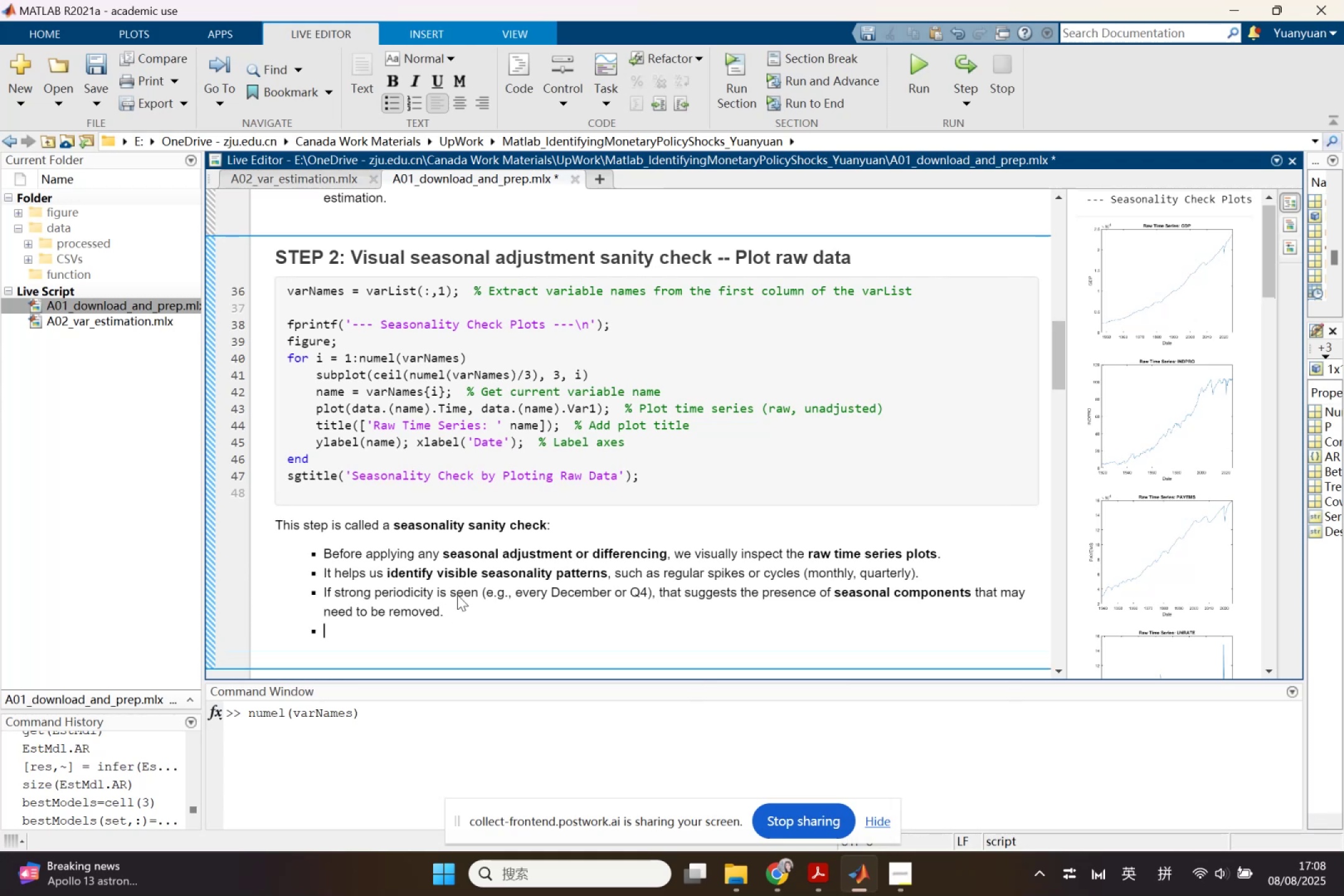 
key(Backspace)
 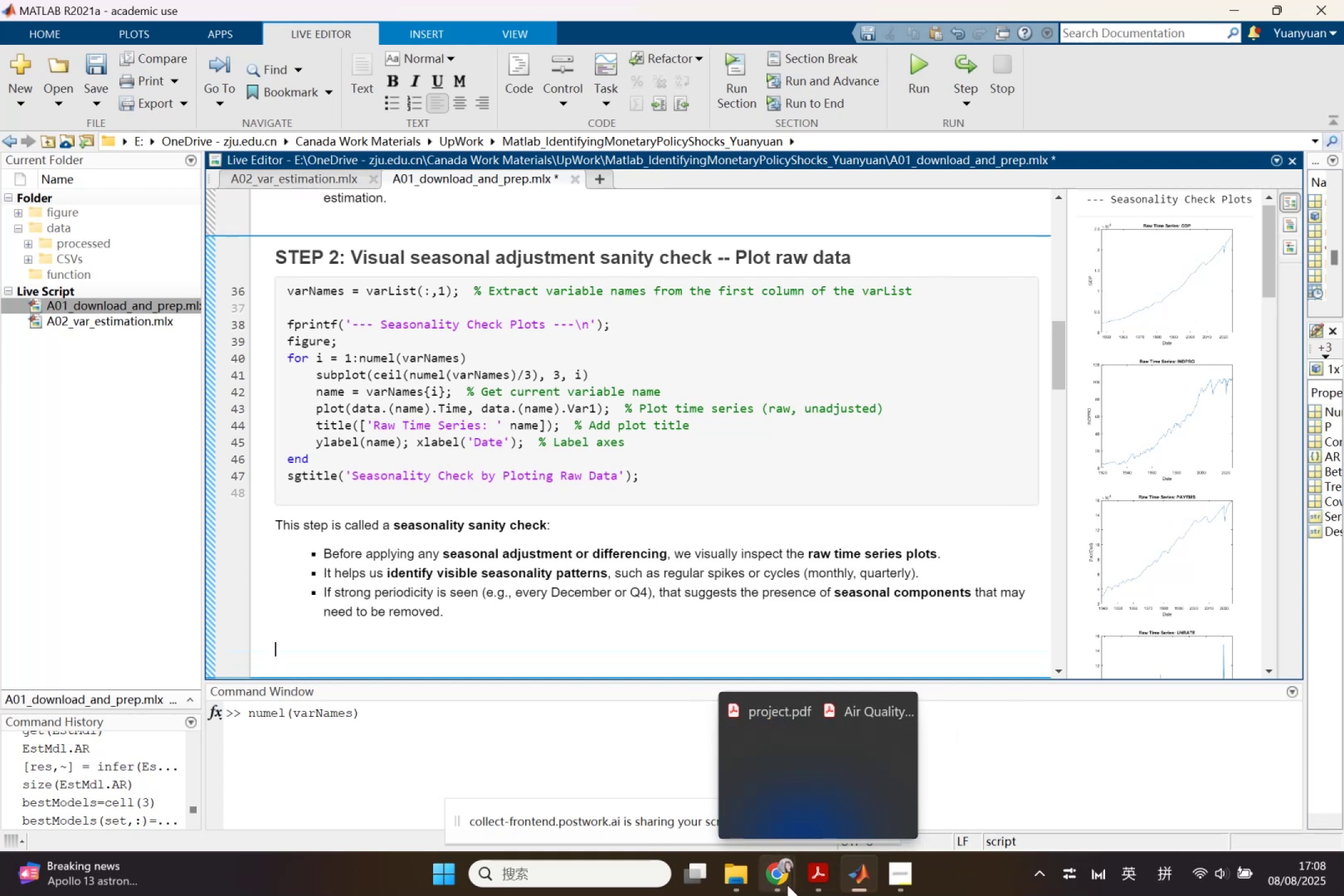 
left_click([737, 824])
 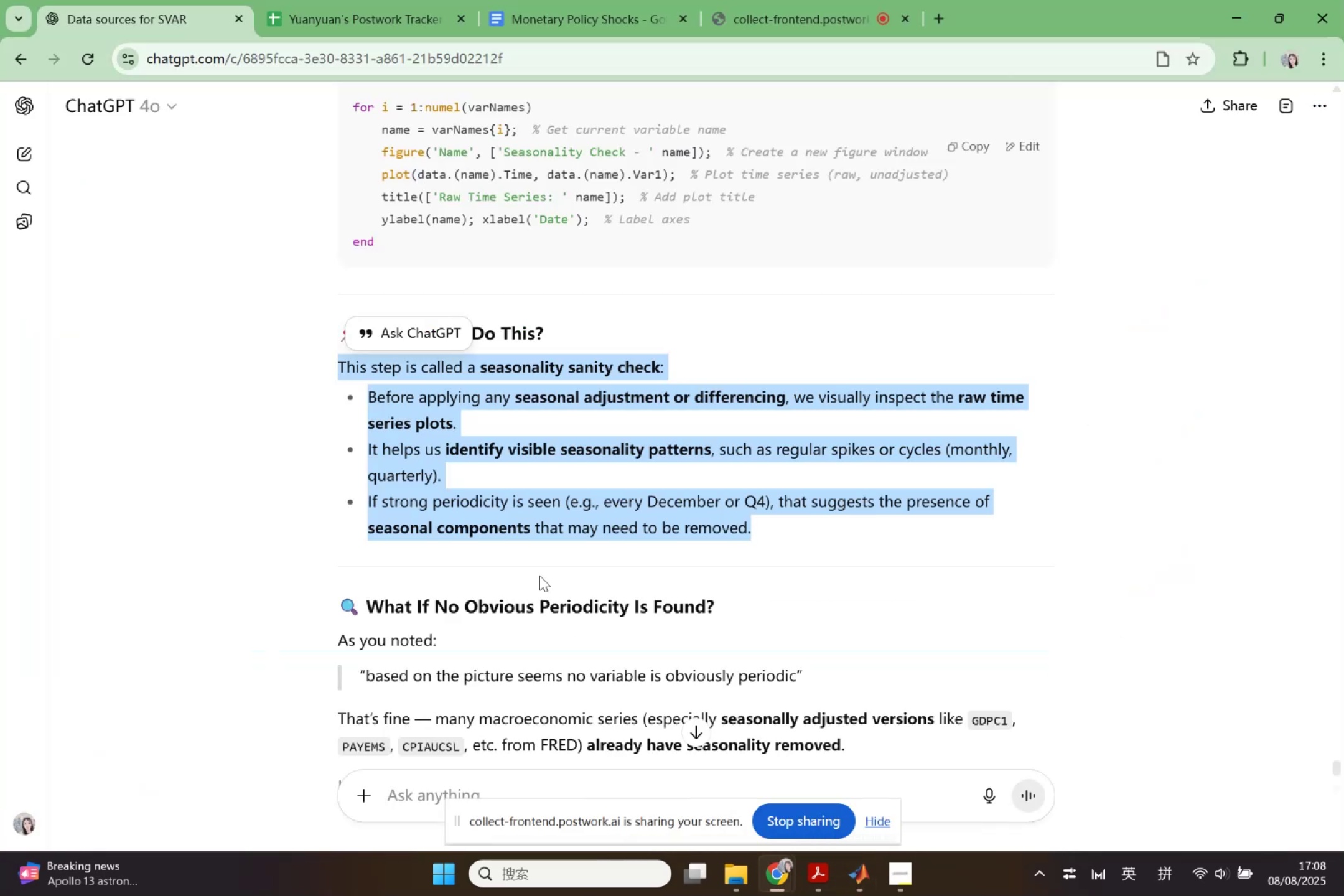 
scroll: coordinate [438, 577], scroll_direction: down, amount: 4.0
 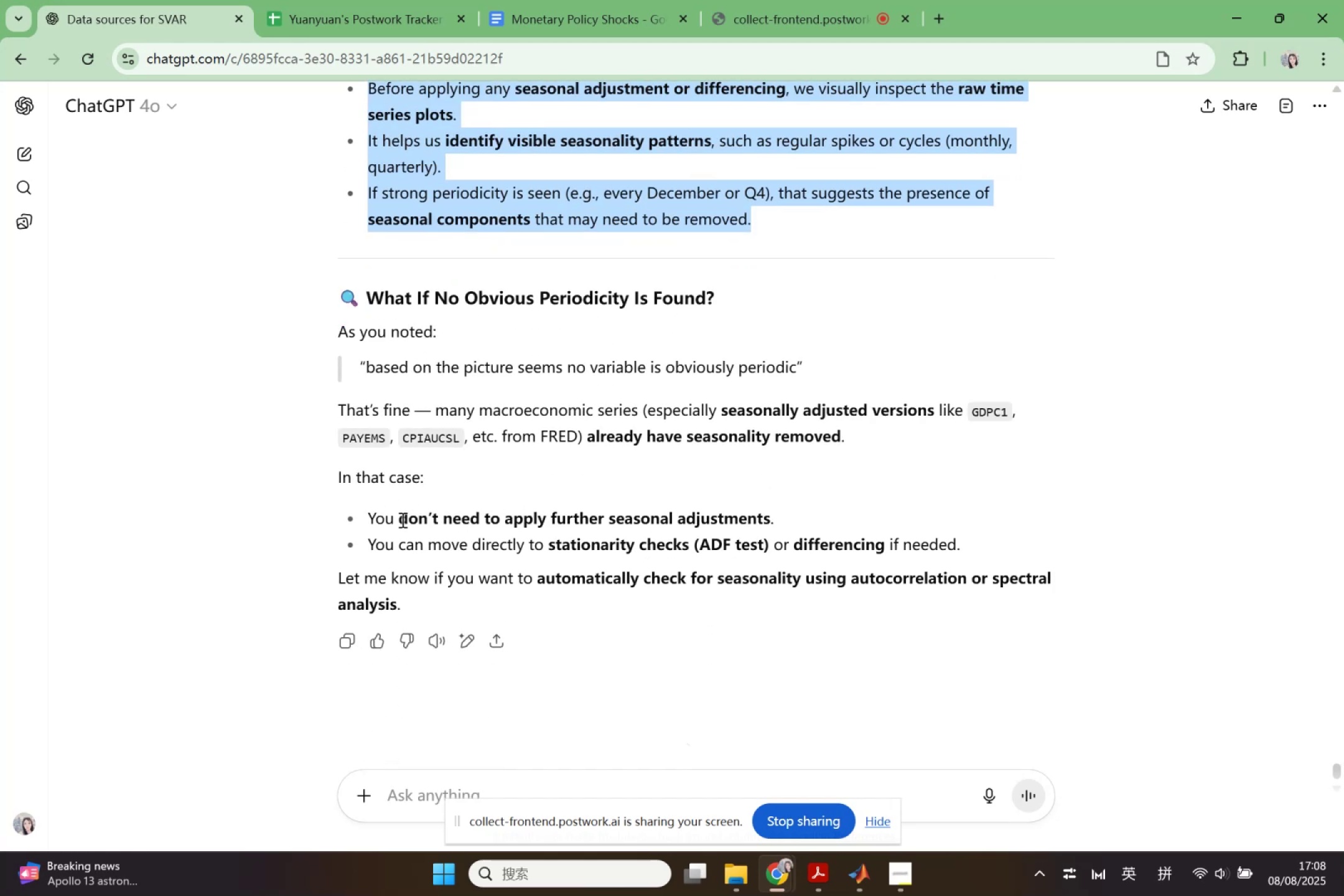 
left_click_drag(start_coordinate=[335, 474], to_coordinate=[785, 524])
 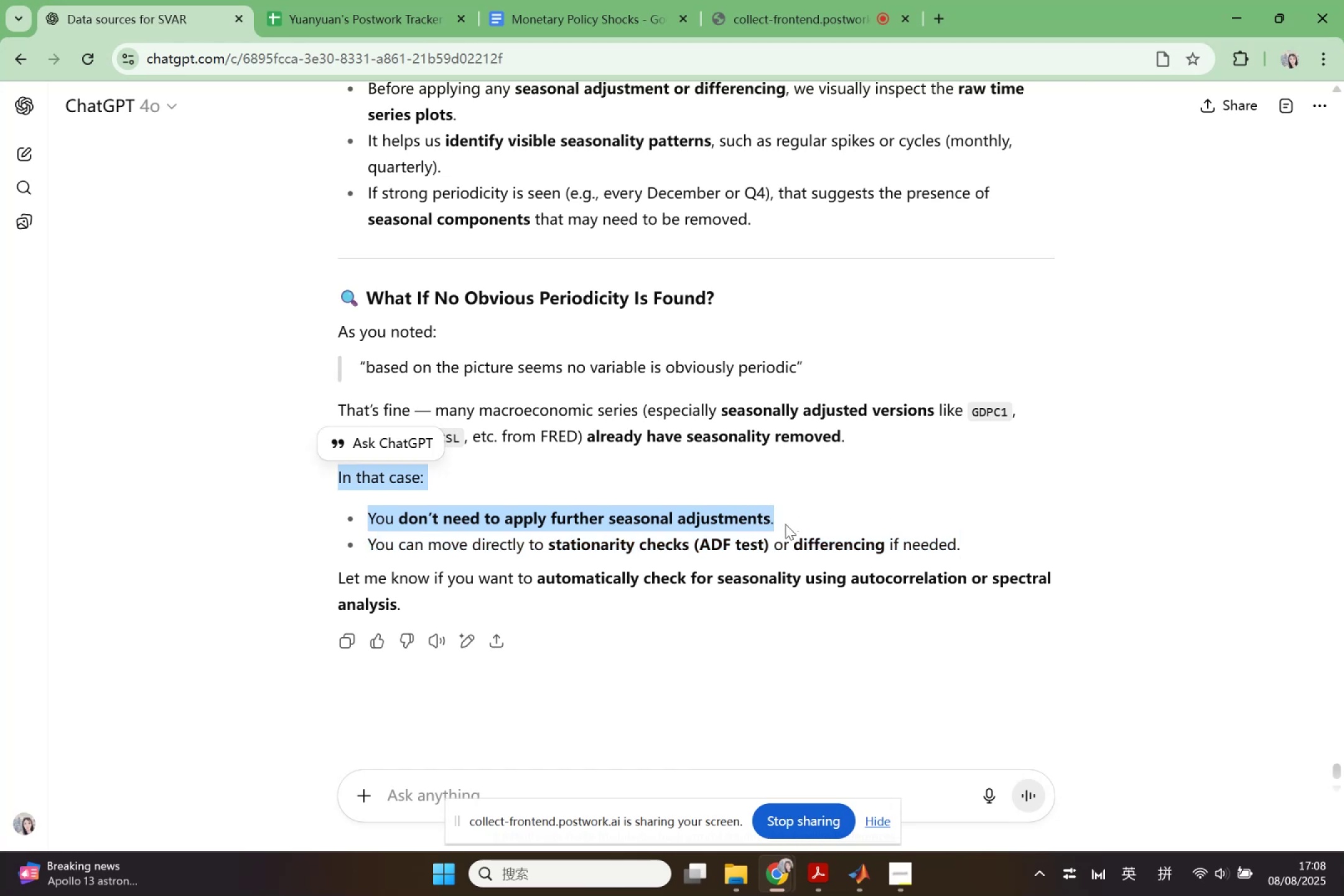 
key(Control+C)
 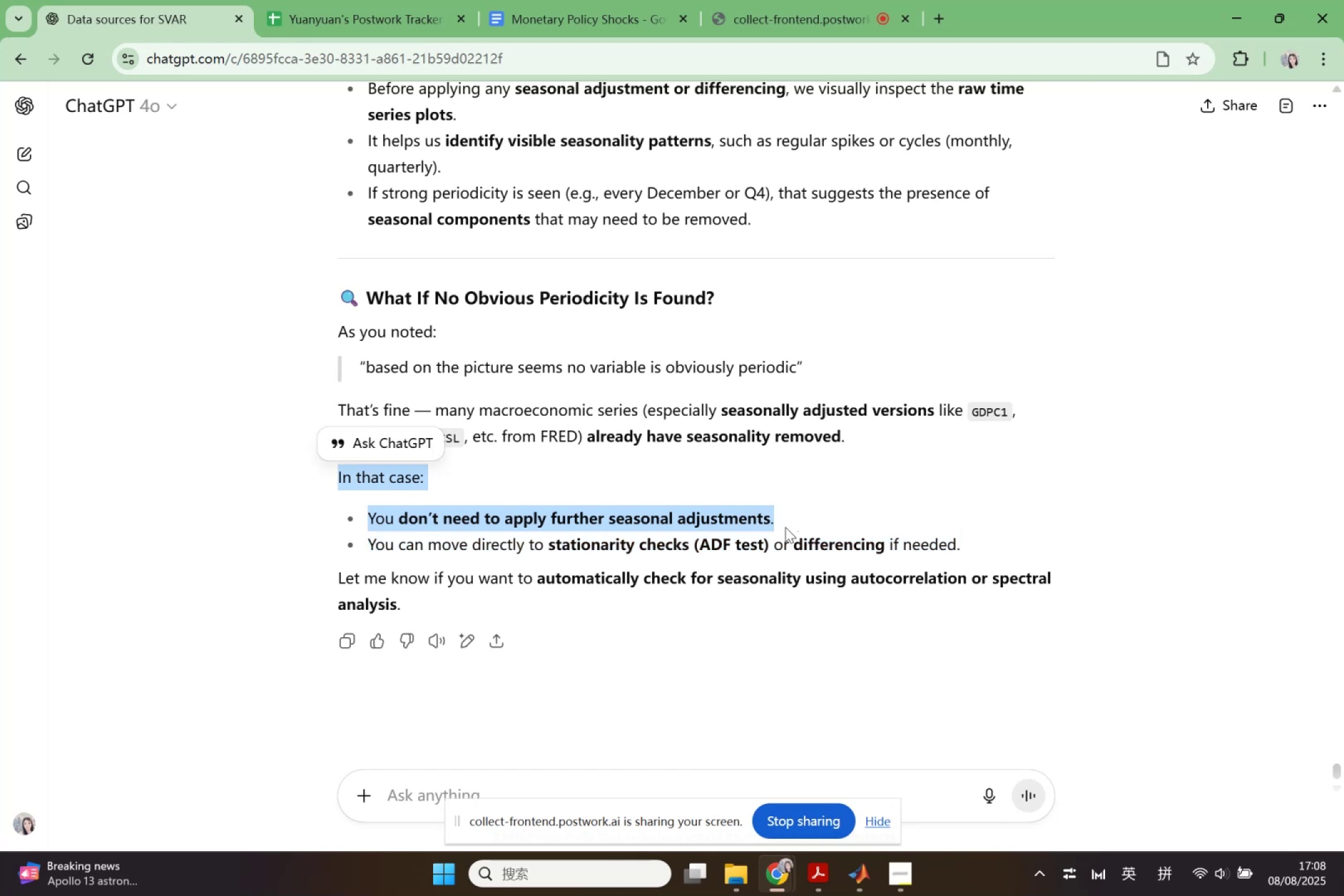 
scroll: coordinate [785, 533], scroll_direction: up, amount: 1.0
 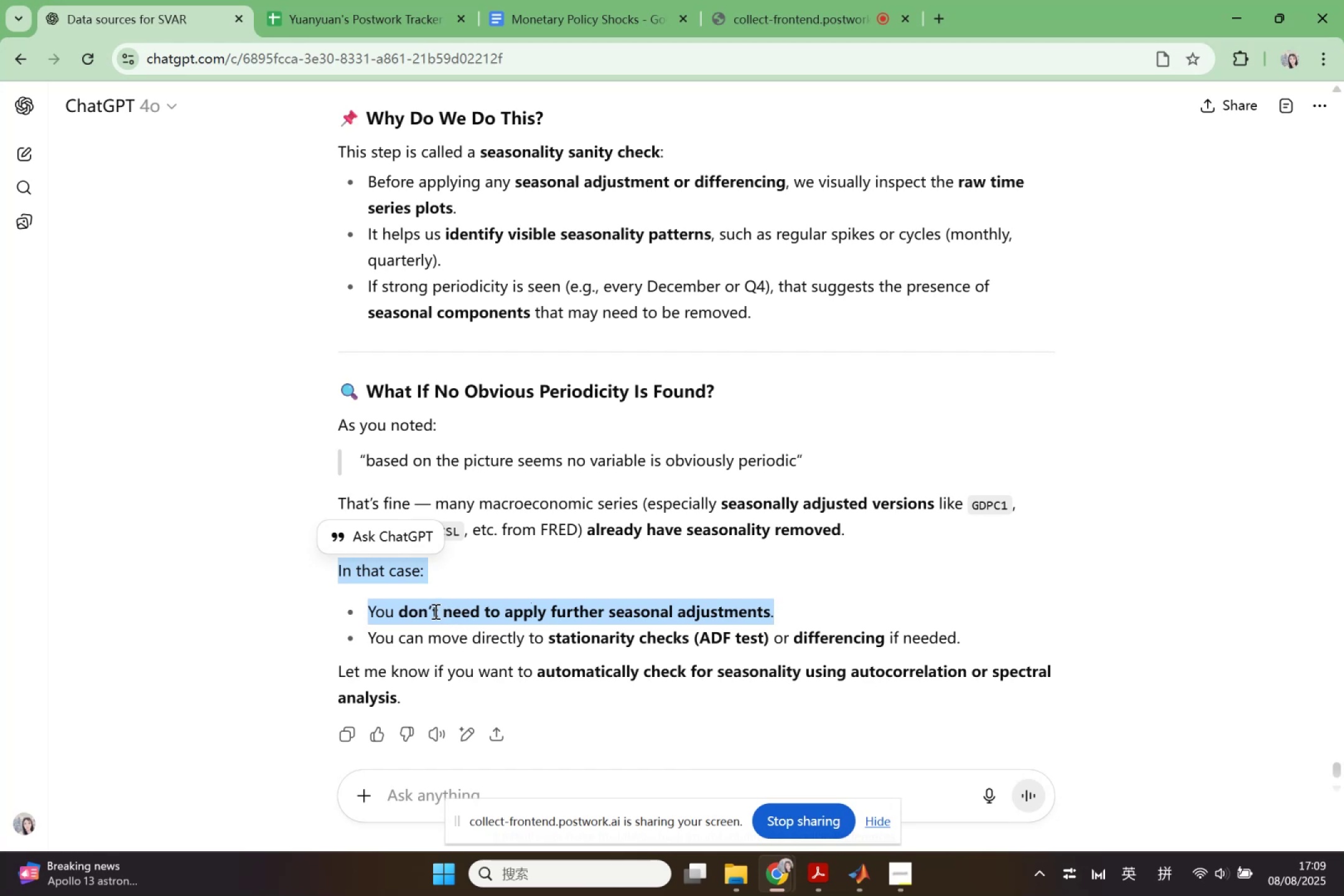 
wait(10.72)
 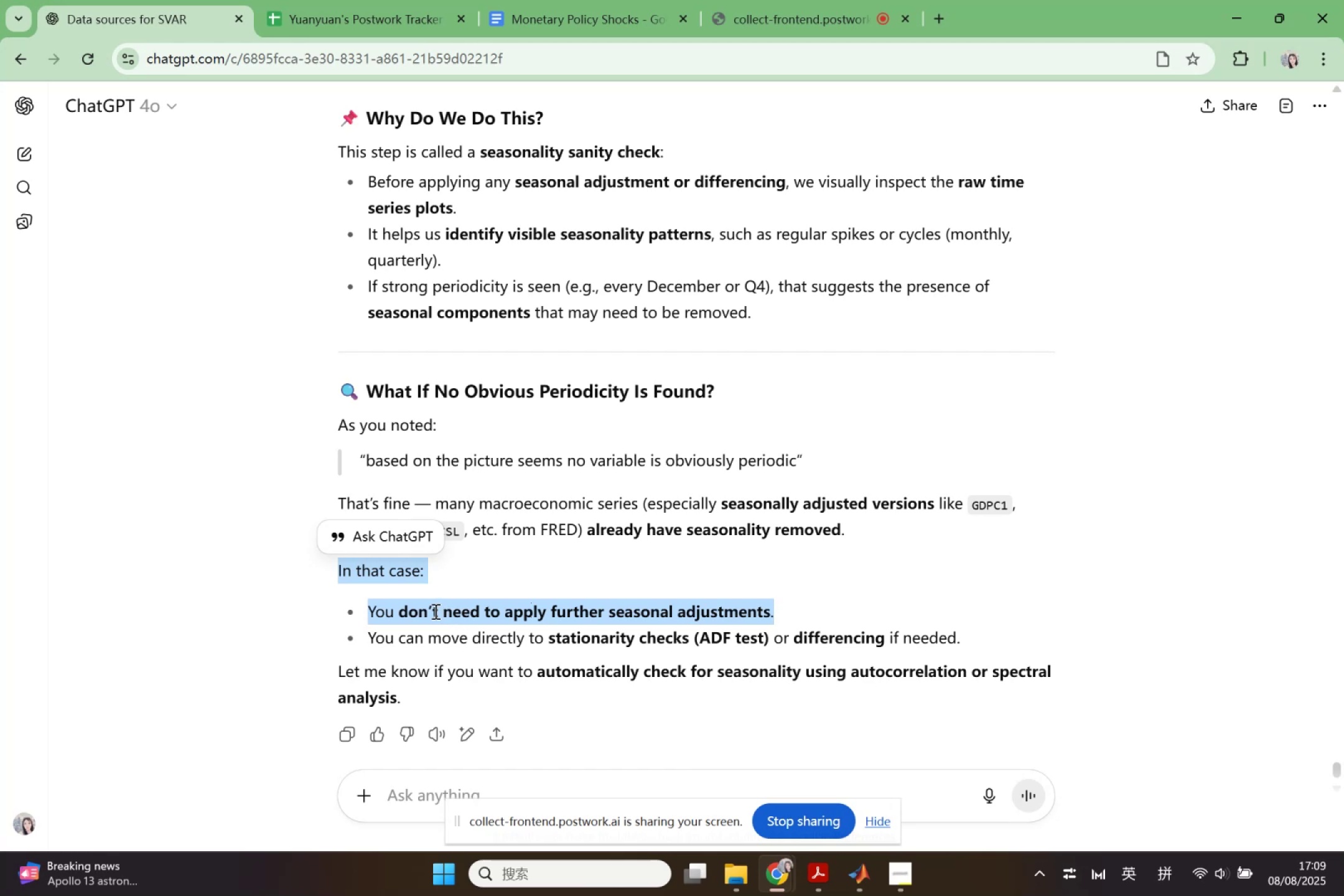 
scroll: coordinate [565, 617], scroll_direction: up, amount: 8.0
 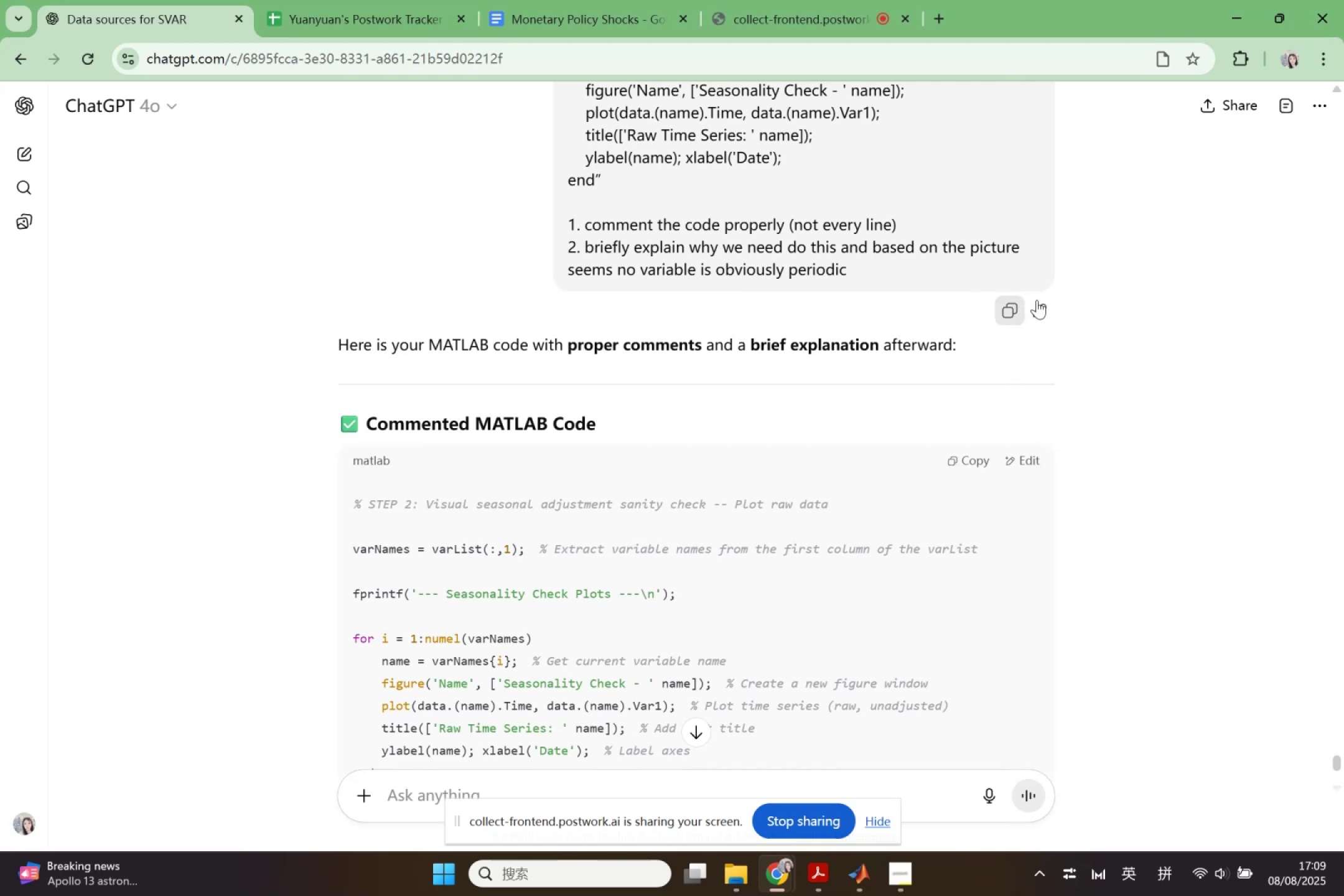 
scroll: coordinate [748, 470], scroll_direction: down, amount: 4.0
 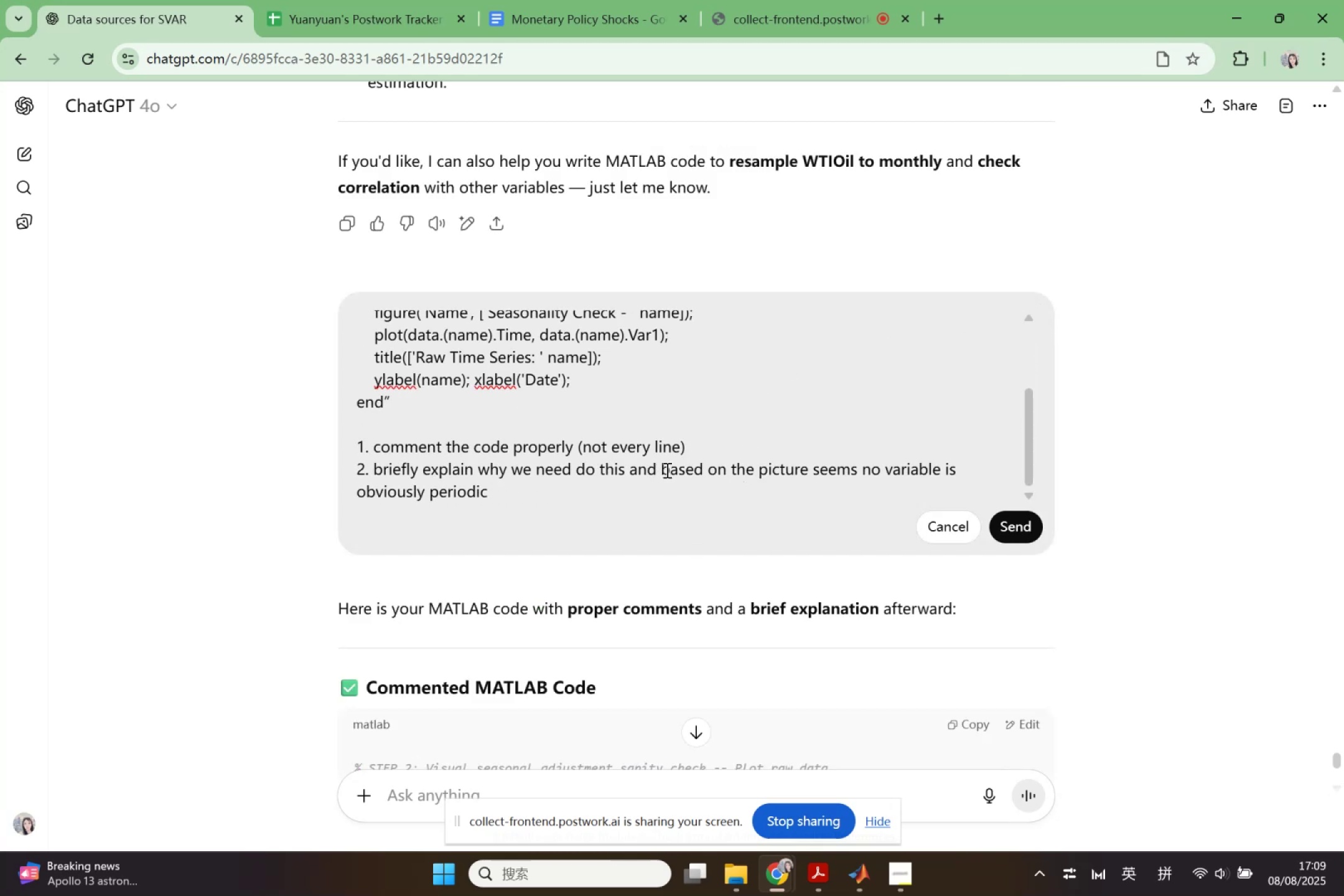 
left_click([666, 470])
 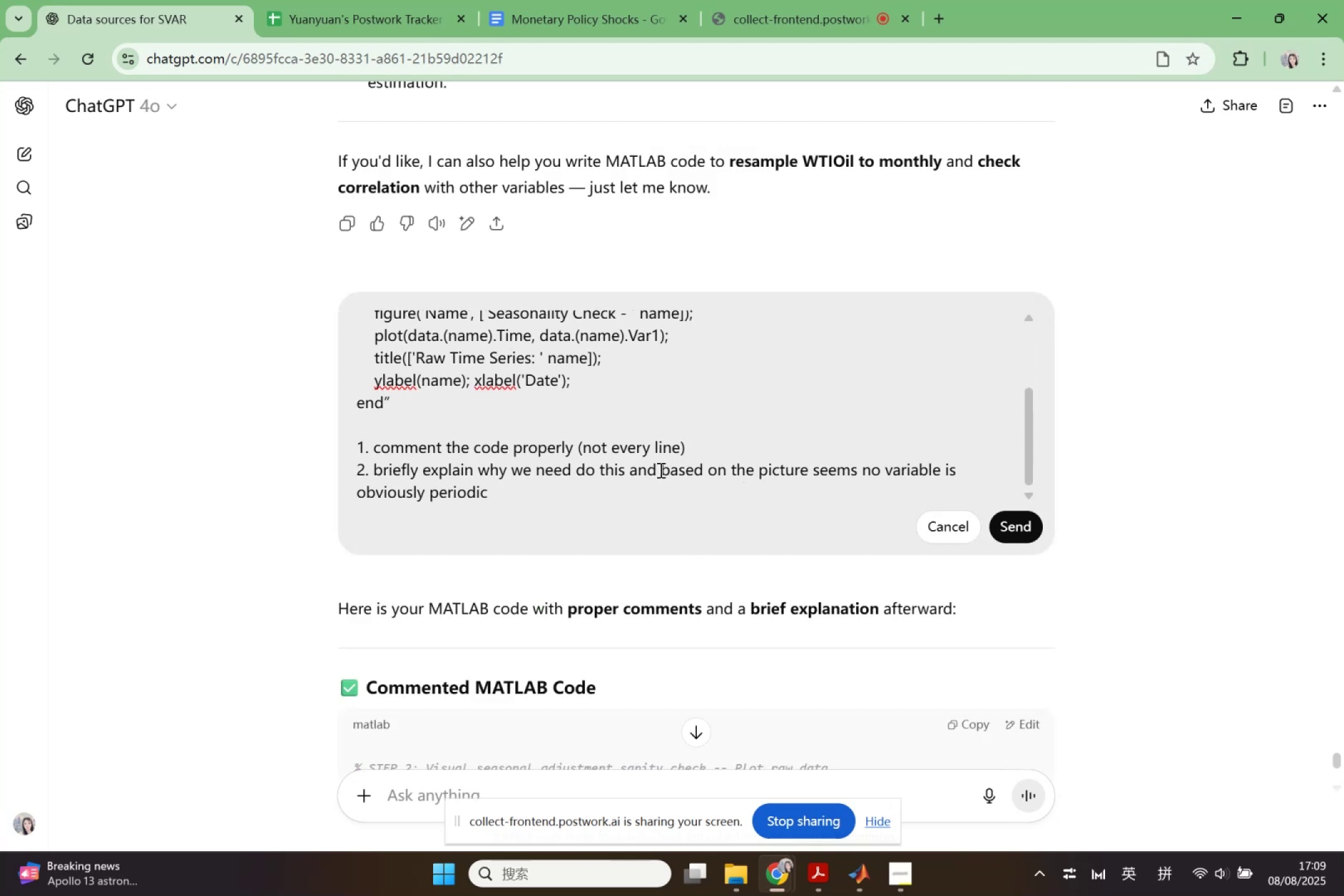 
left_click([660, 470])
 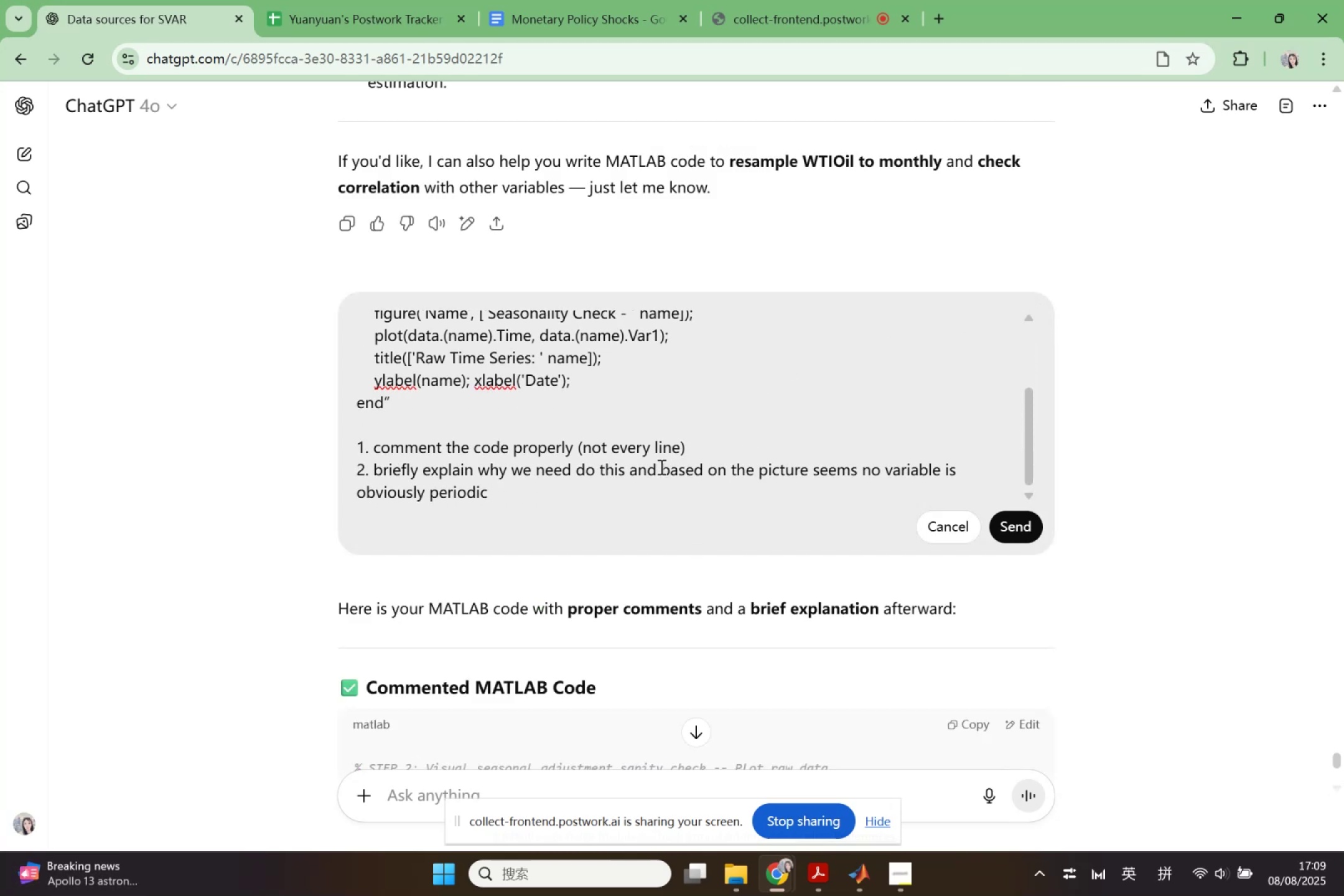 
type(describe the resukt)
key(Backspace)
key(Backspace)
type(lt that )
 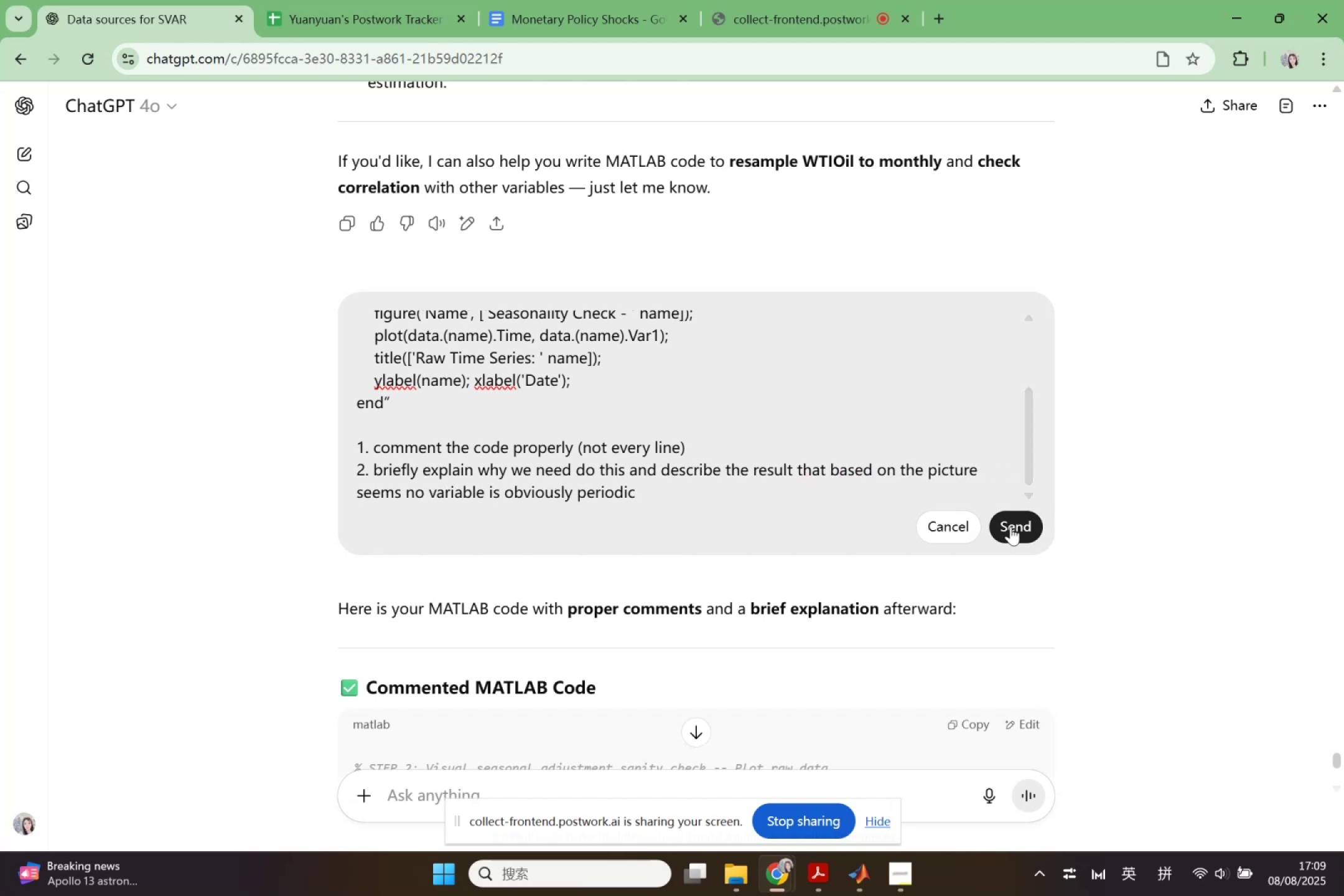 
left_click([1010, 528])
 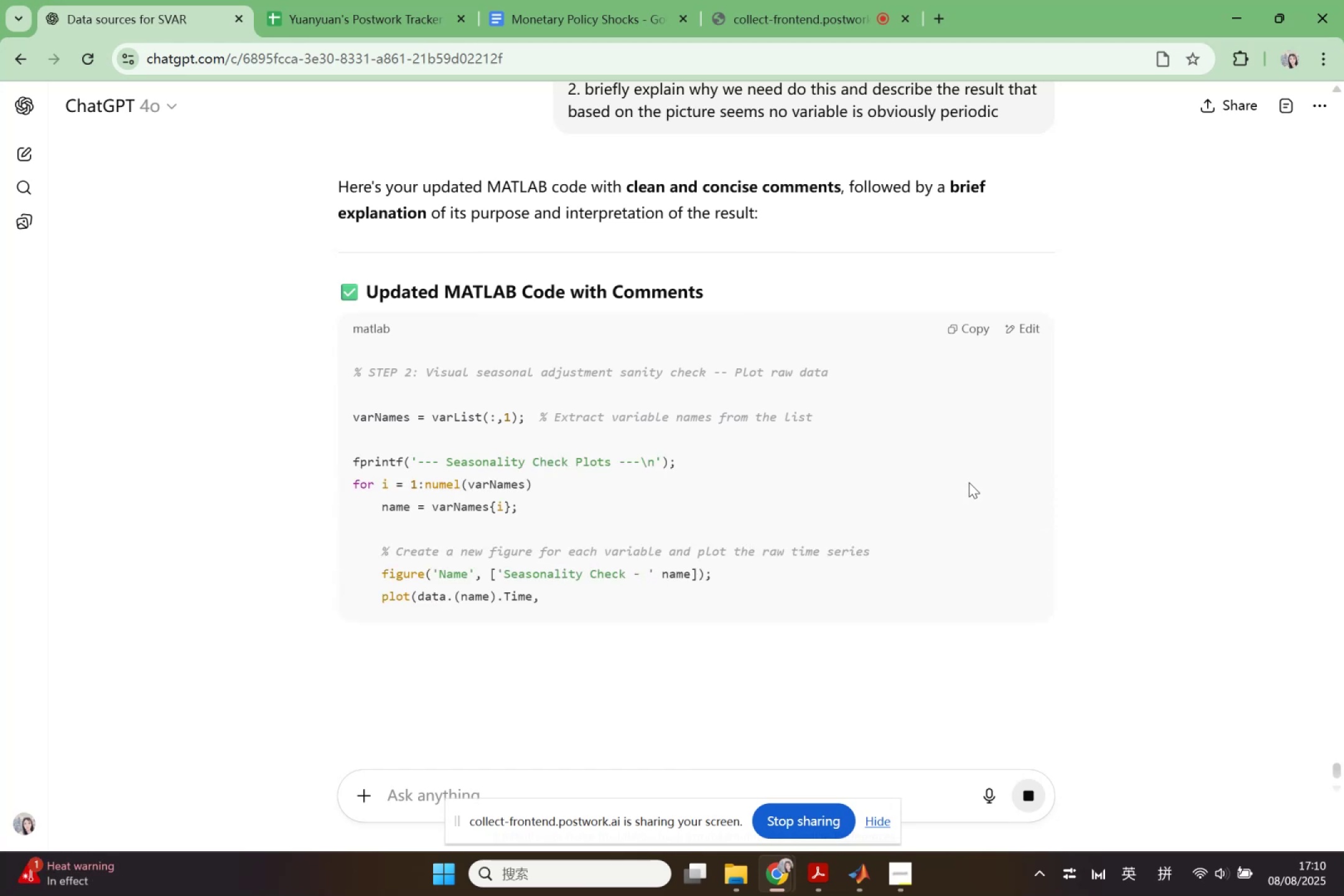 
wait(53.09)
 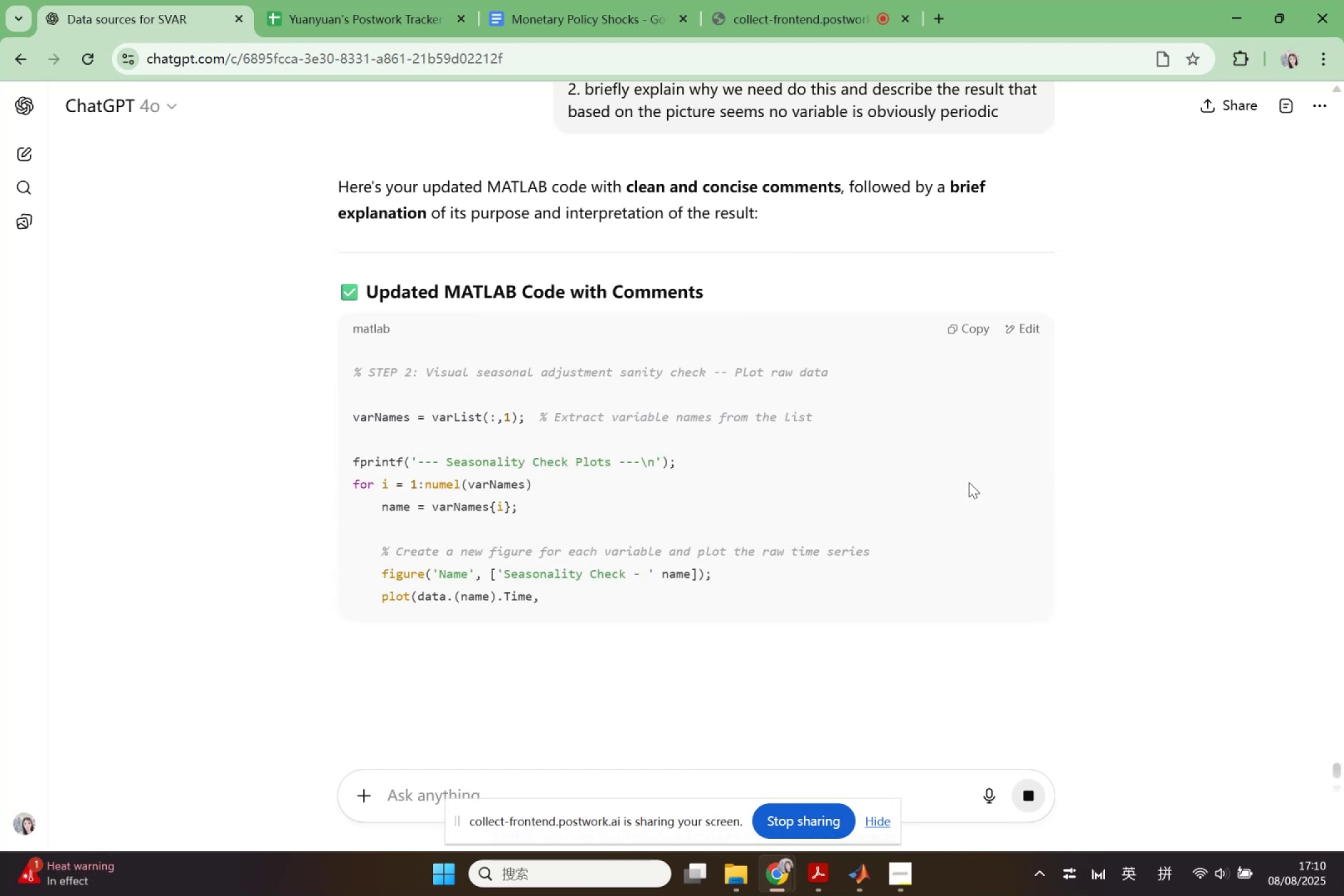 
scroll: coordinate [868, 481], scroll_direction: down, amount: 9.0
 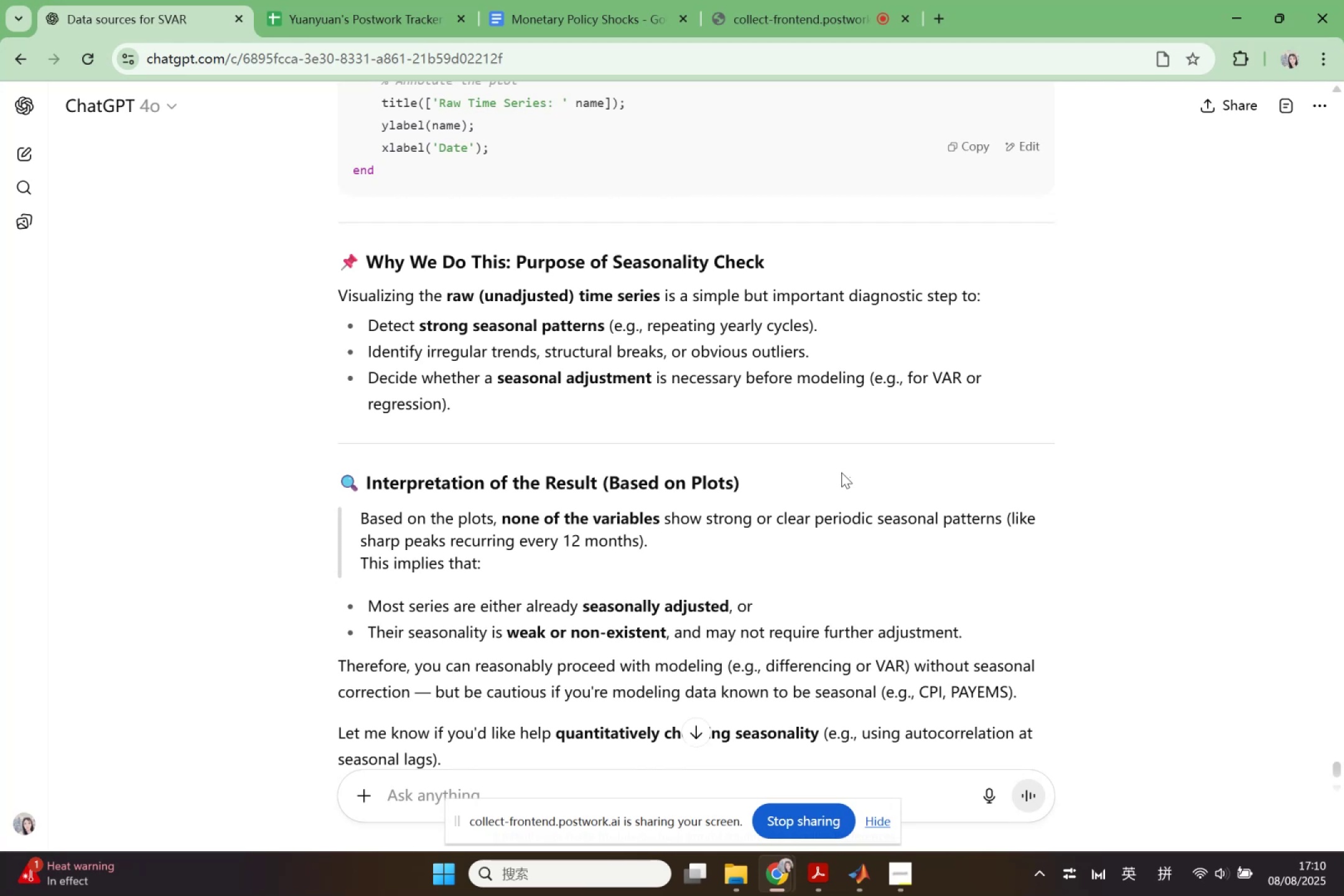 
wait(24.21)
 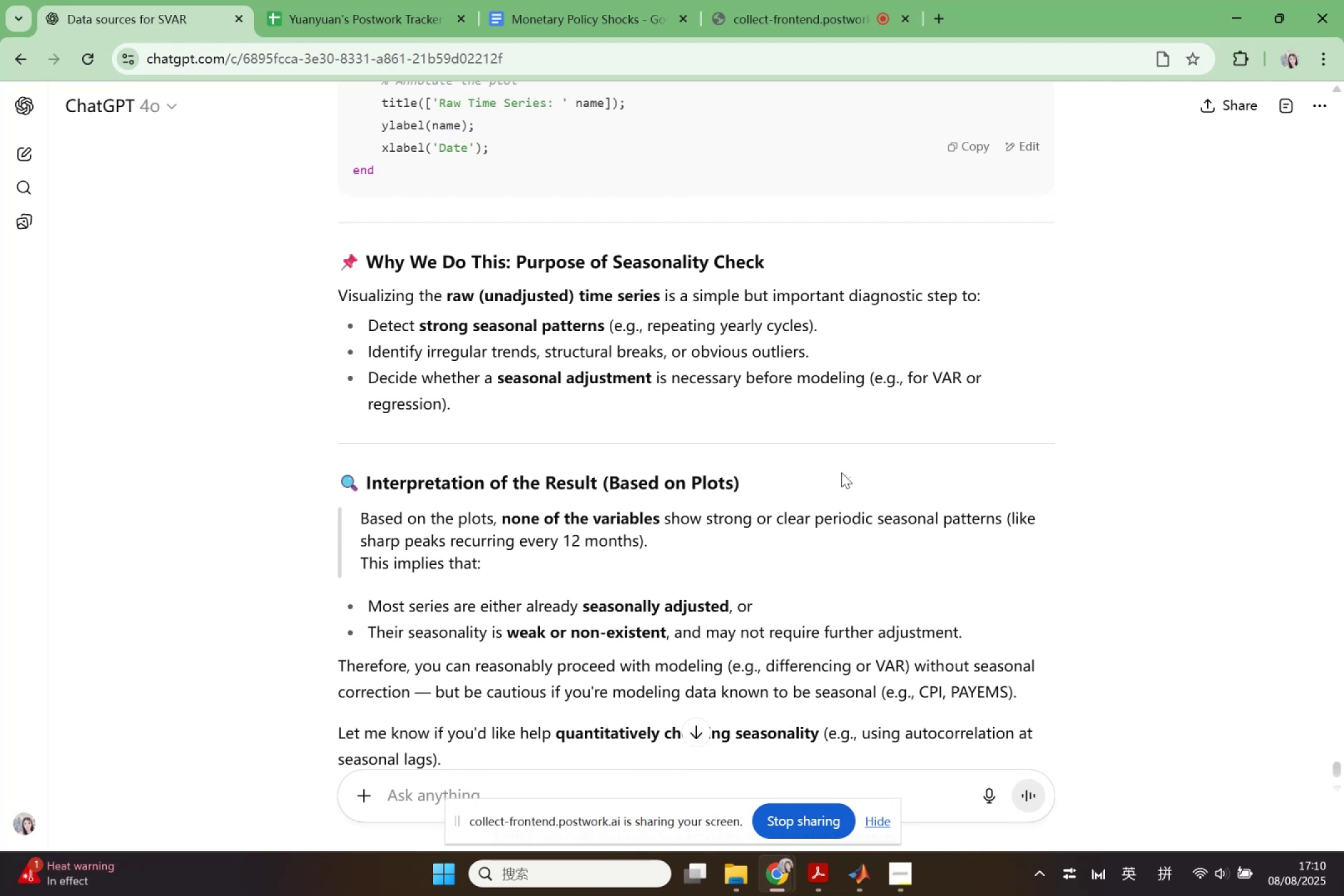 
left_click_drag(start_coordinate=[337, 297], to_coordinate=[455, 413])
 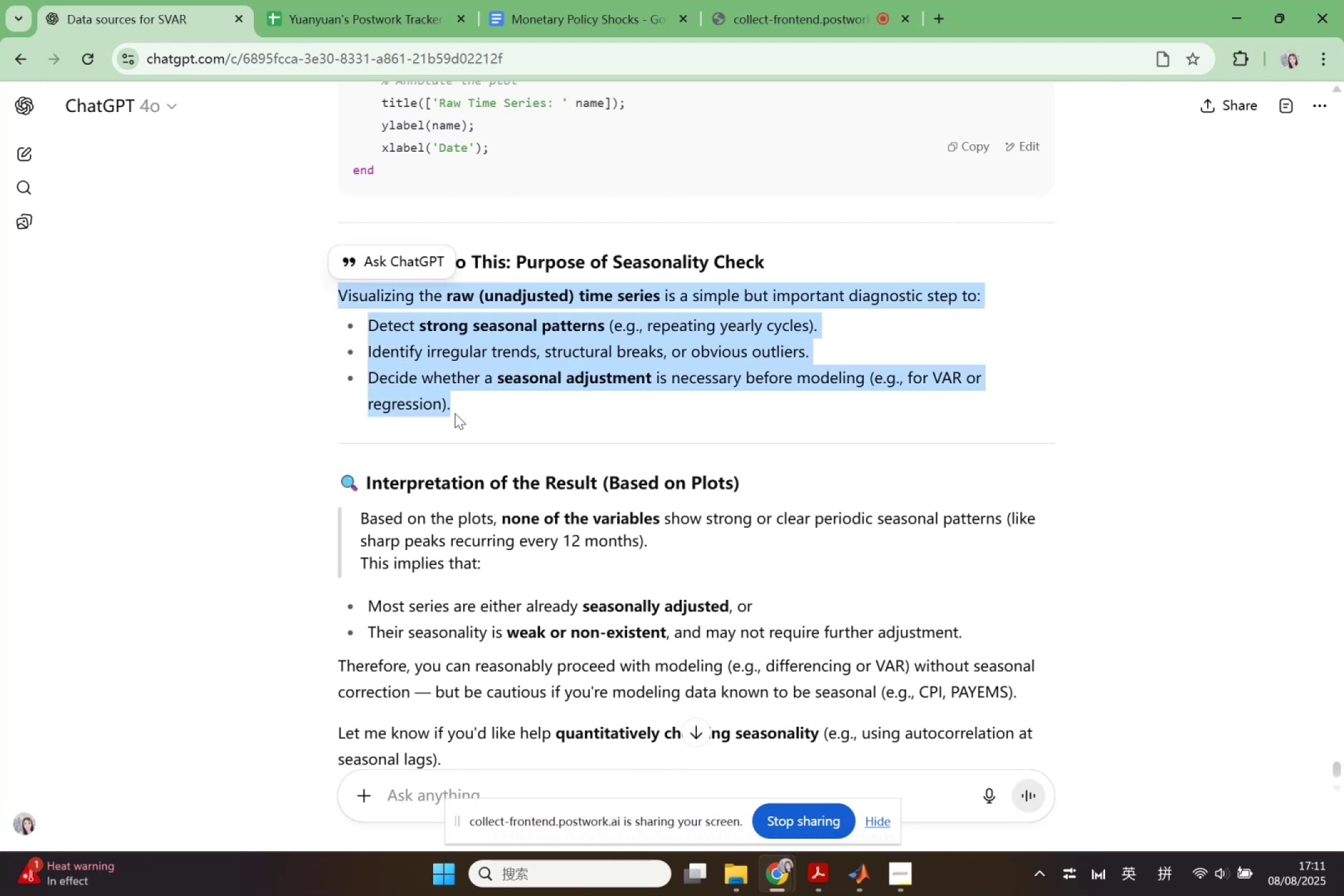 
key(Control+ControlLeft)
 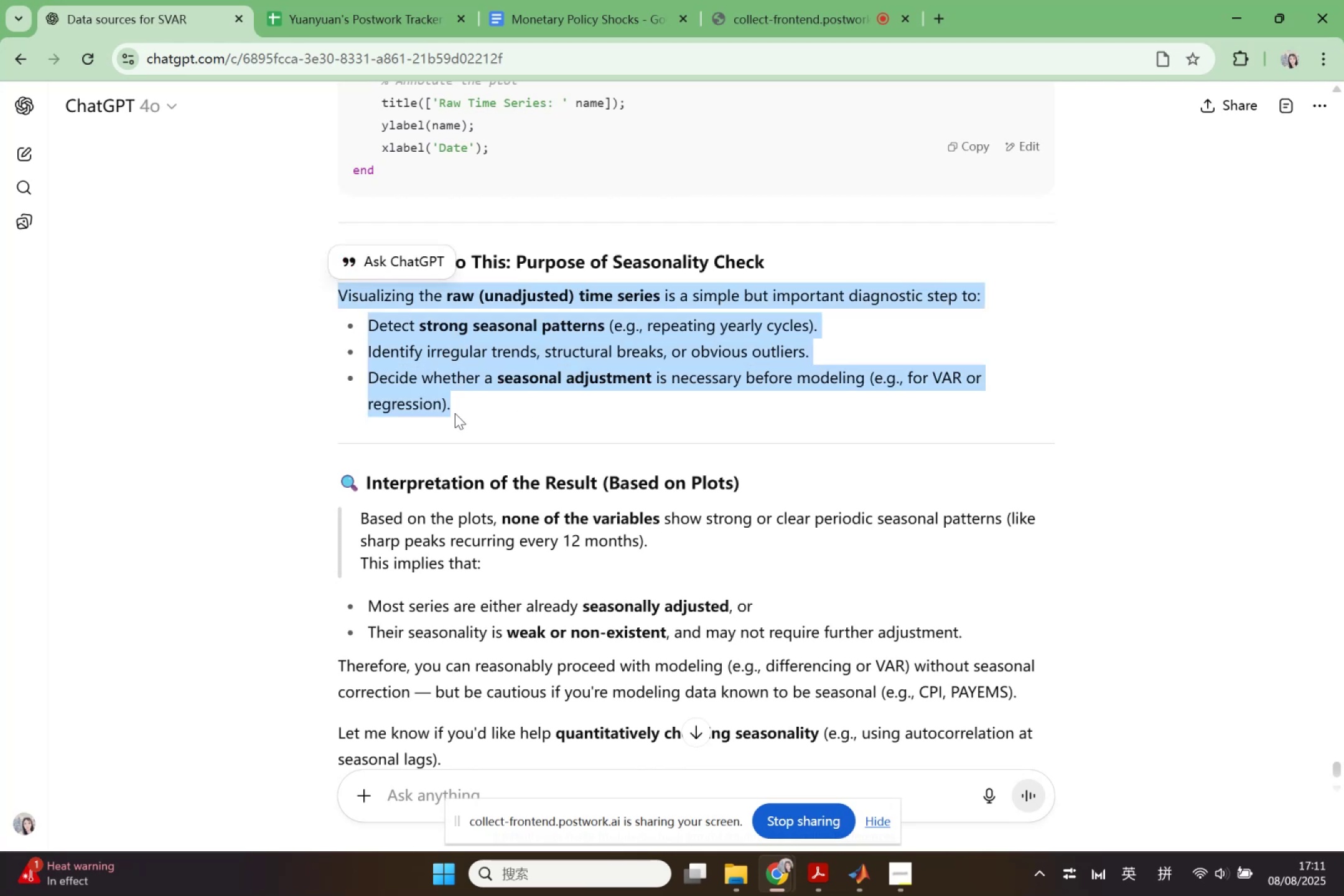 
key(Control+C)
 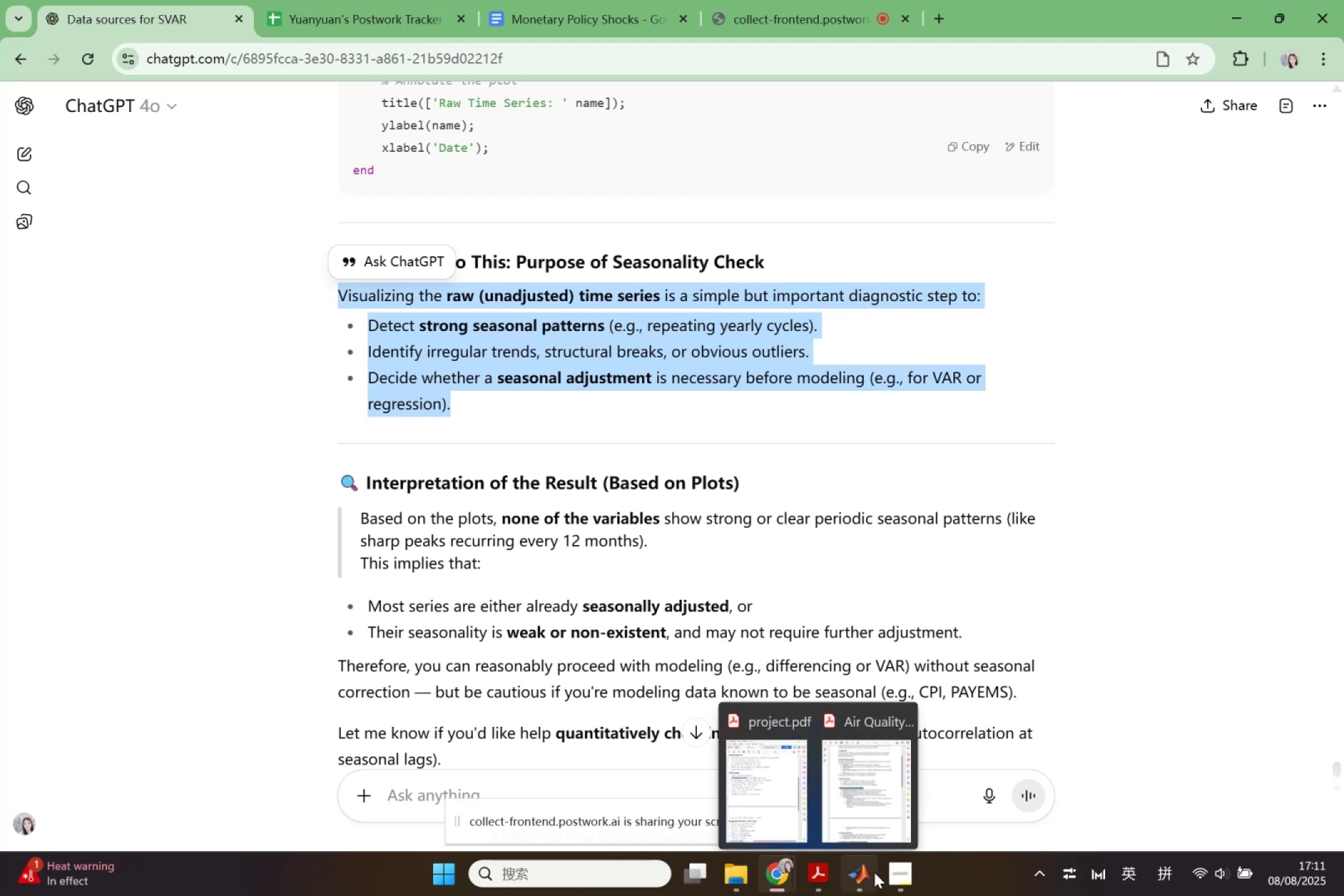 
wait(5.22)
 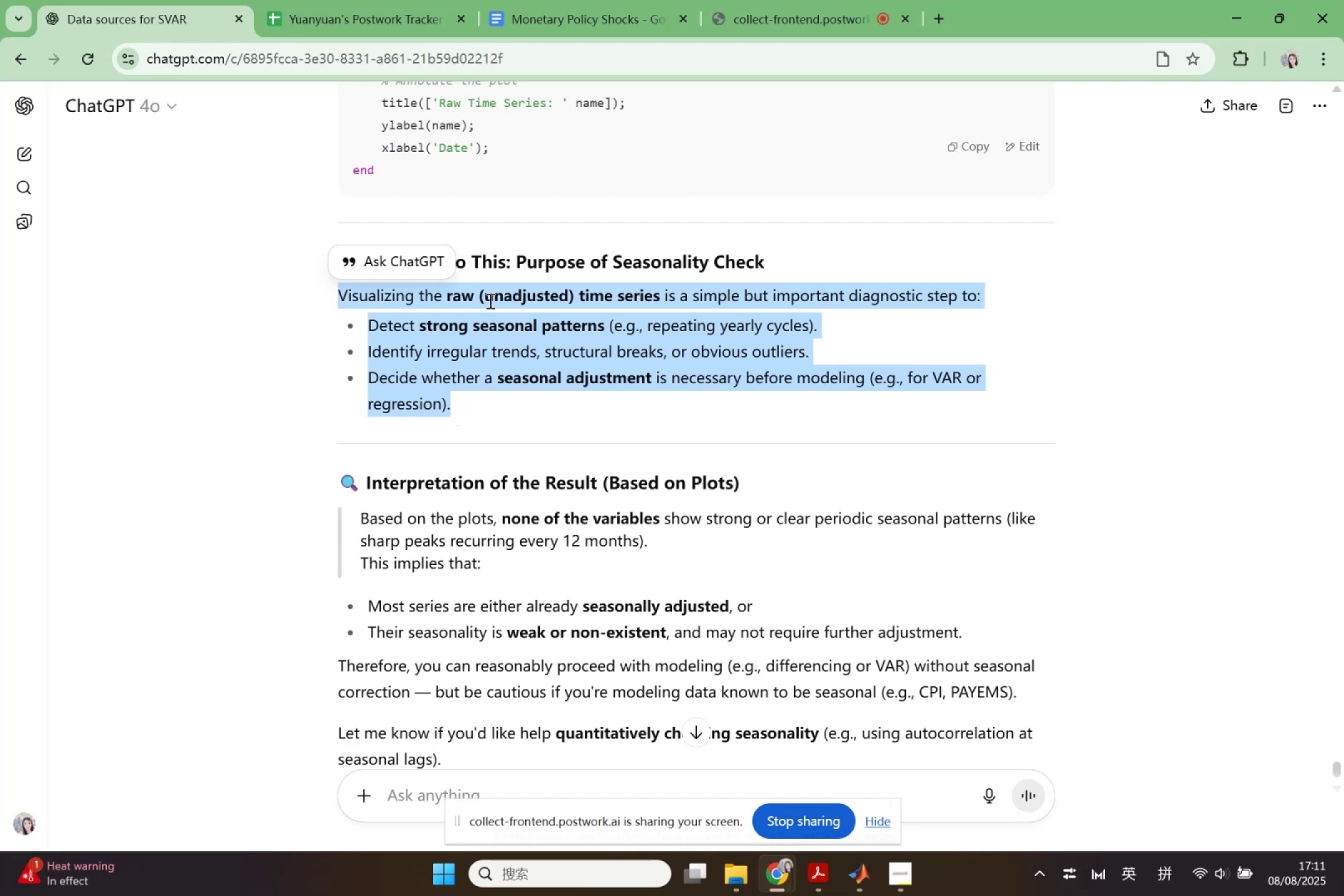 
left_click([862, 875])
 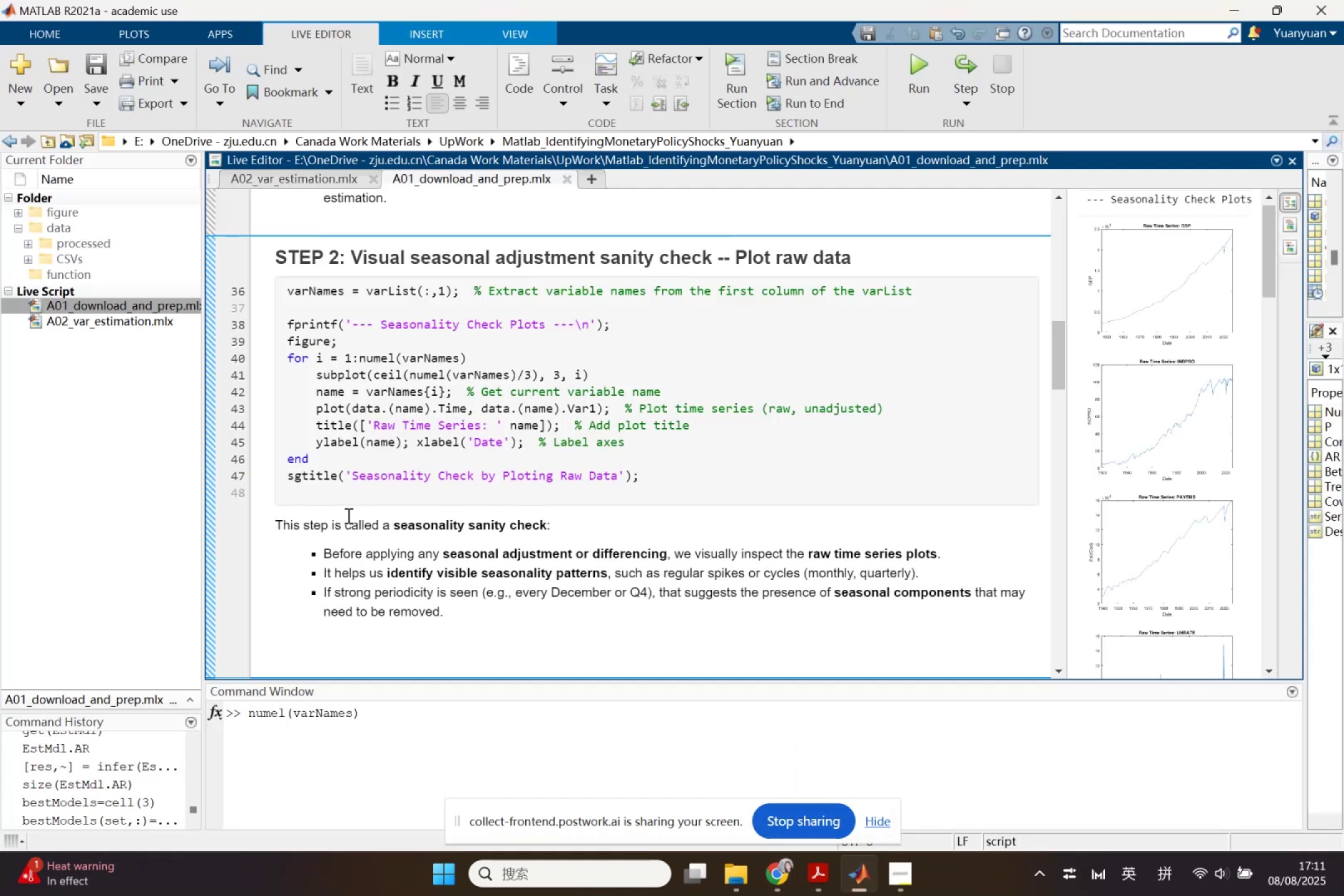 
left_click([336, 538])
 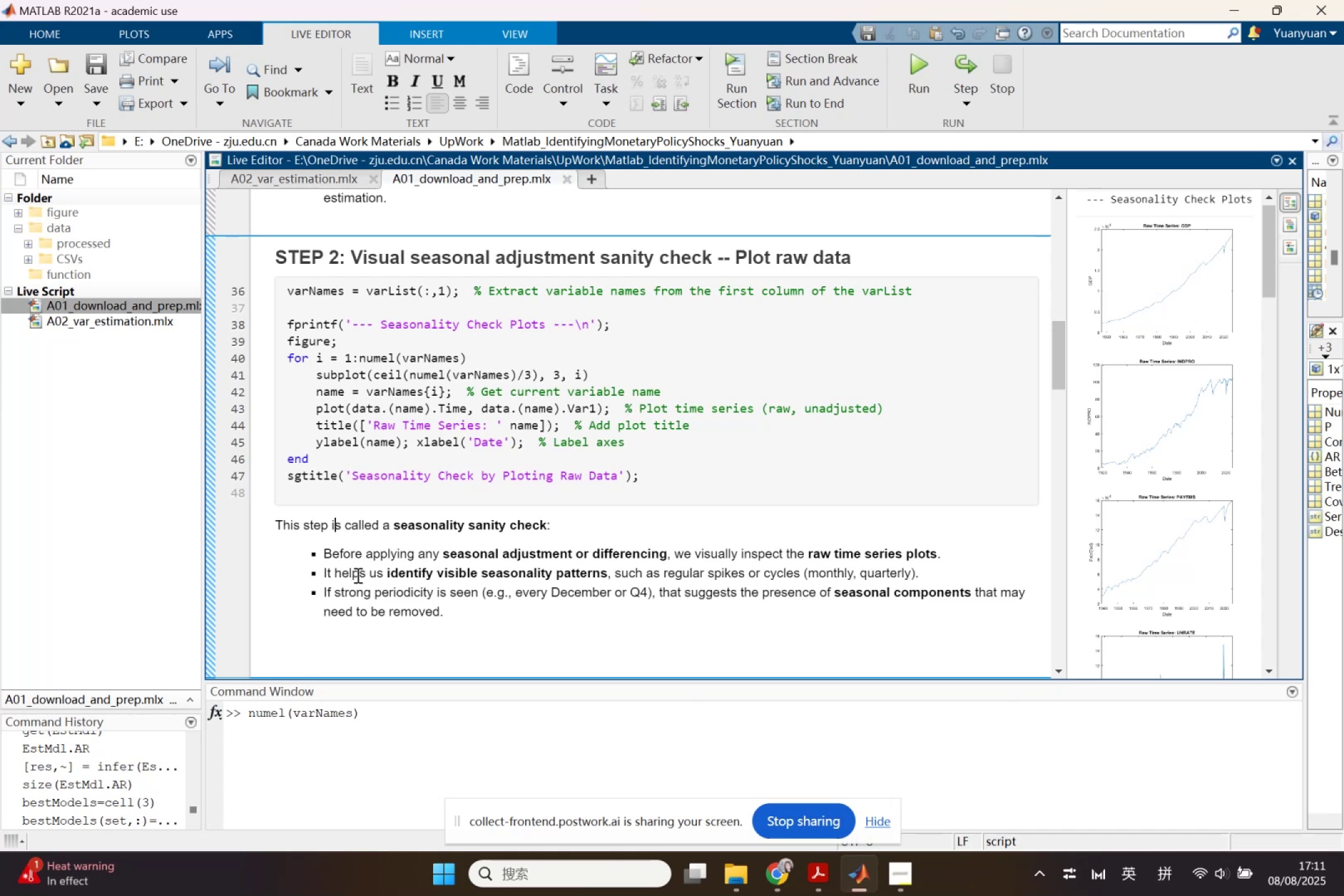 
wait(6.64)
 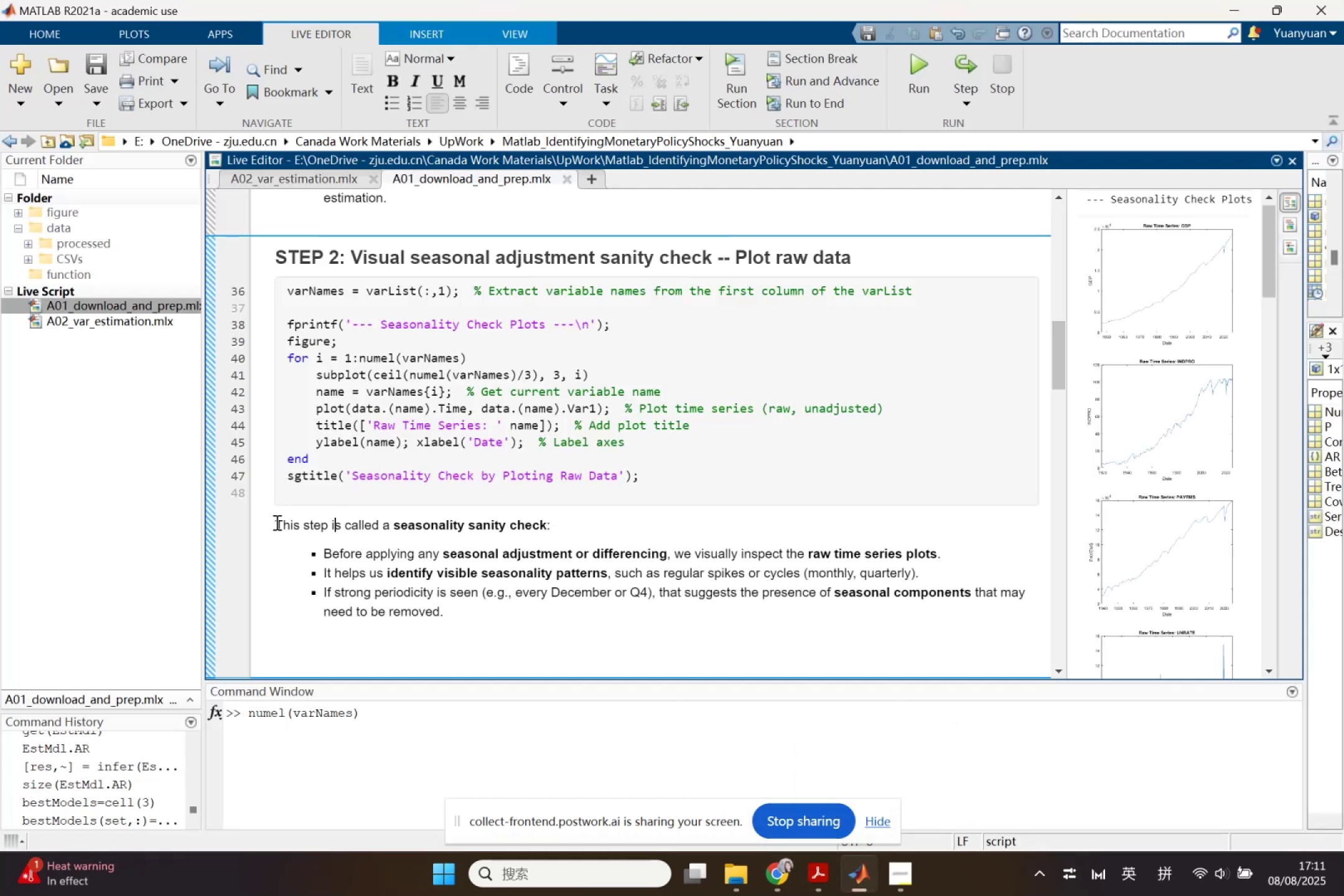 
key(Enter)
 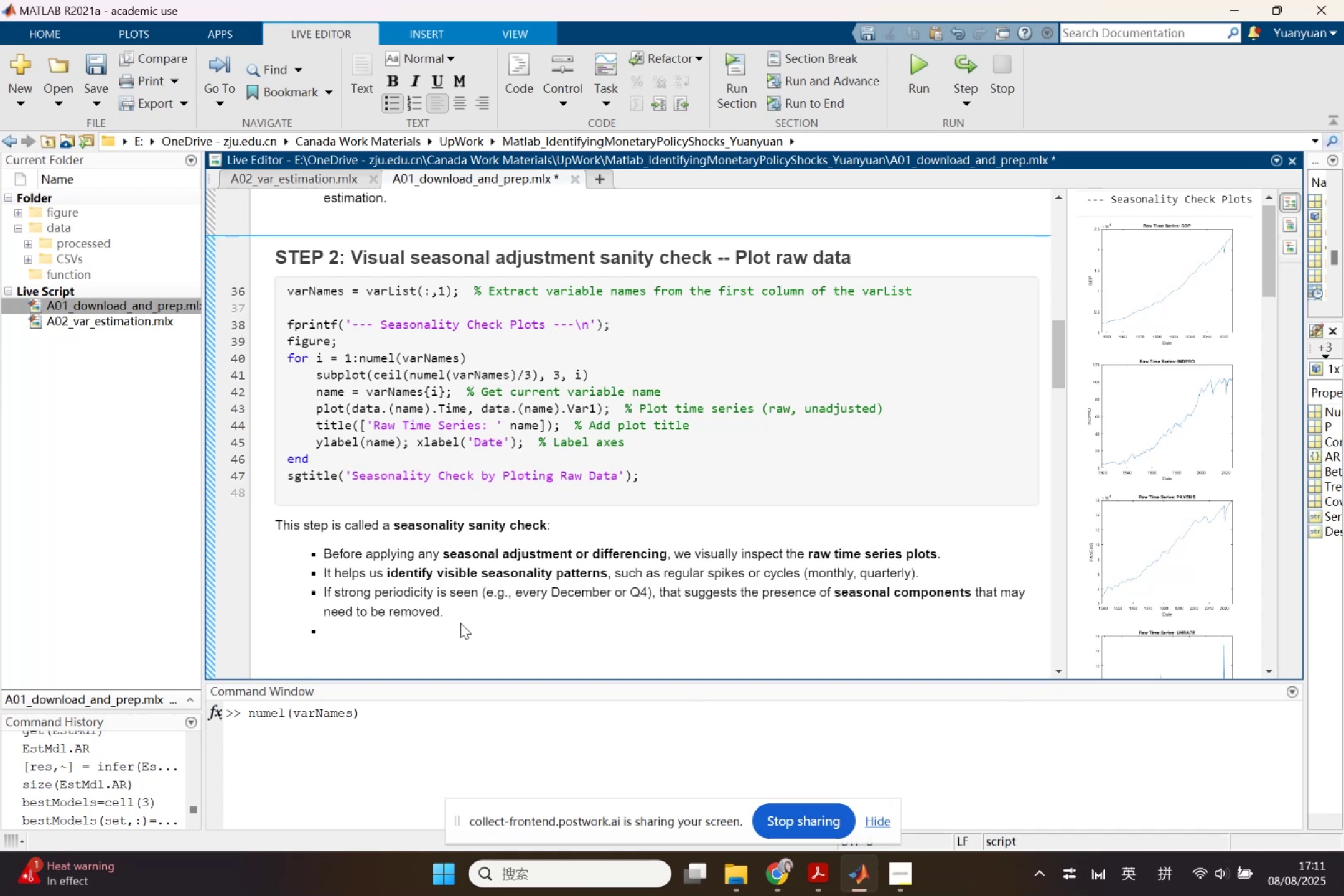 
key(Backspace)
 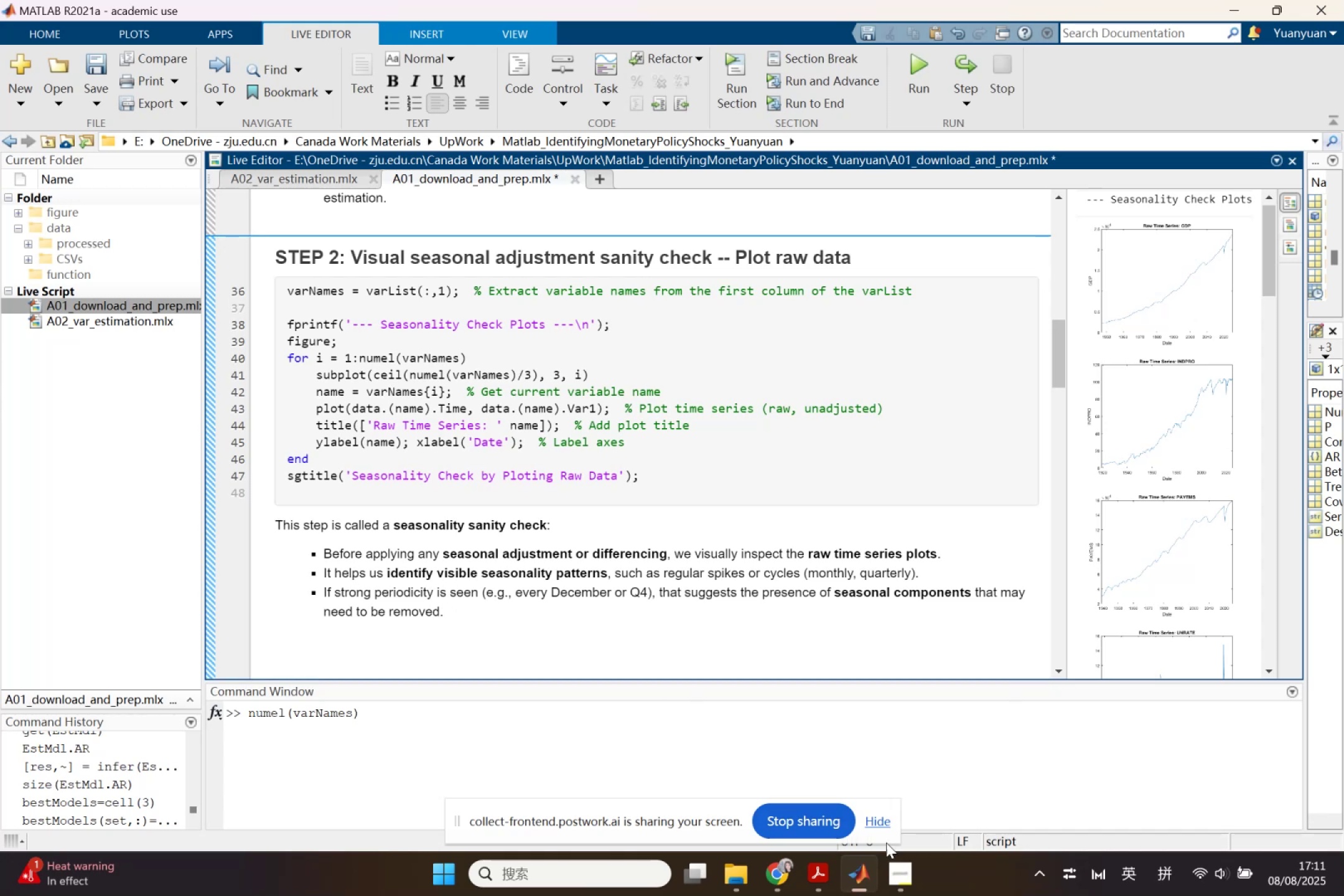 
left_click([806, 874])
 